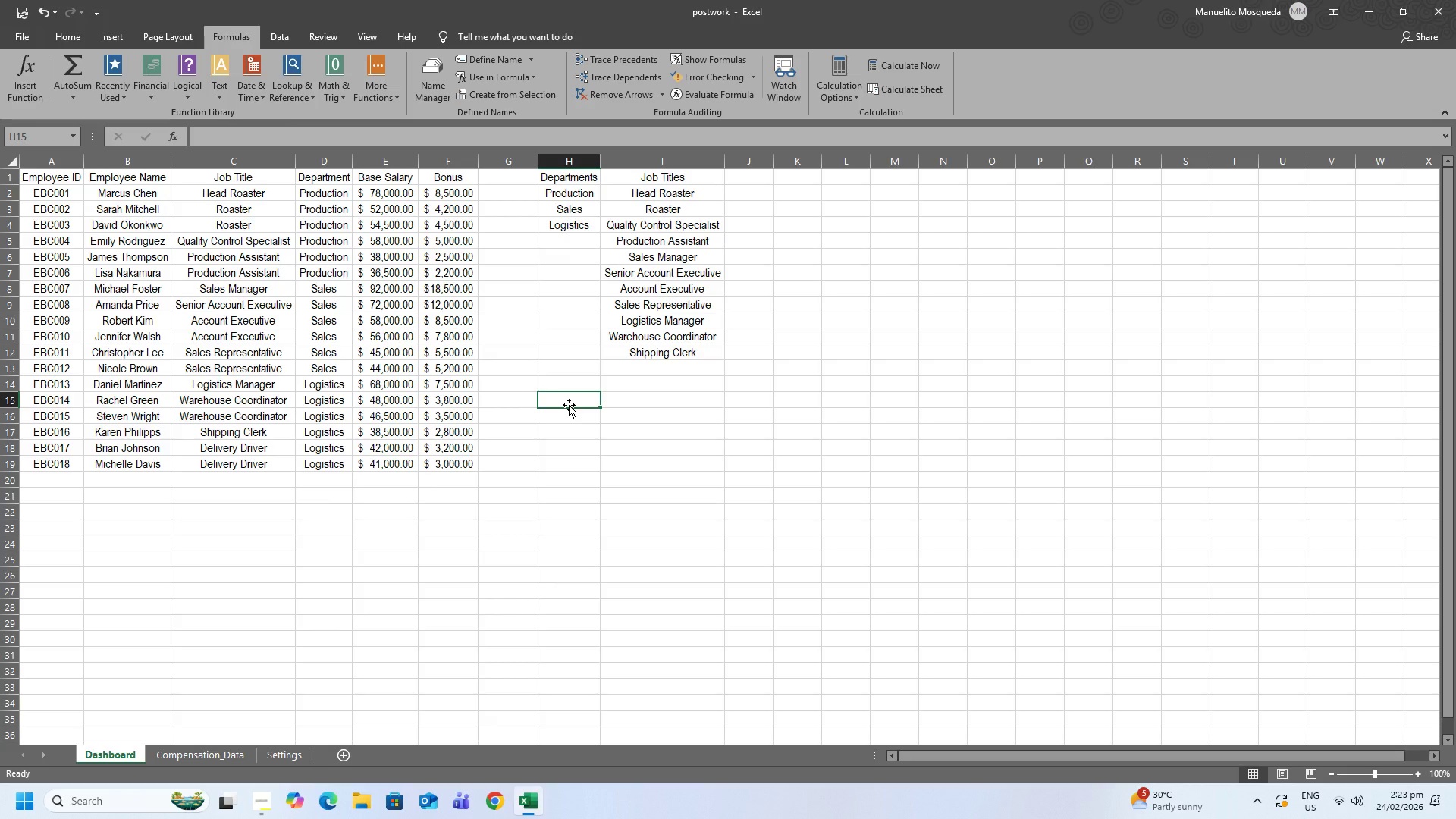 
wait(20.94)
 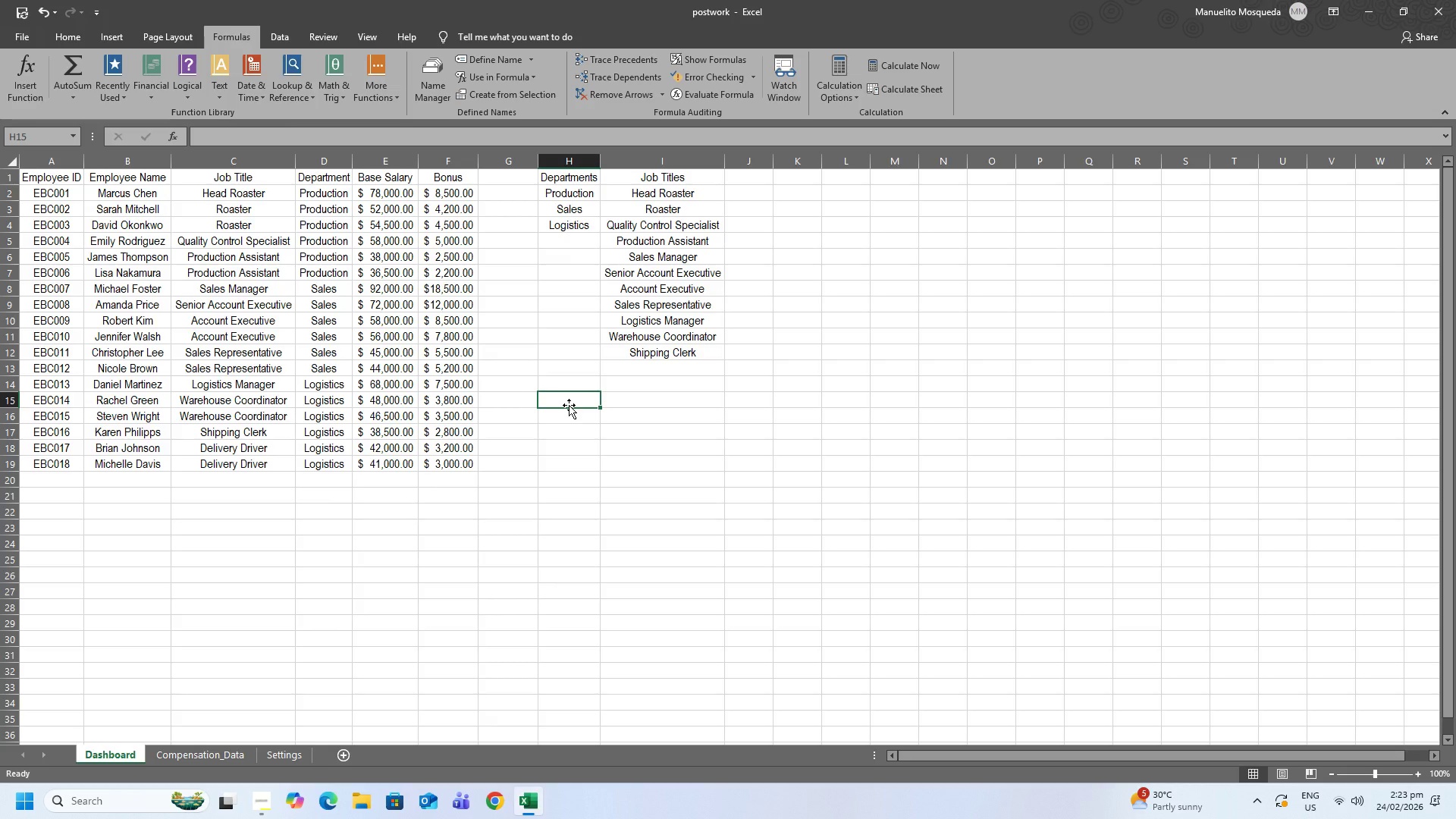 
right_click([140, 750])
 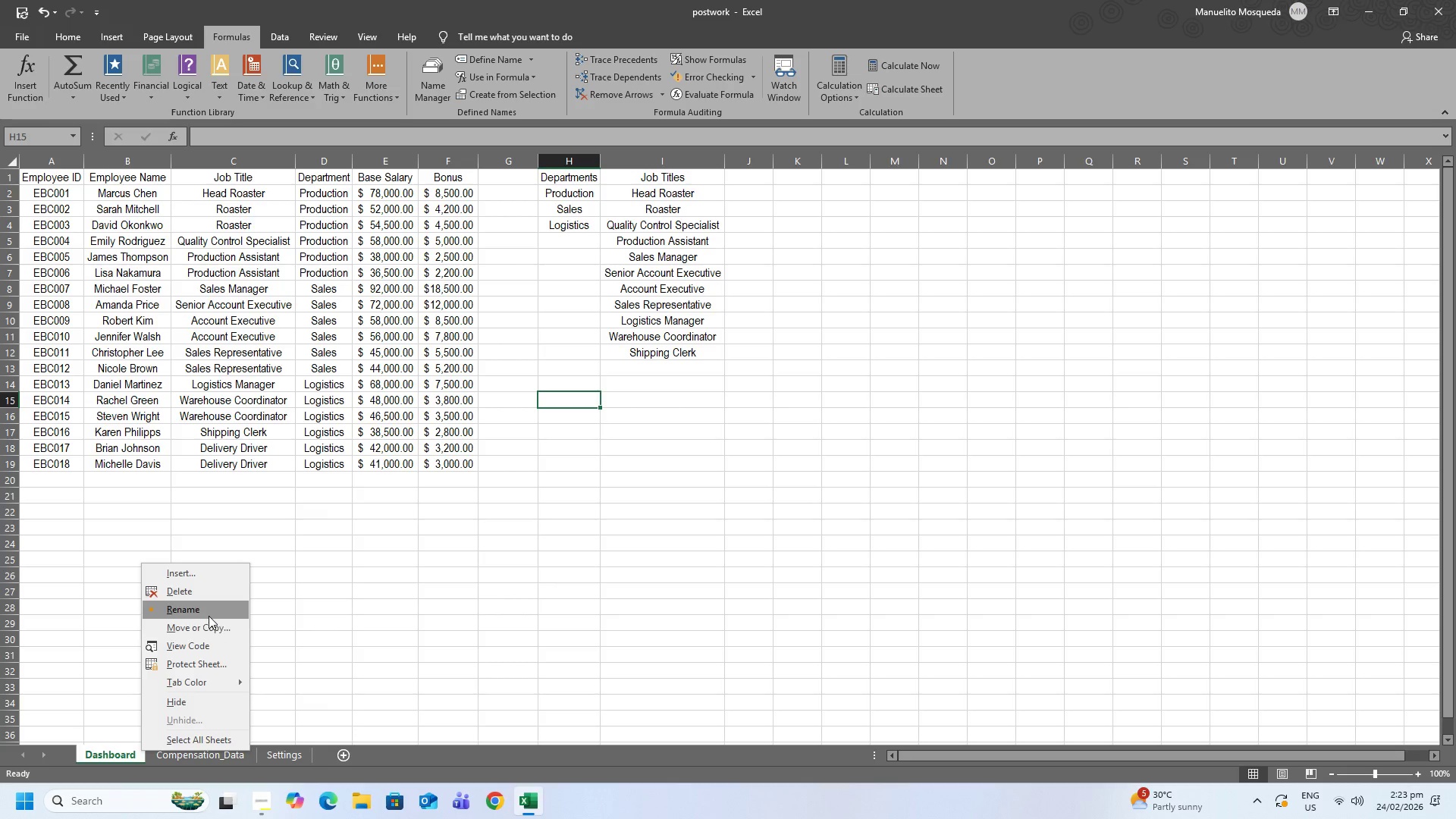 
left_click([209, 616])
 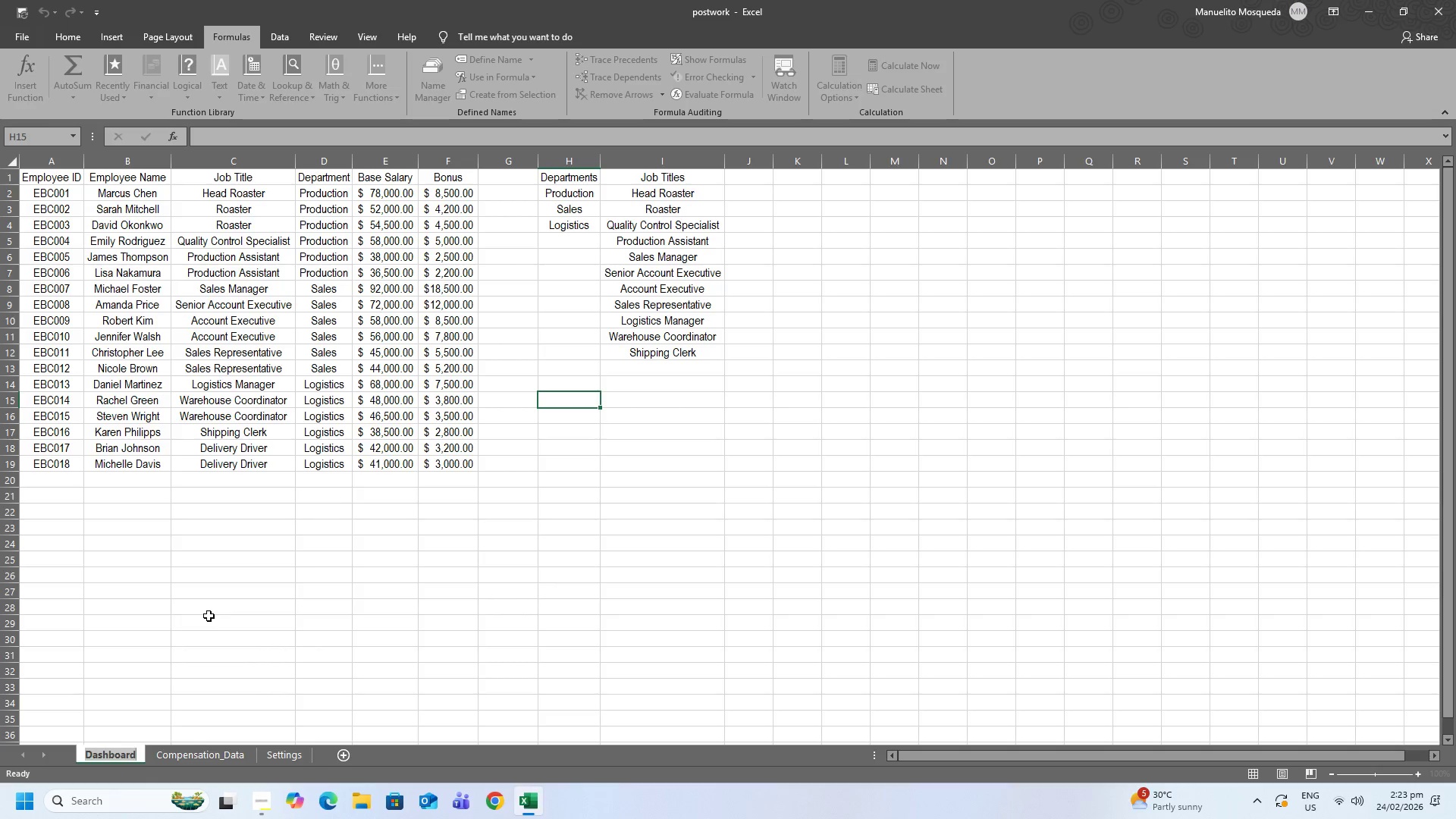 
type(EMPLOYEE DATA)
 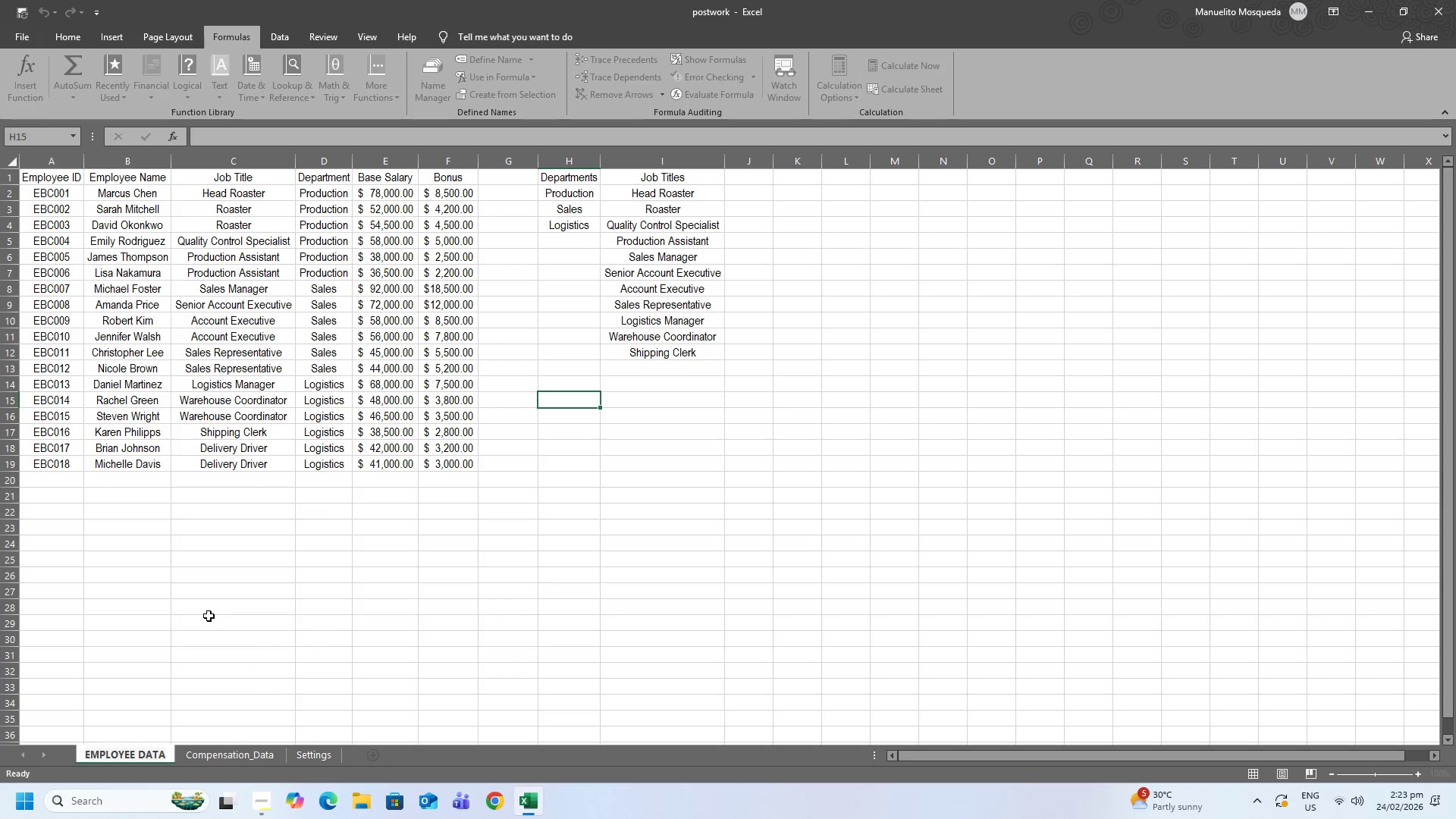 
key(Enter)
 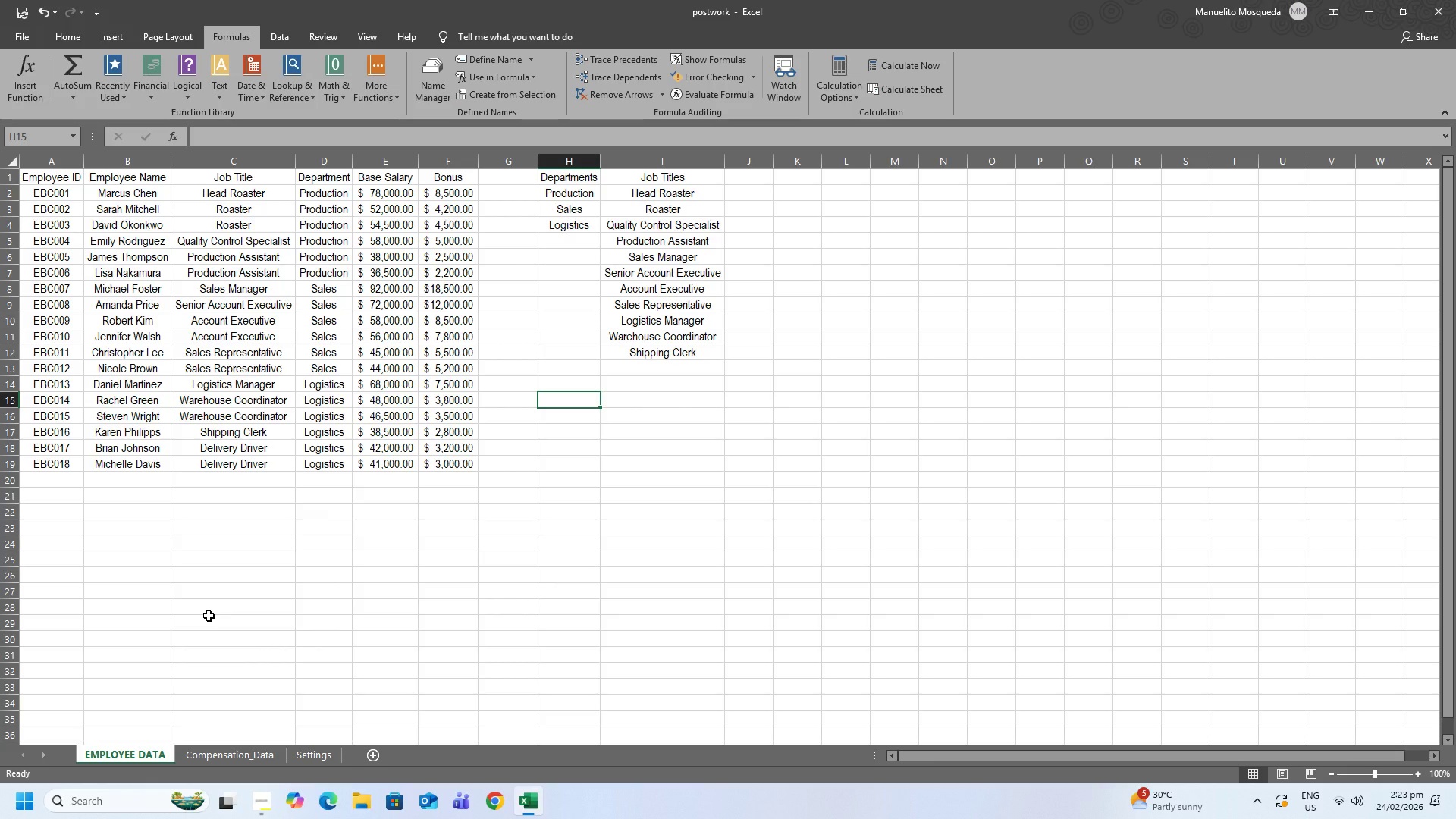 
wait(9.62)
 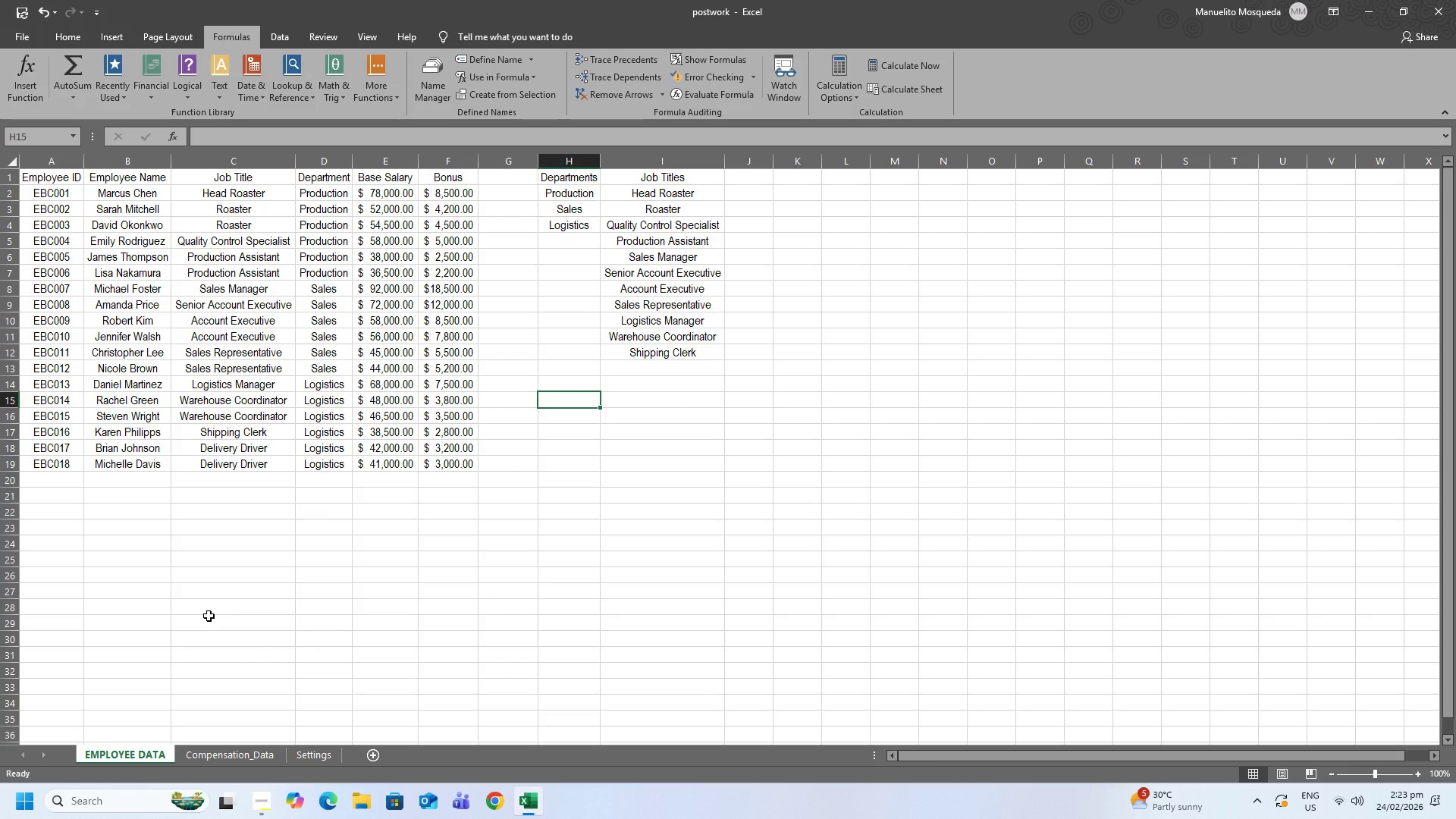 
scroll: coordinate [457, 442], scroll_direction: up, amount: 3.0
 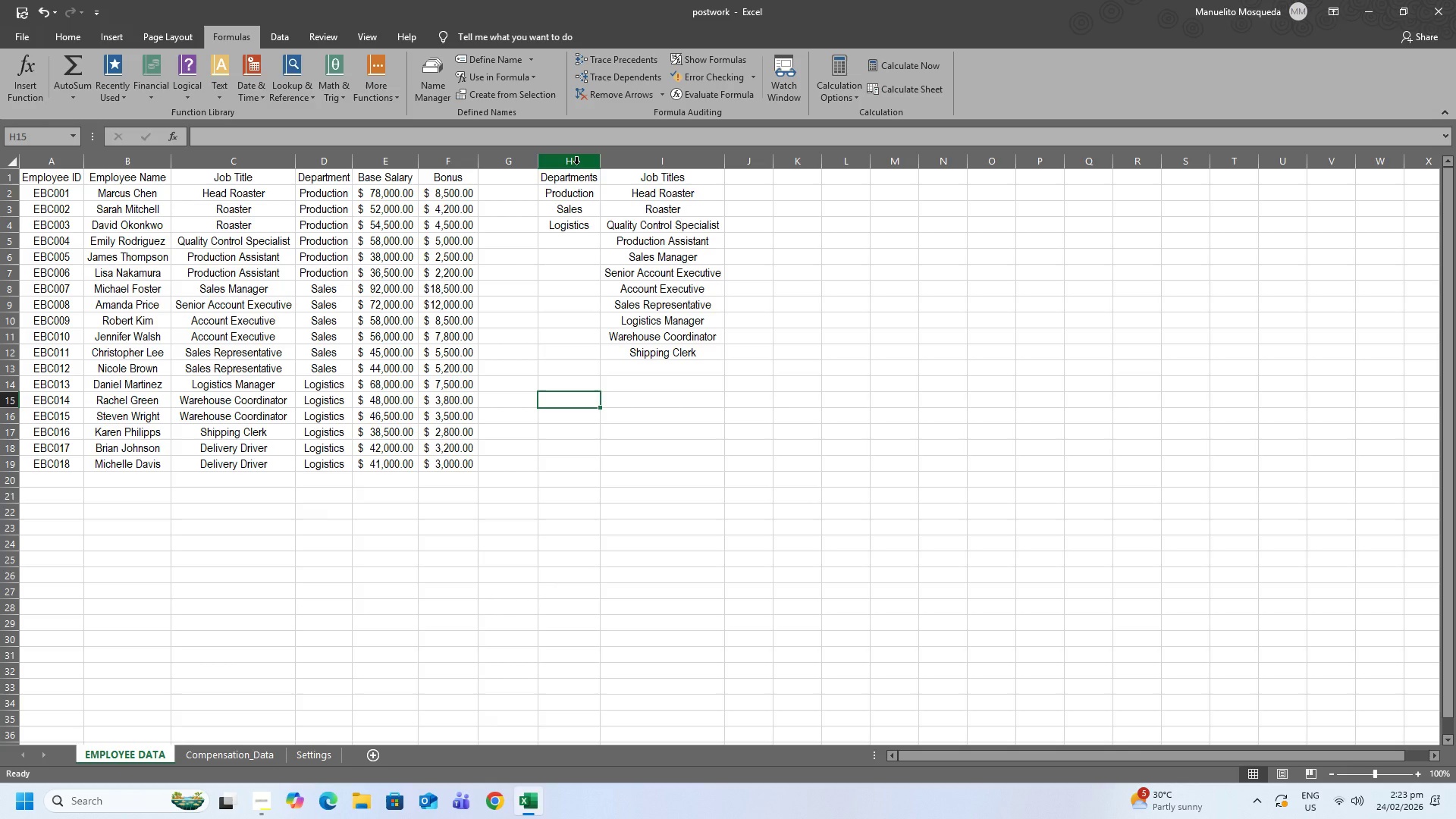 
left_click_drag(start_coordinate=[576, 164], to_coordinate=[661, 174])
 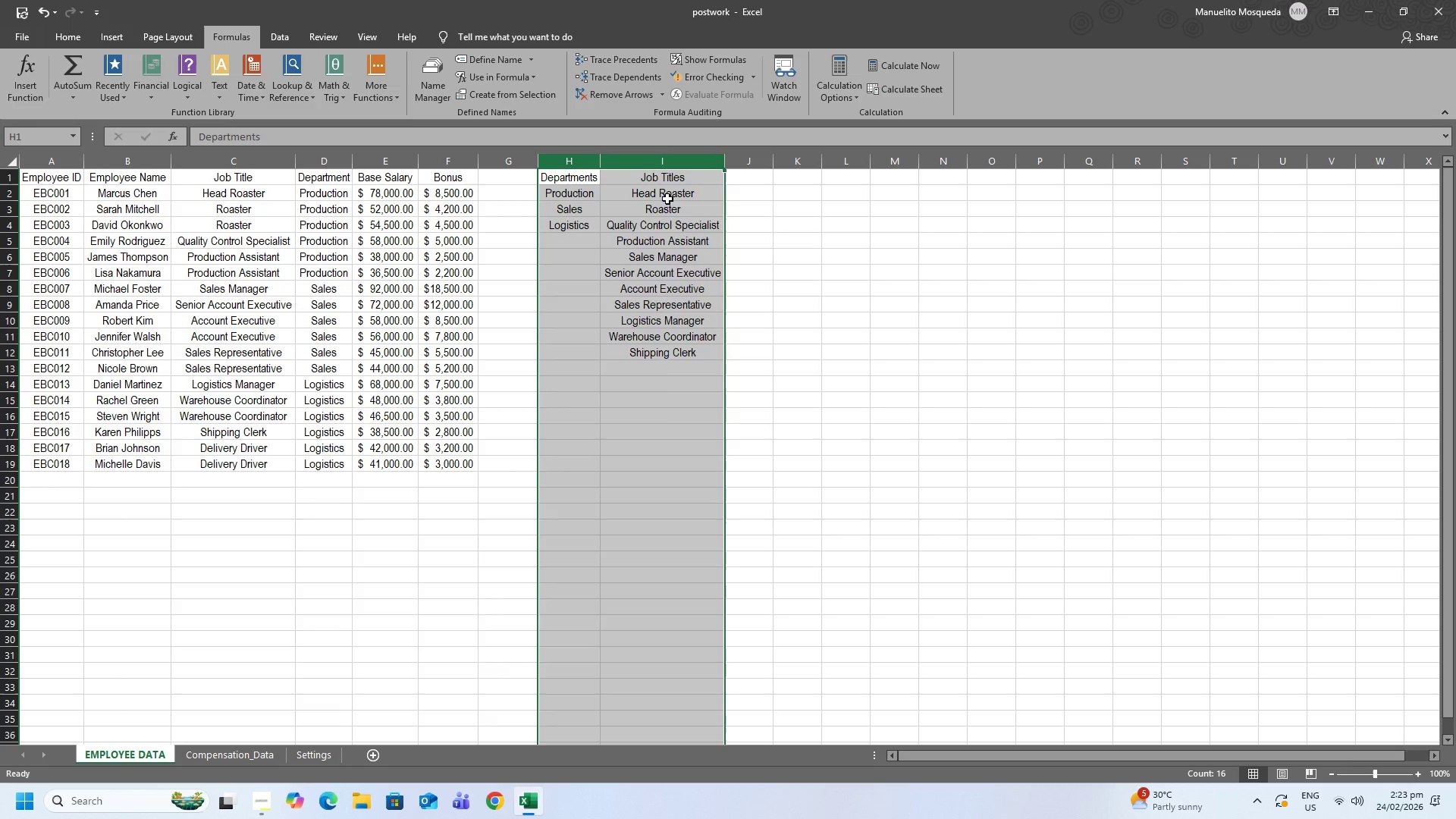 
right_click([667, 199])
 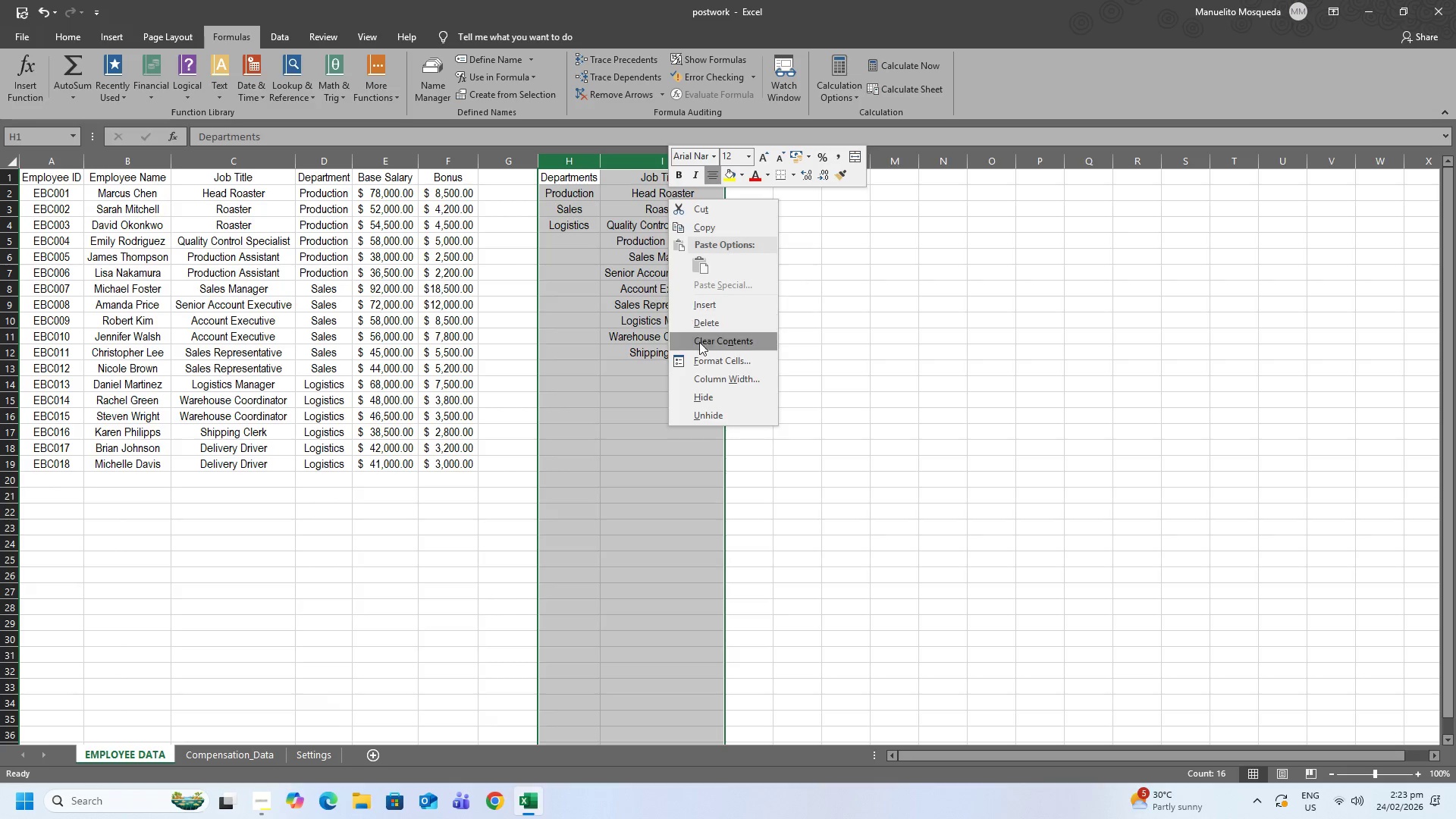 
left_click([702, 397])
 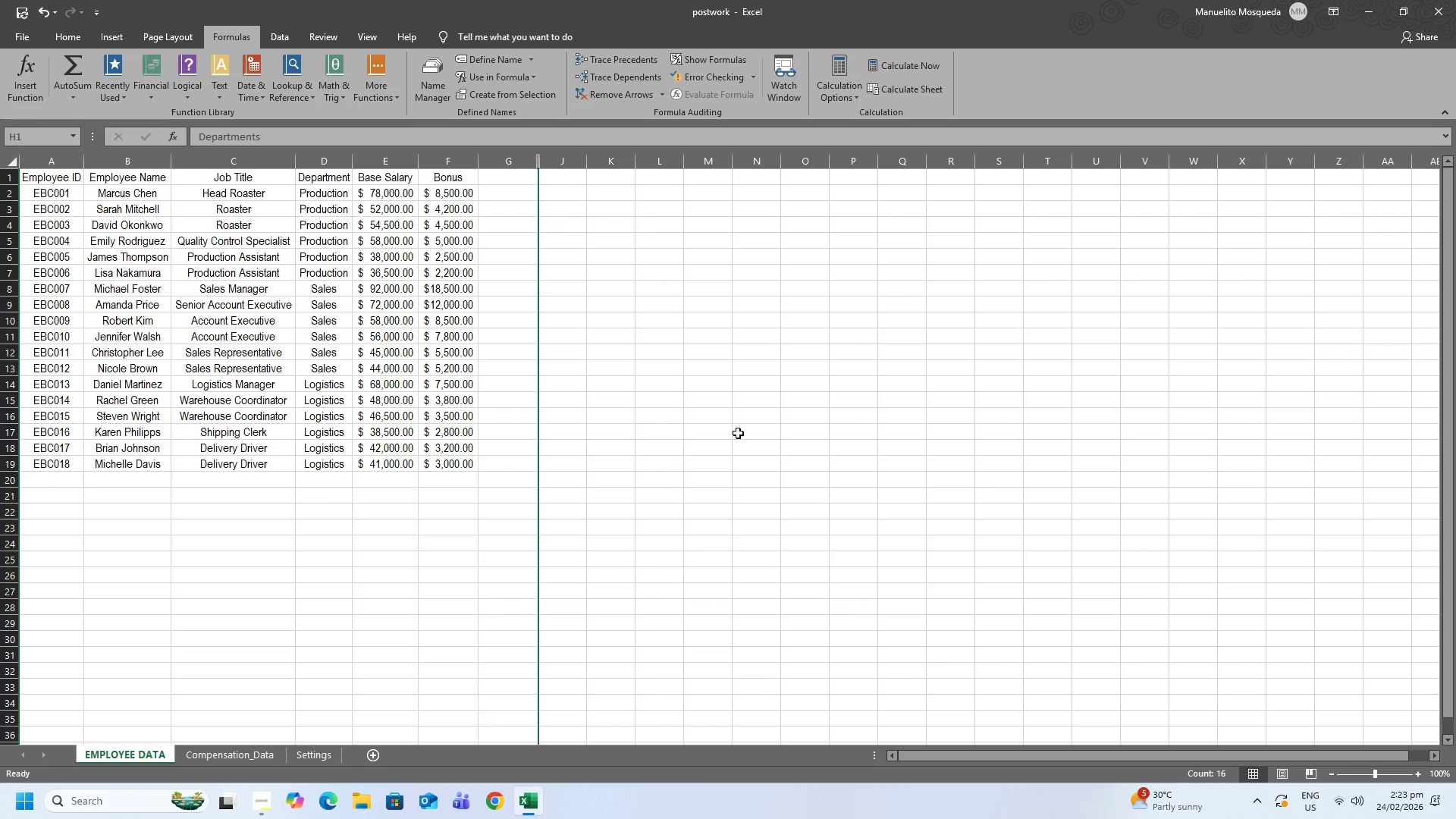 
scroll: coordinate [153, 529], scroll_direction: up, amount: 4.0
 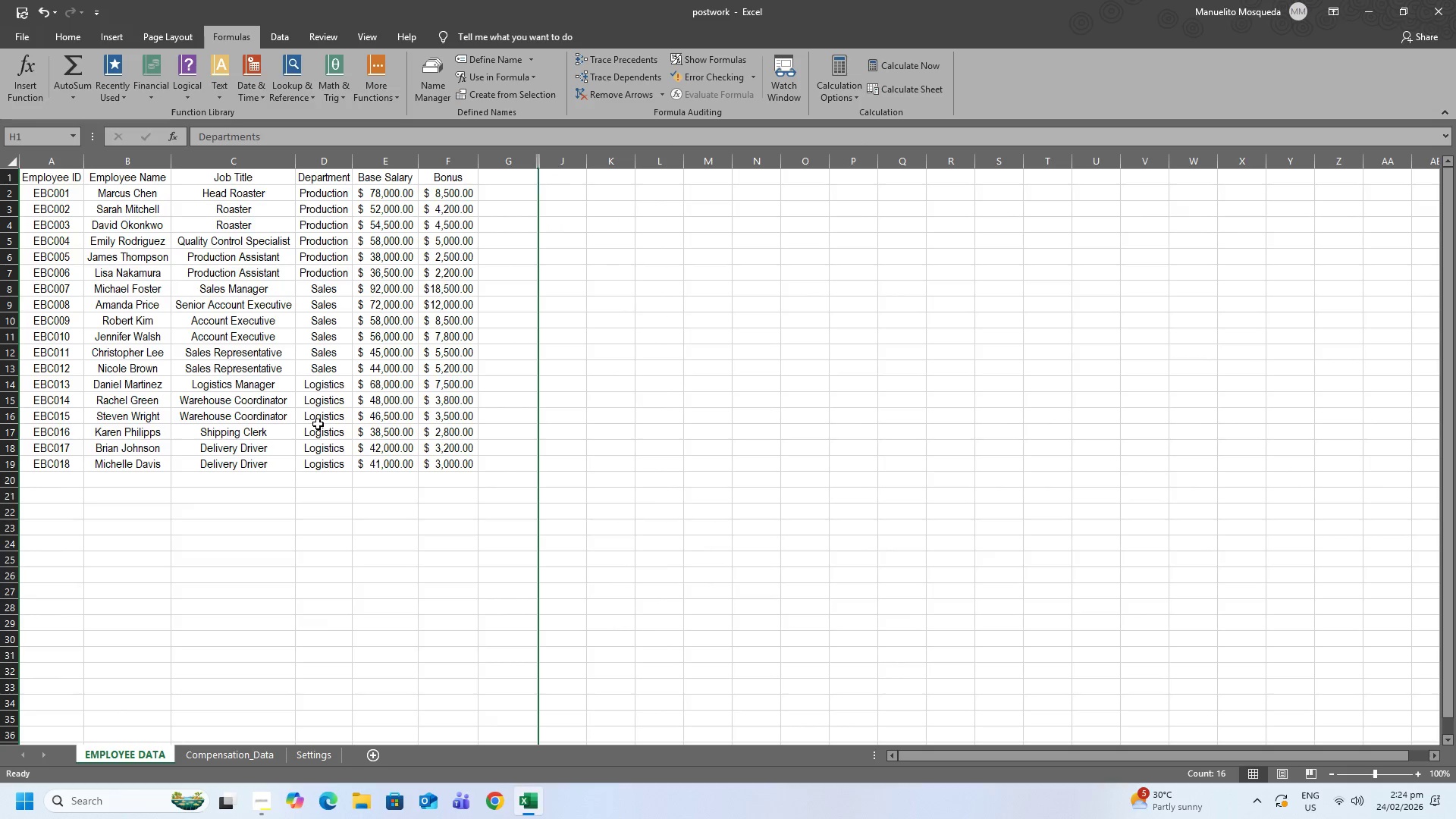 
wait(9.98)
 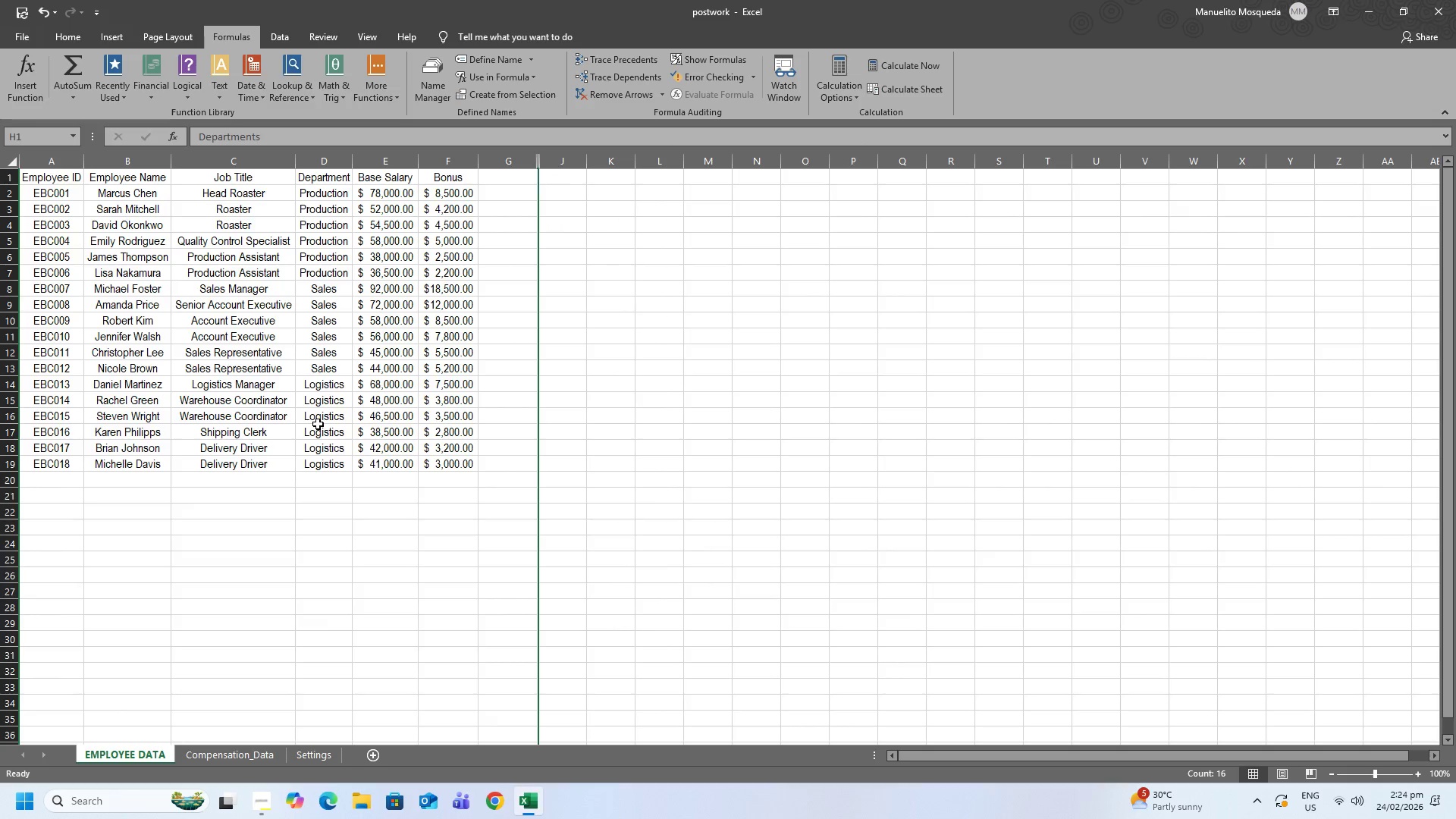 
double_click([1161, 64])
 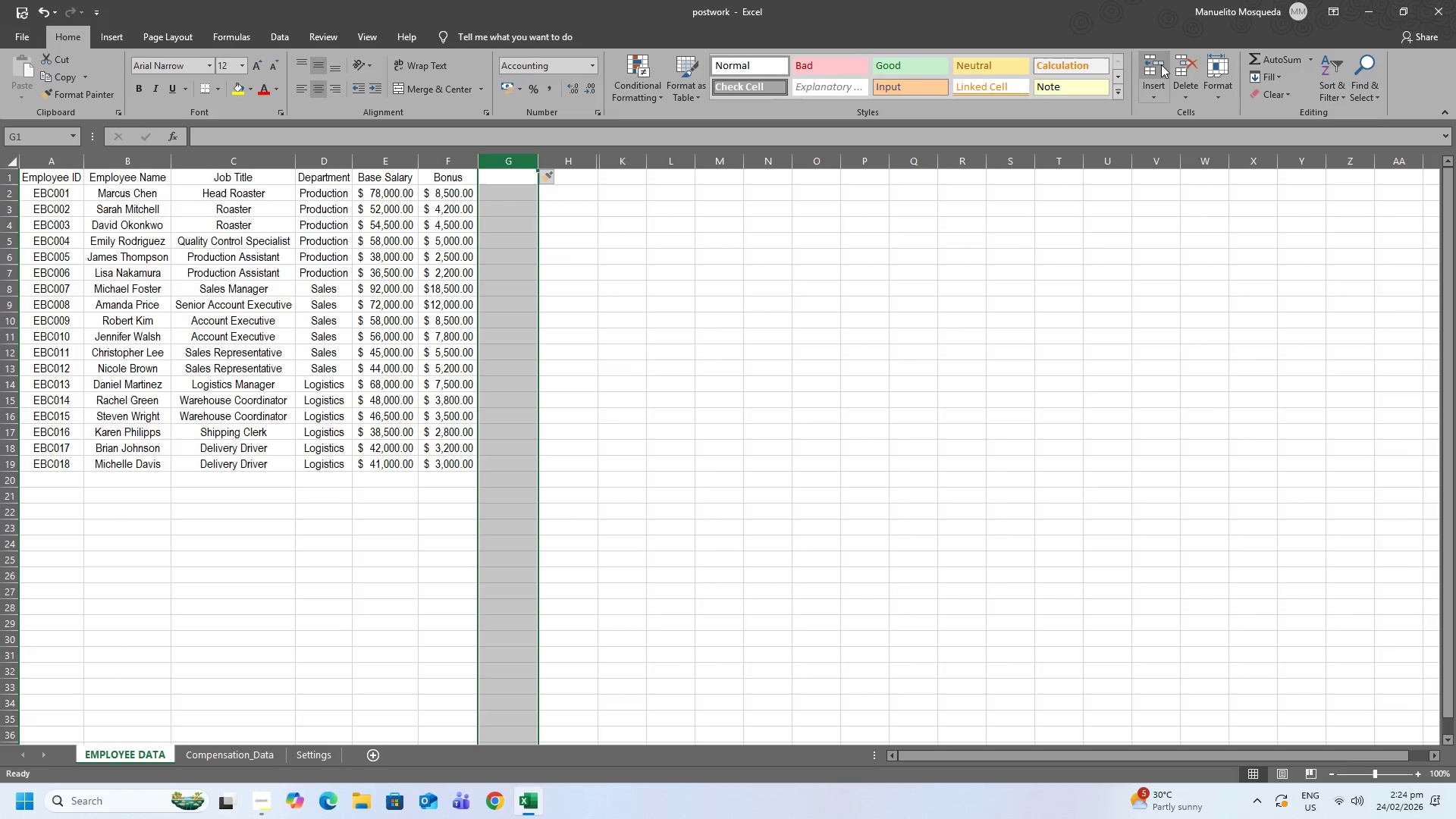 
triple_click([1161, 64])
 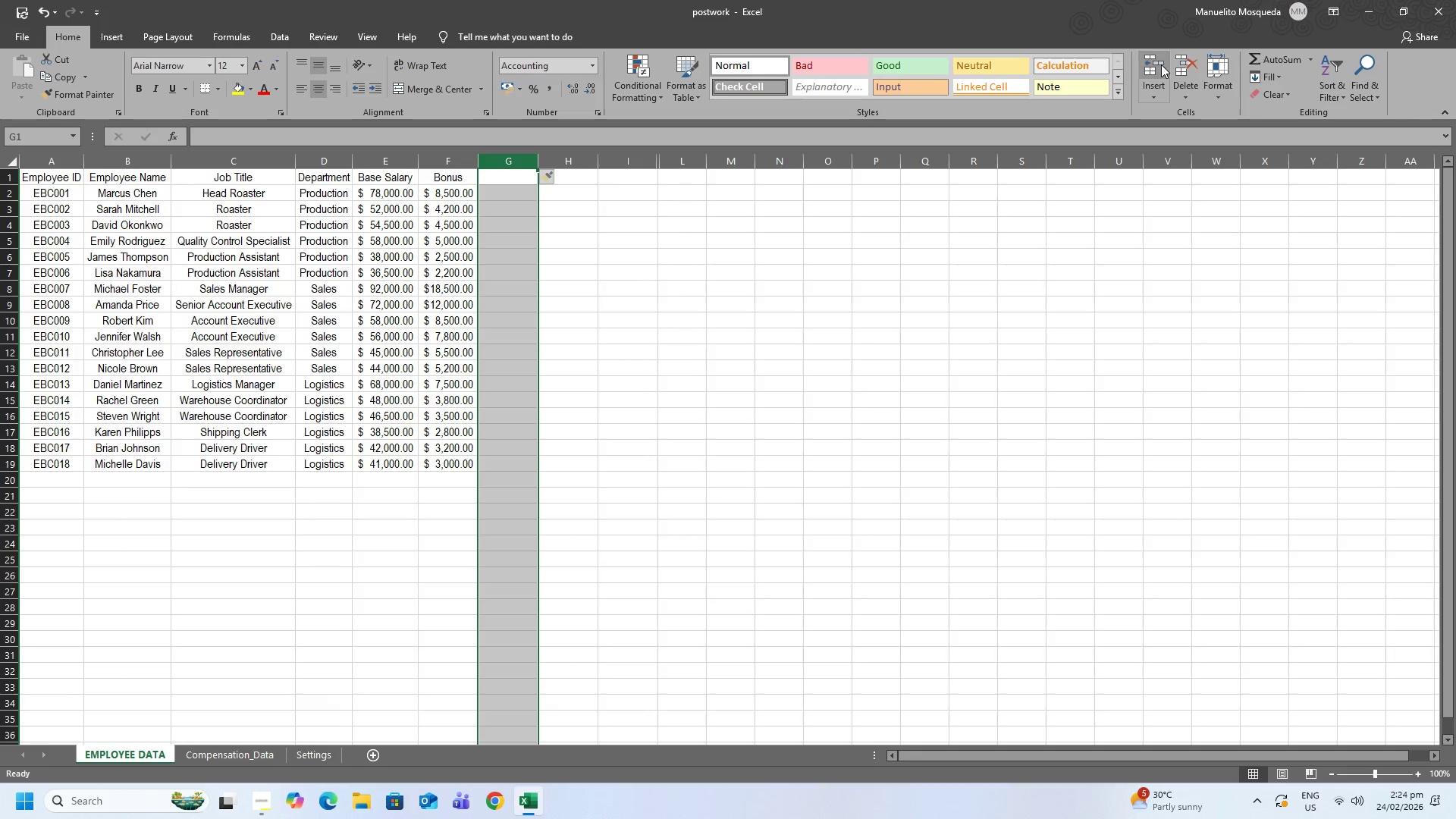 
triple_click([1161, 64])
 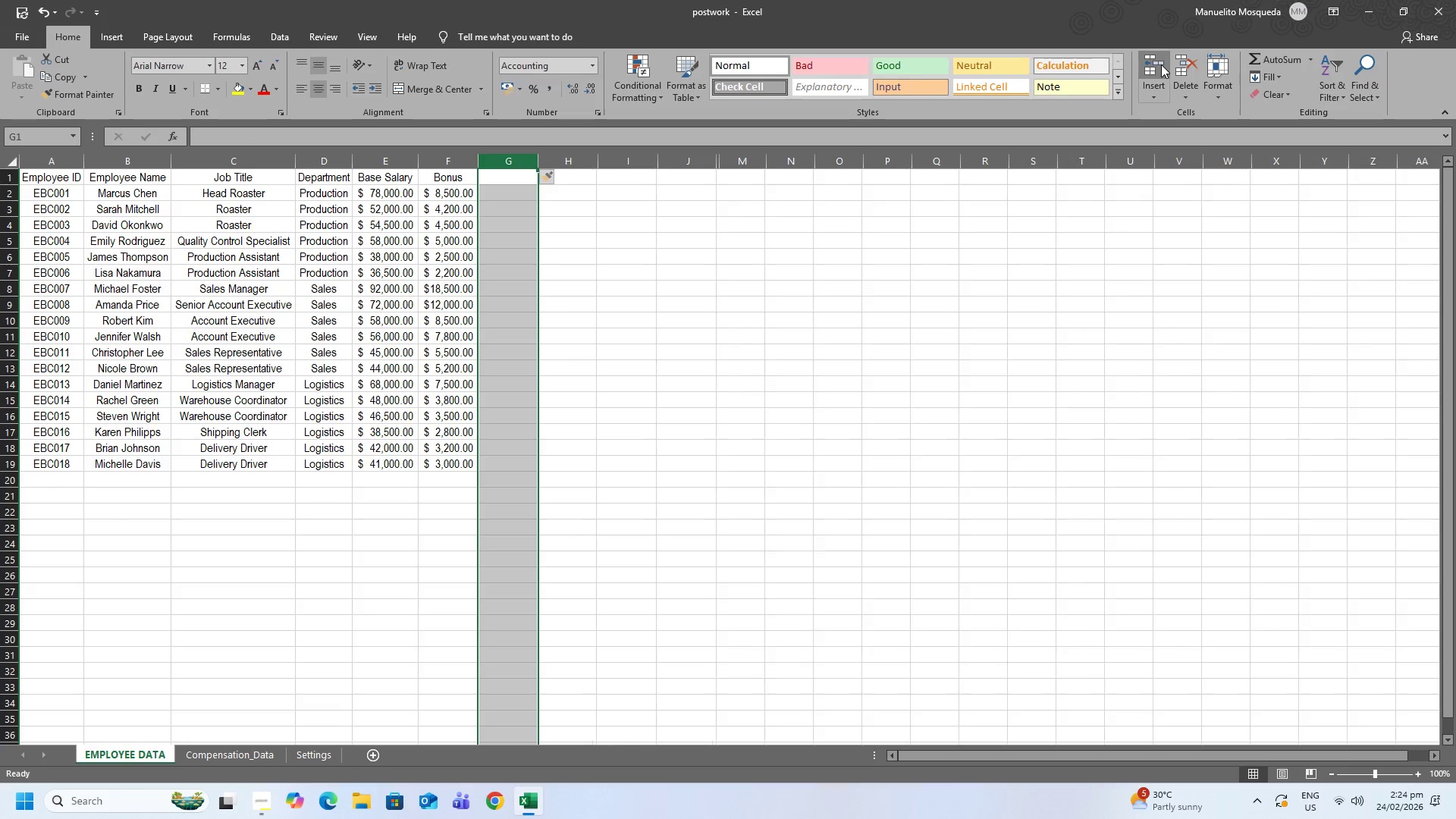 
triple_click([1161, 64])
 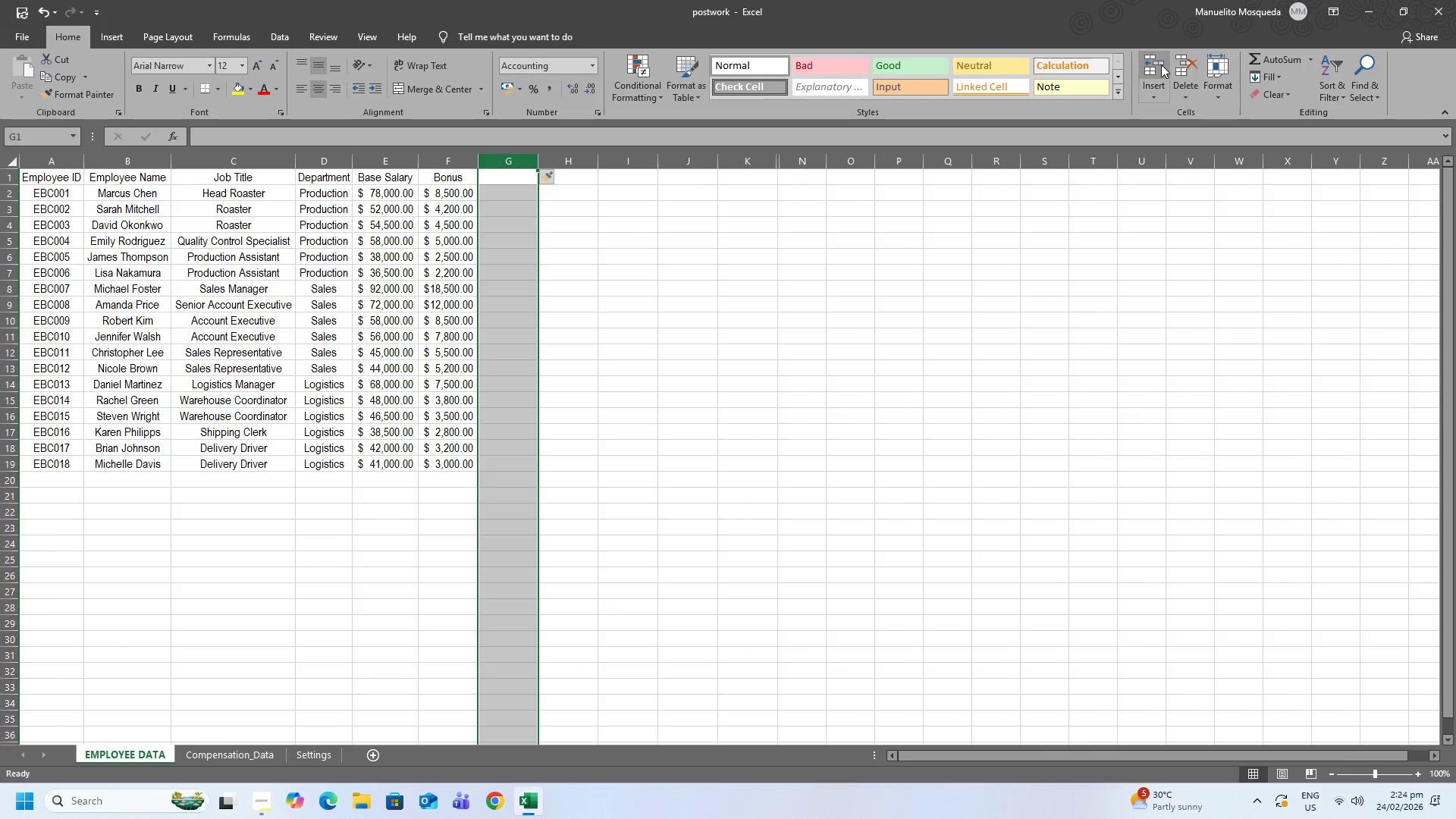 
triple_click([1161, 64])
 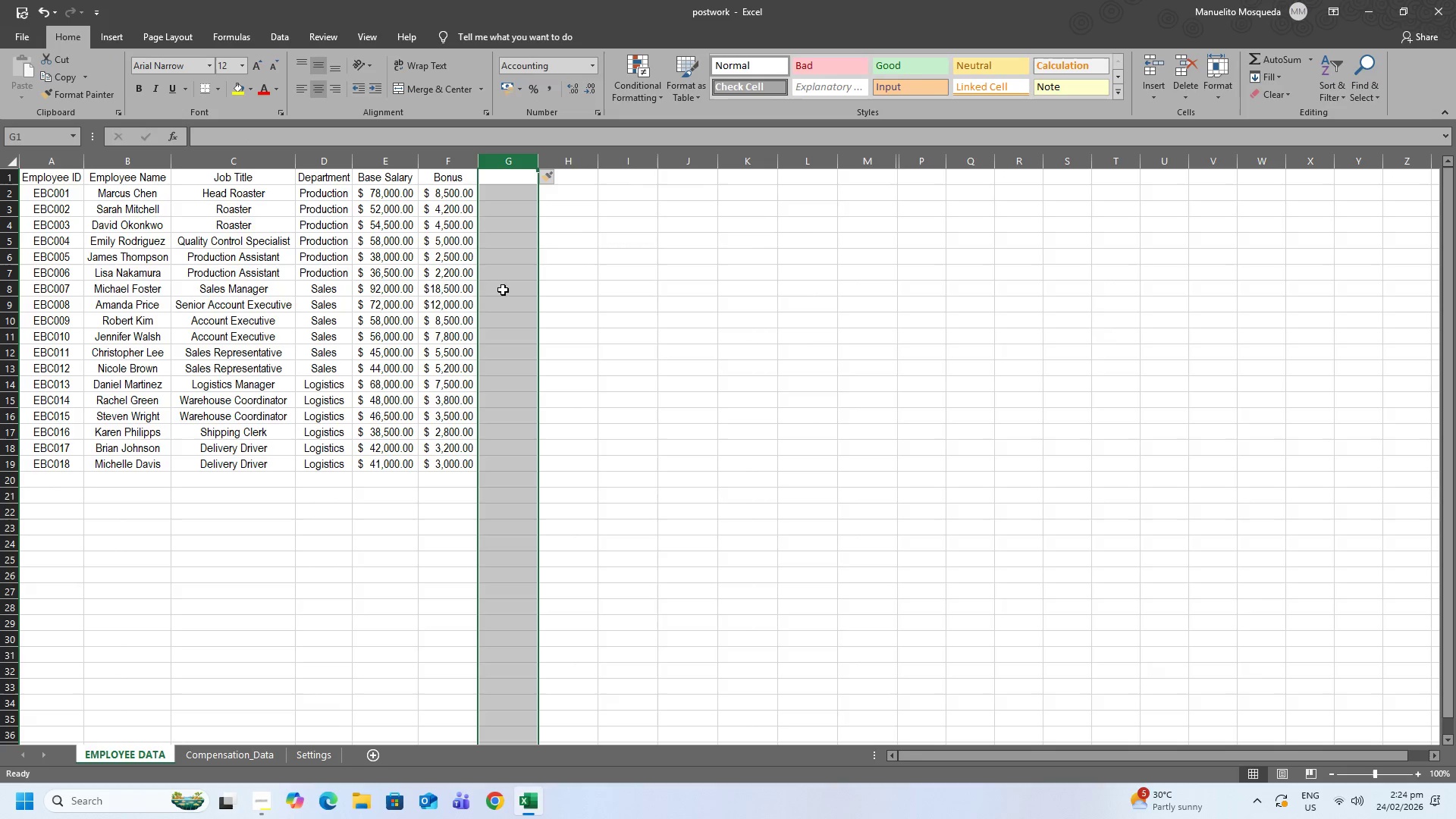 
left_click([546, 251])
 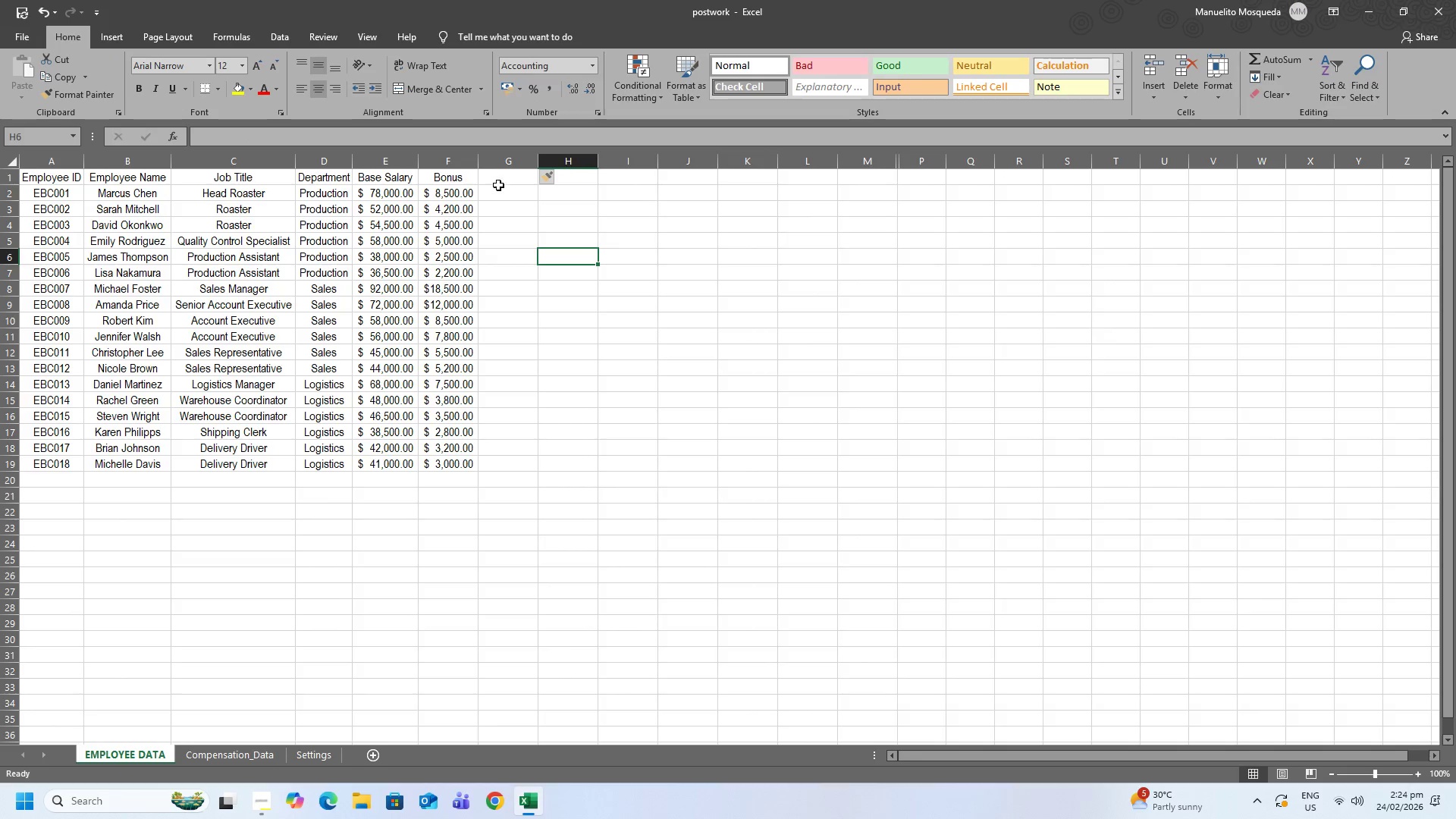 
left_click([498, 184])
 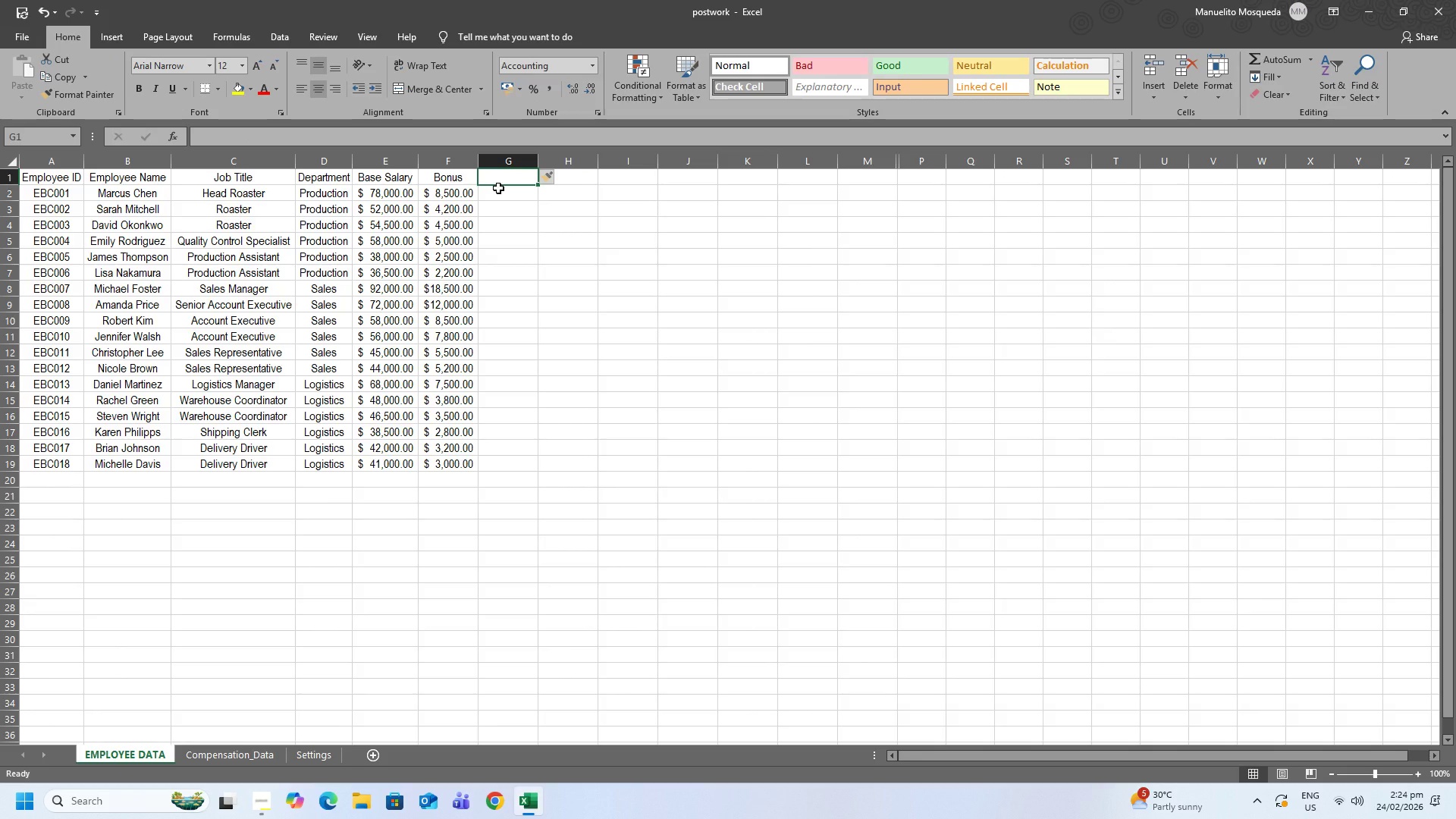 
type(Total Compensation)
key(Tab)
type(Tax Rate)
key(Tab)
type(Tax Deduction)
 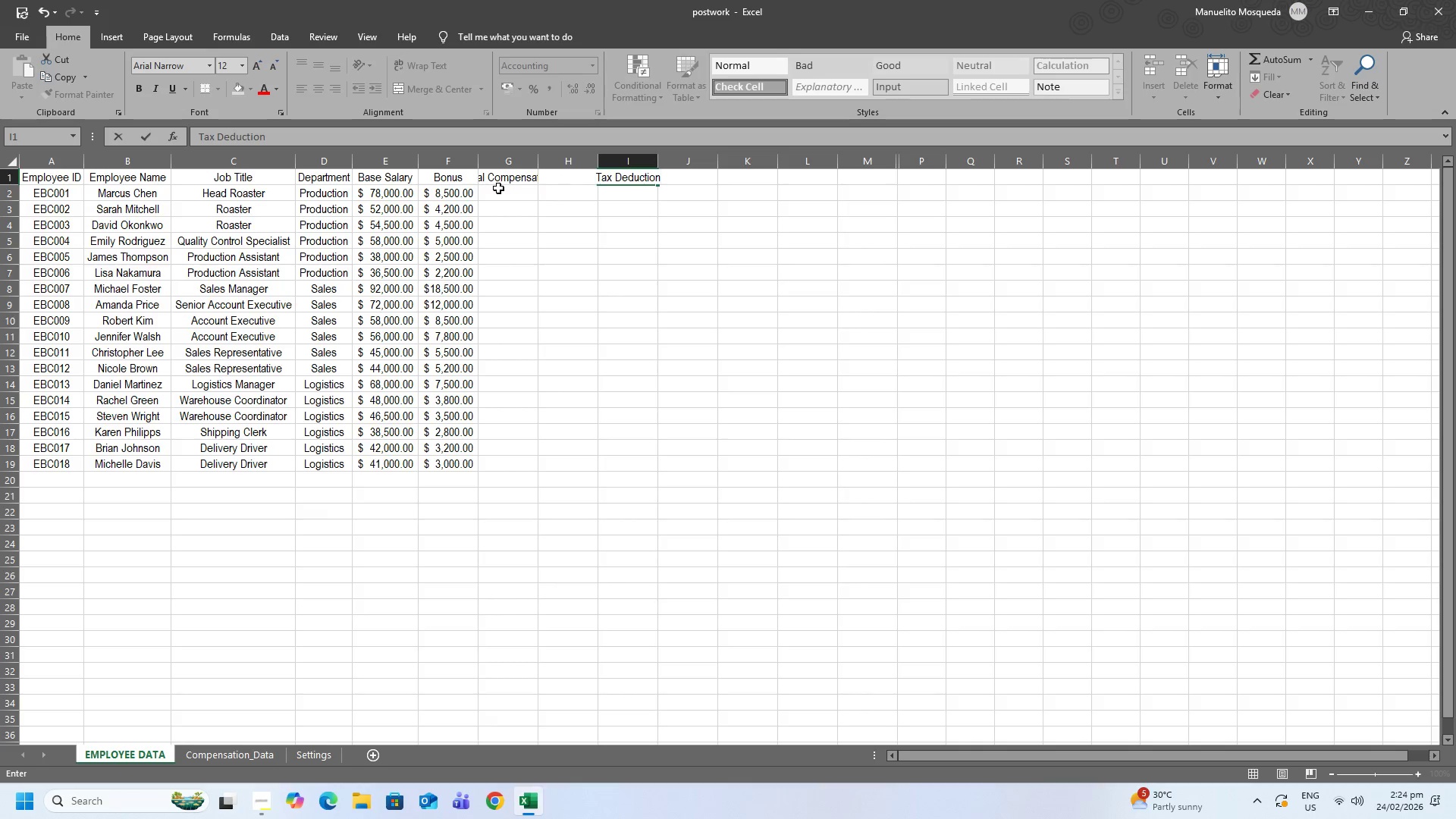 
hold_key(key=CapsLock, duration=30.0)
 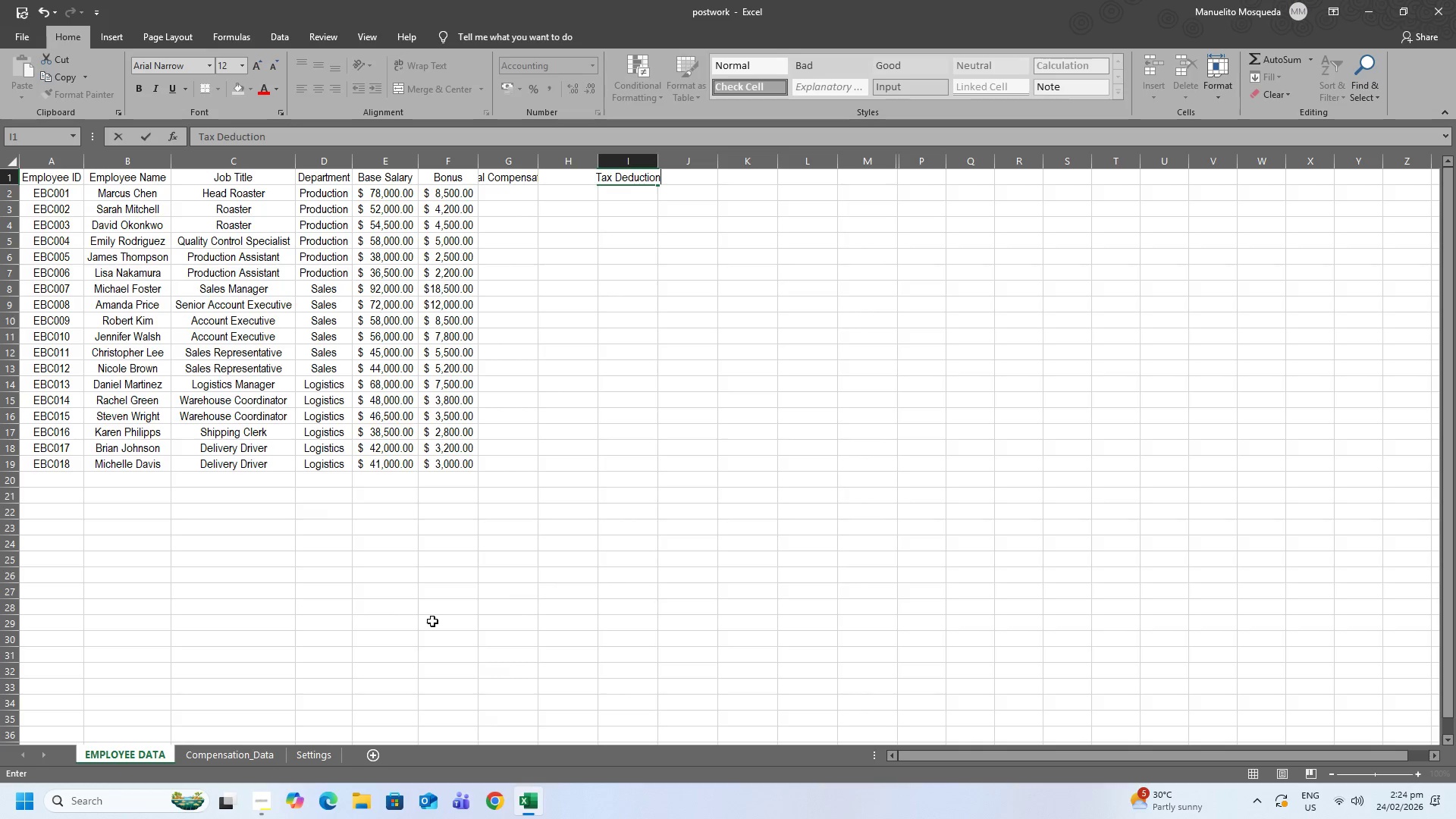 
hold_key(key=ControlLeft, duration=1.5)
 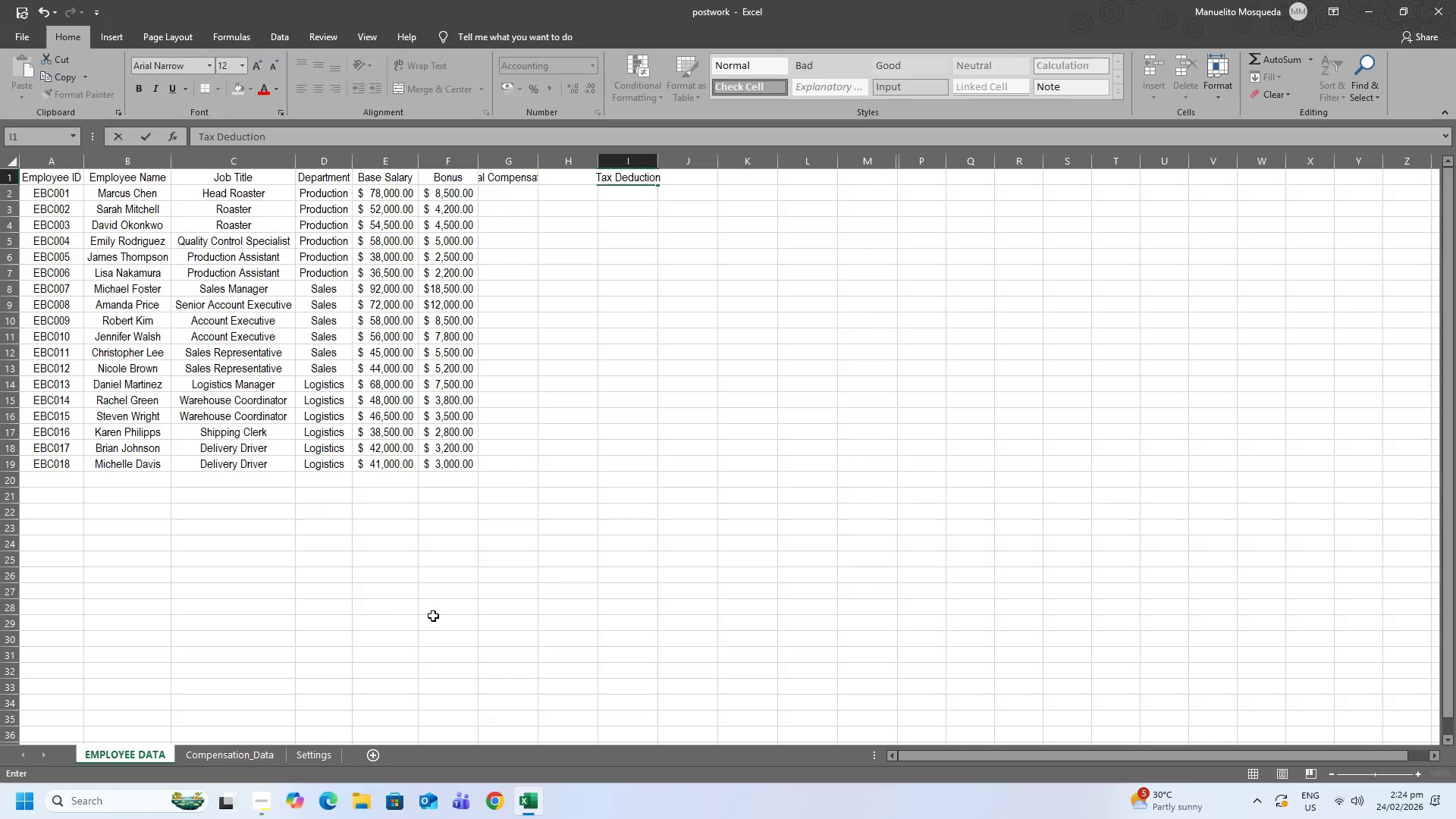 
key(Control+N)
 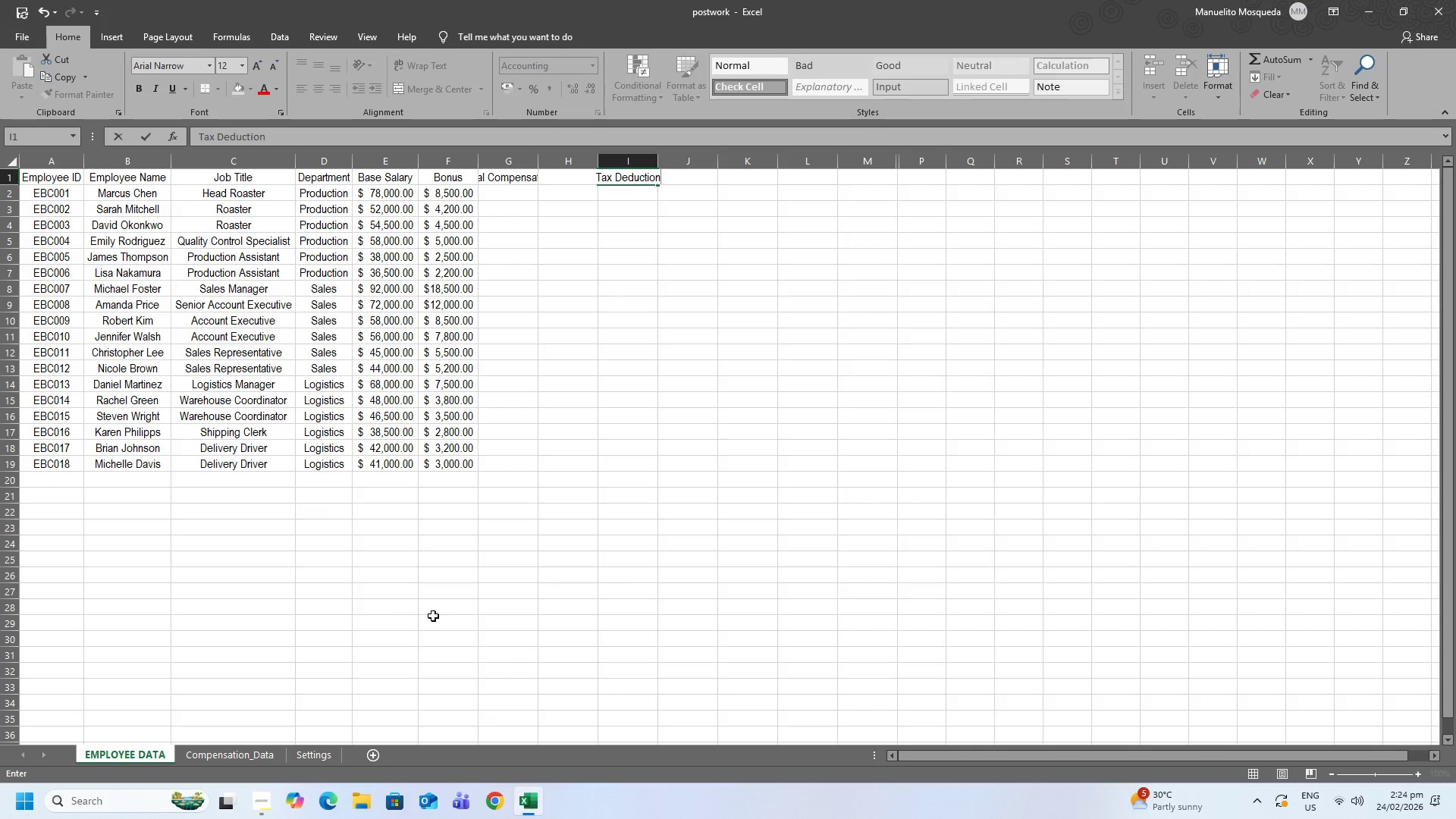 
left_click([533, 320])
 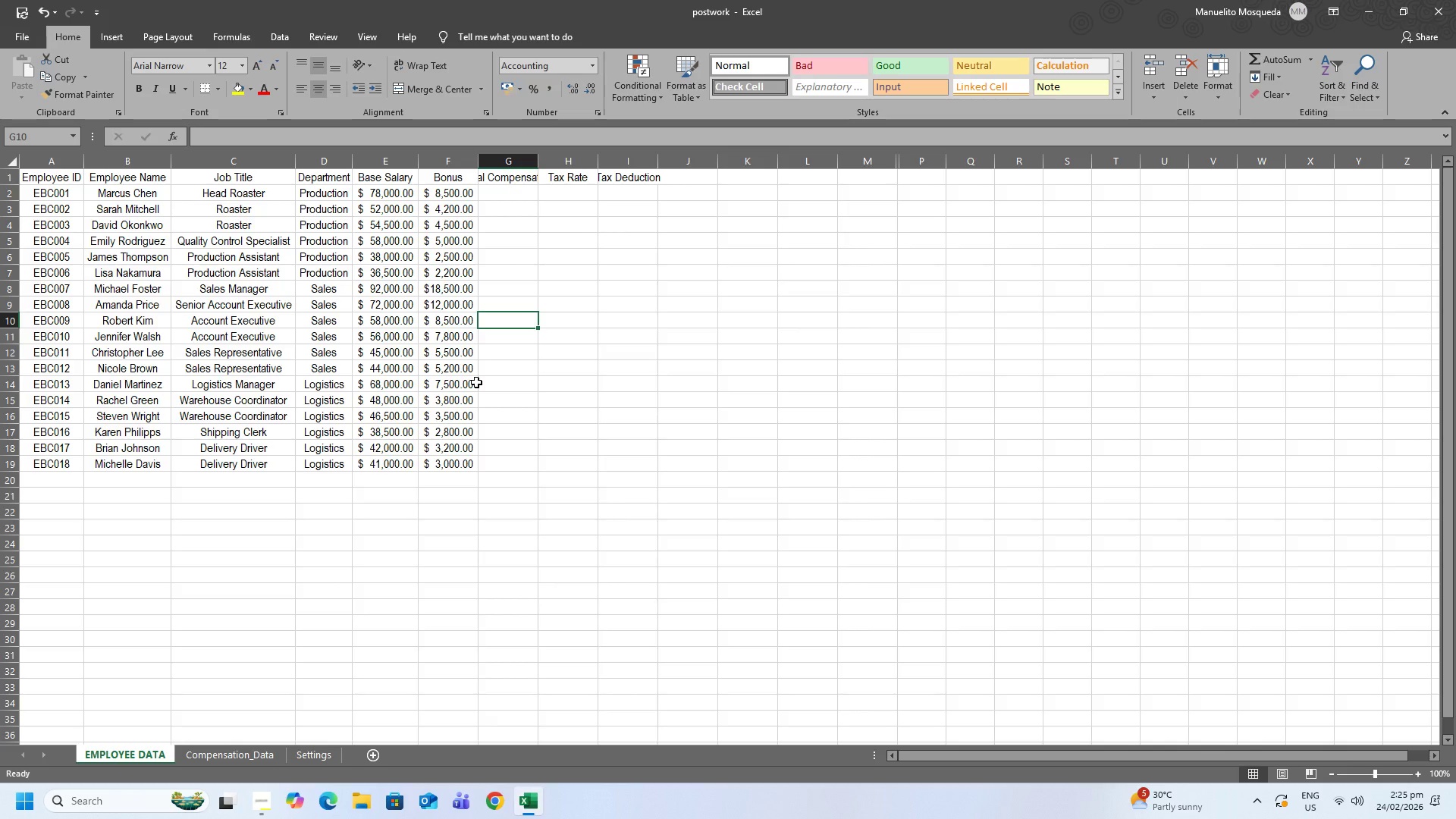 
wait(21.77)
 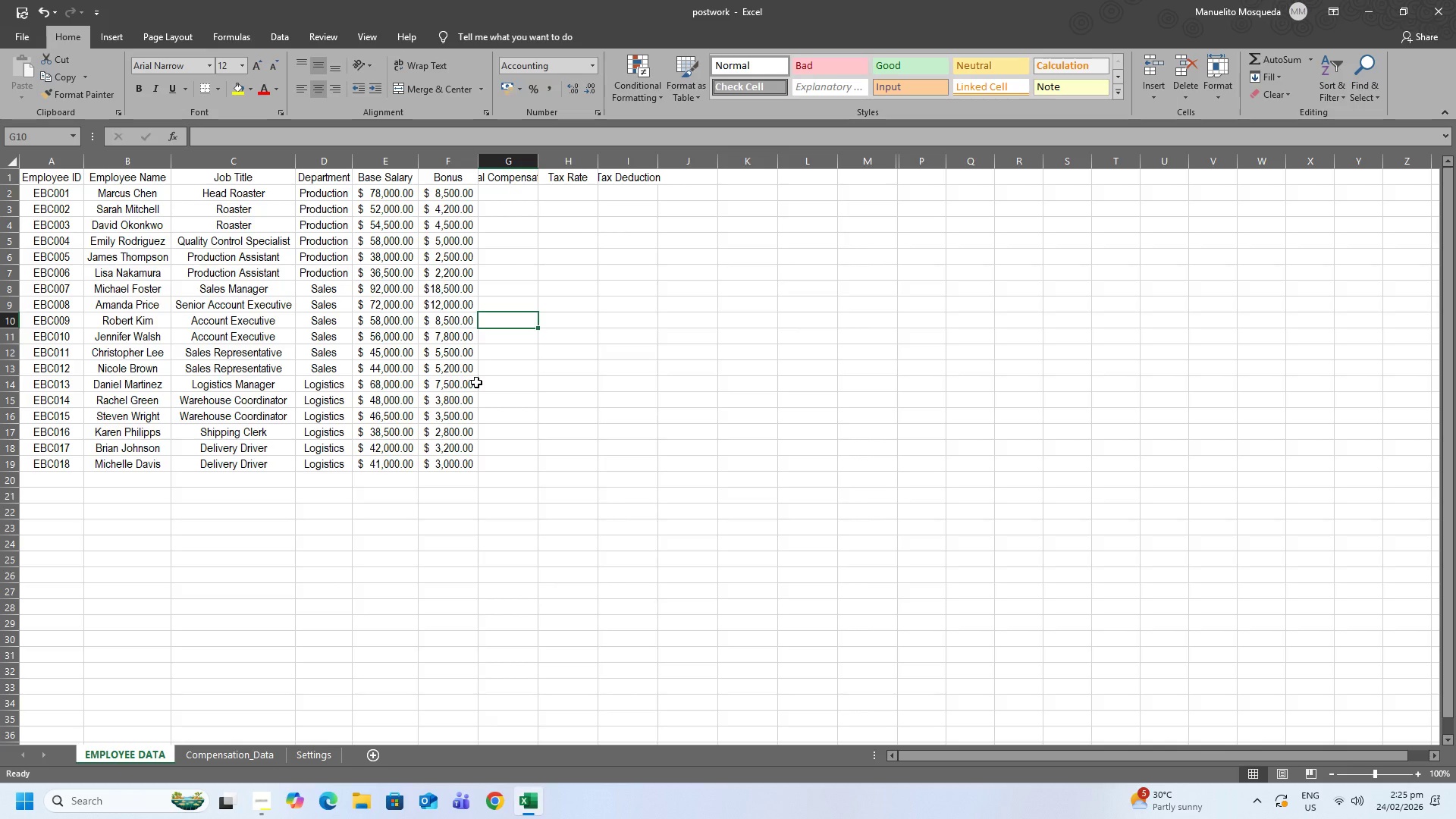 
left_click_drag(start_coordinate=[199, 750], to_coordinate=[80, 745])
 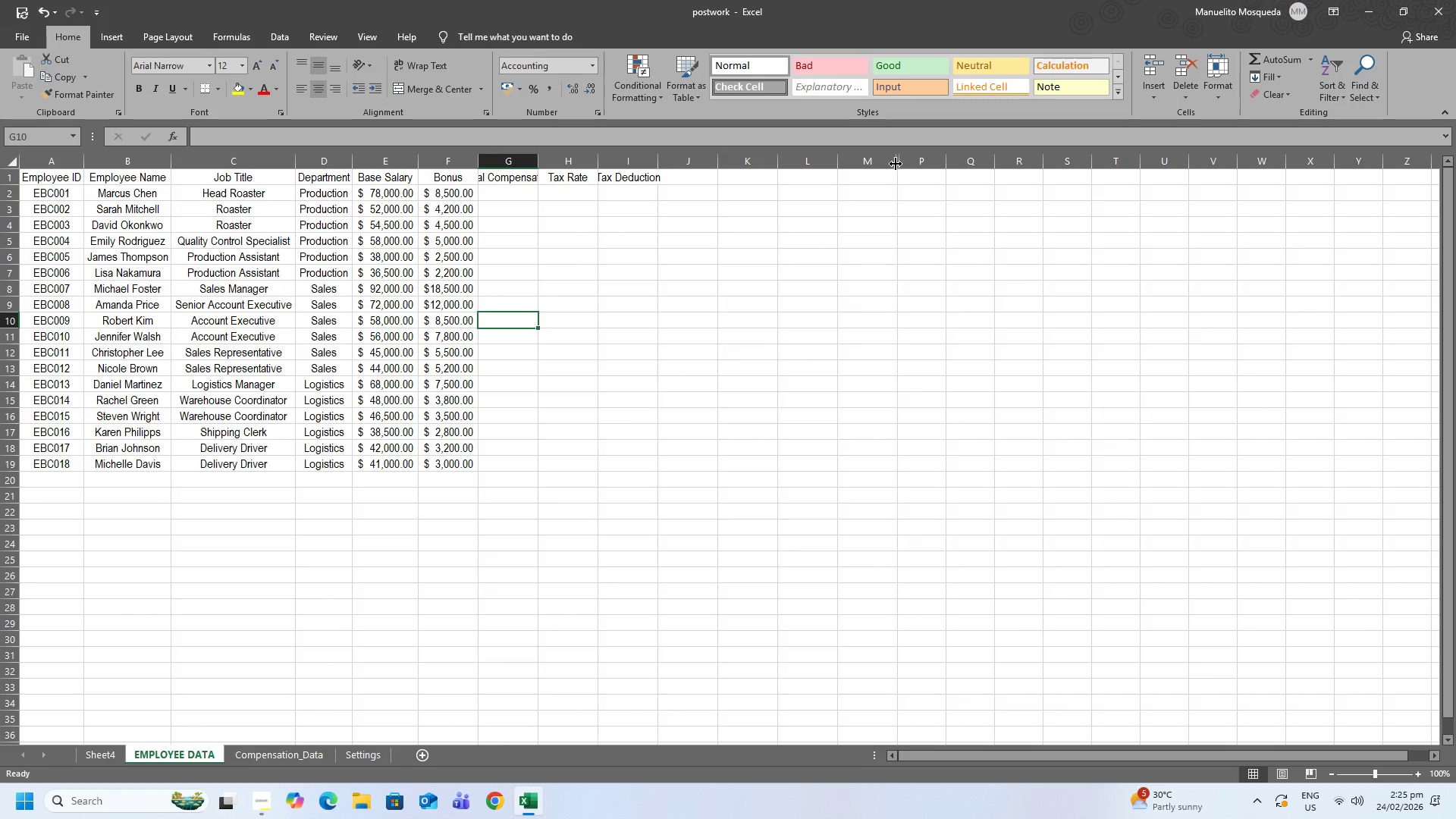 
wait(8.59)
 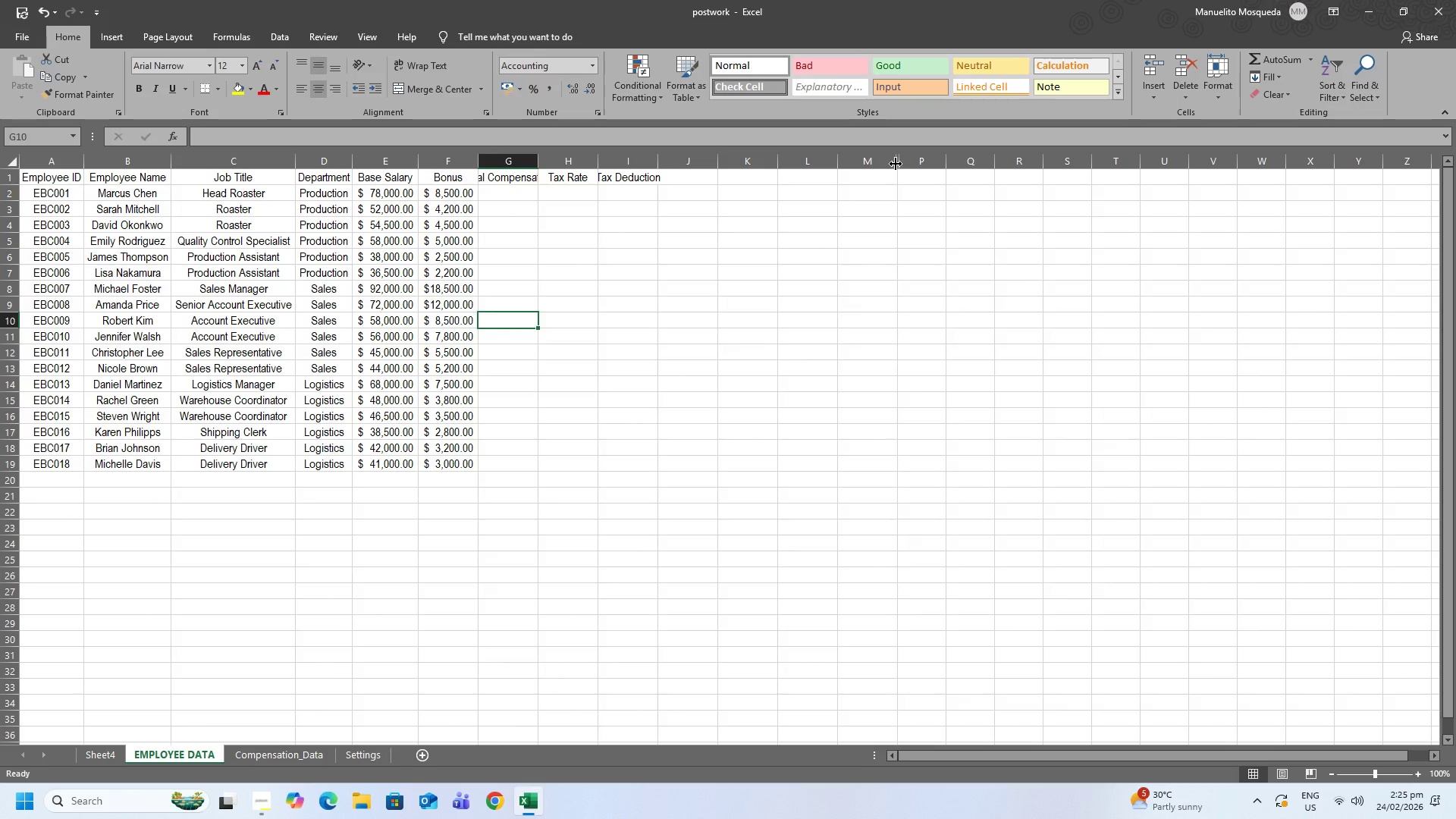 
double_click([900, 162])
 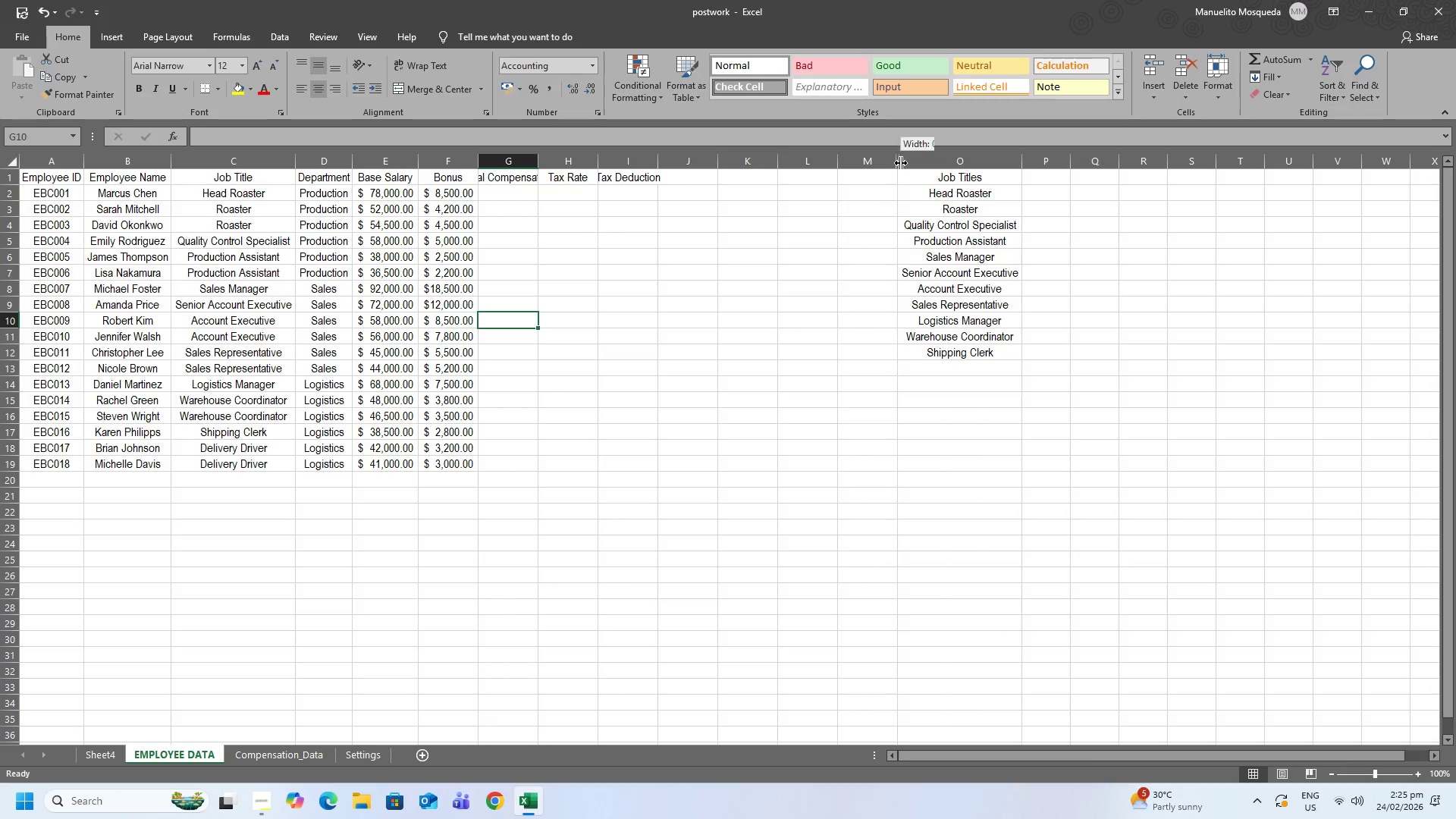 
triple_click([900, 162])
 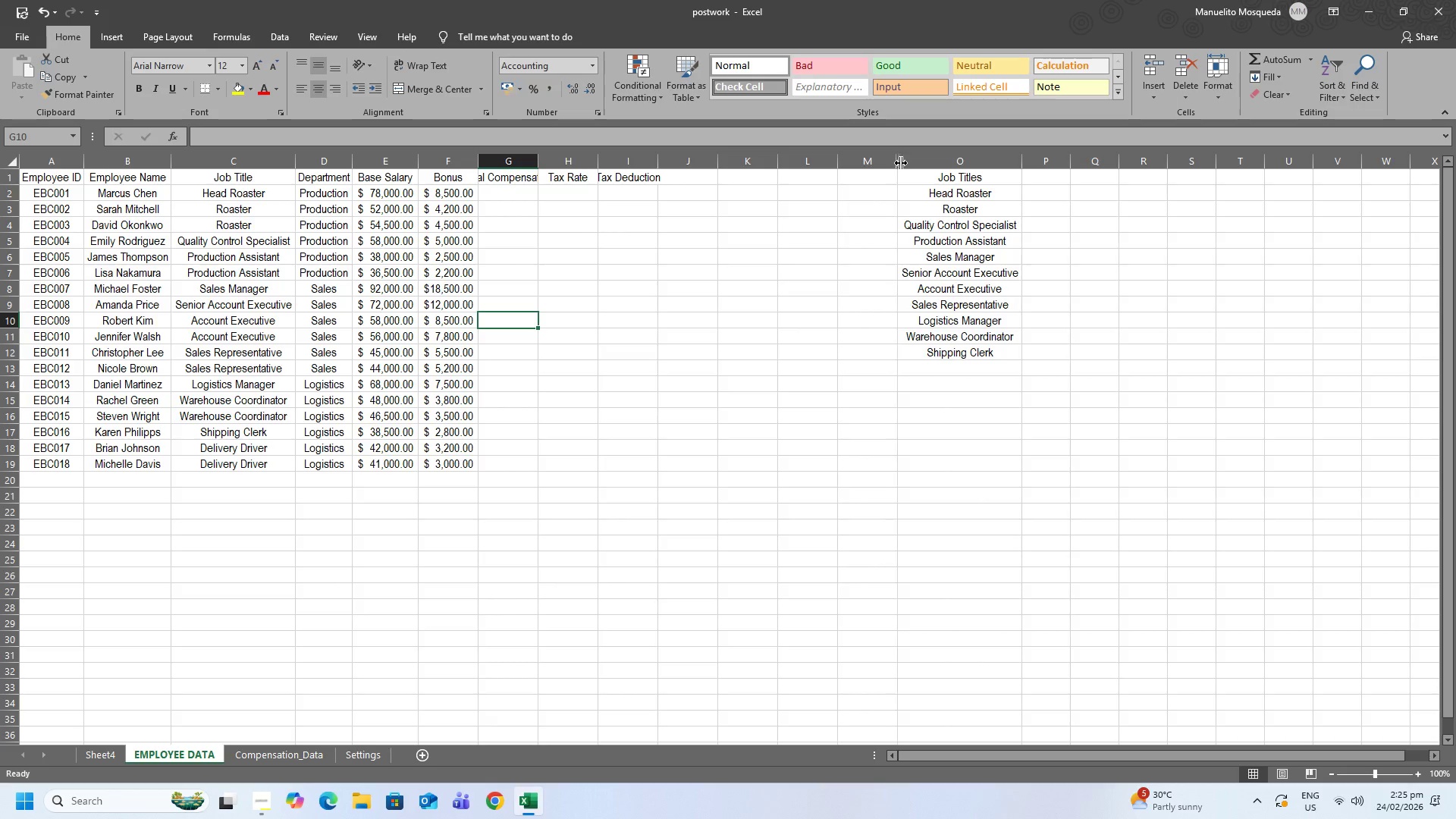 
triple_click([900, 162])
 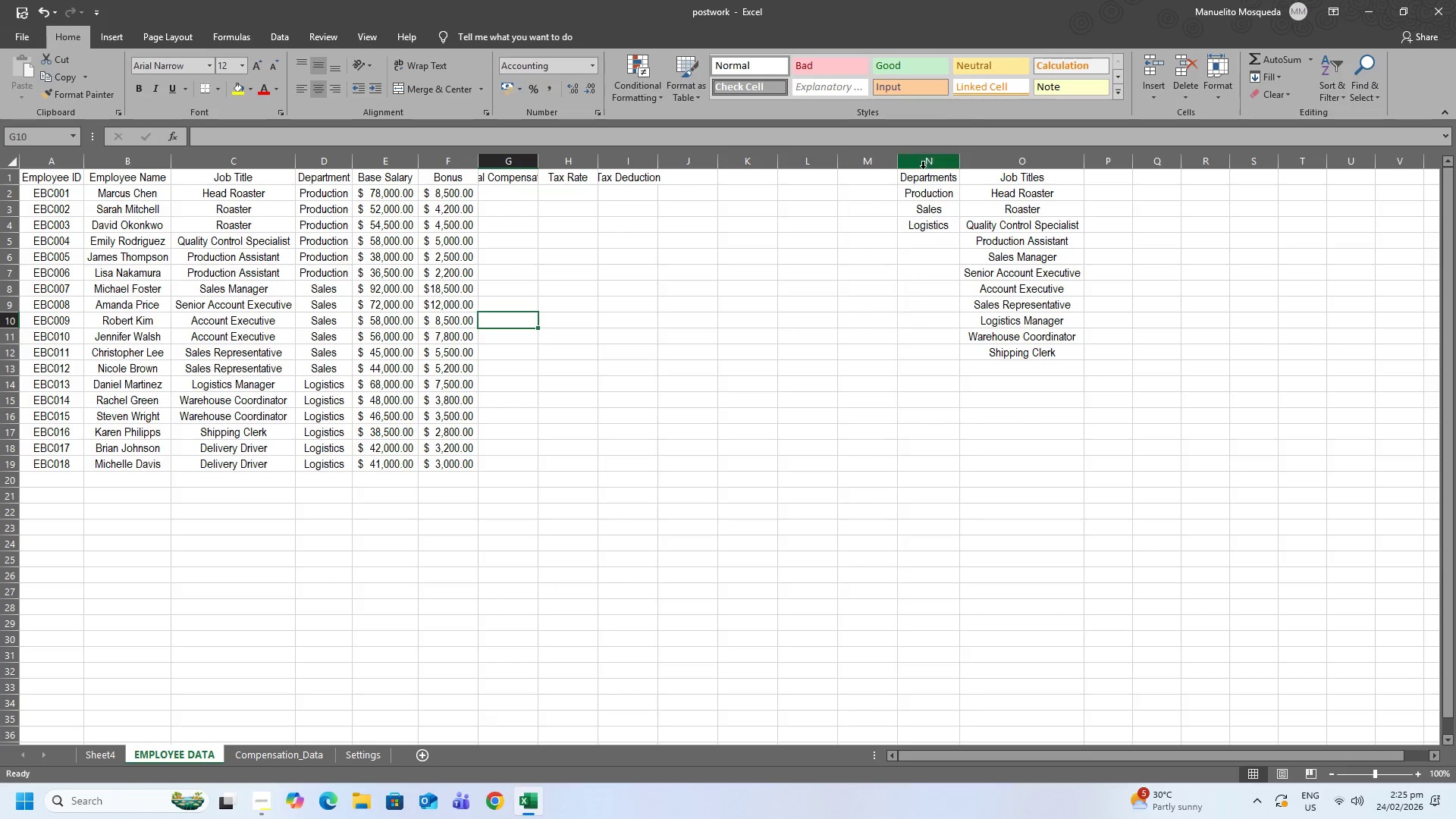 
left_click_drag(start_coordinate=[930, 174], to_coordinate=[1037, 359])
 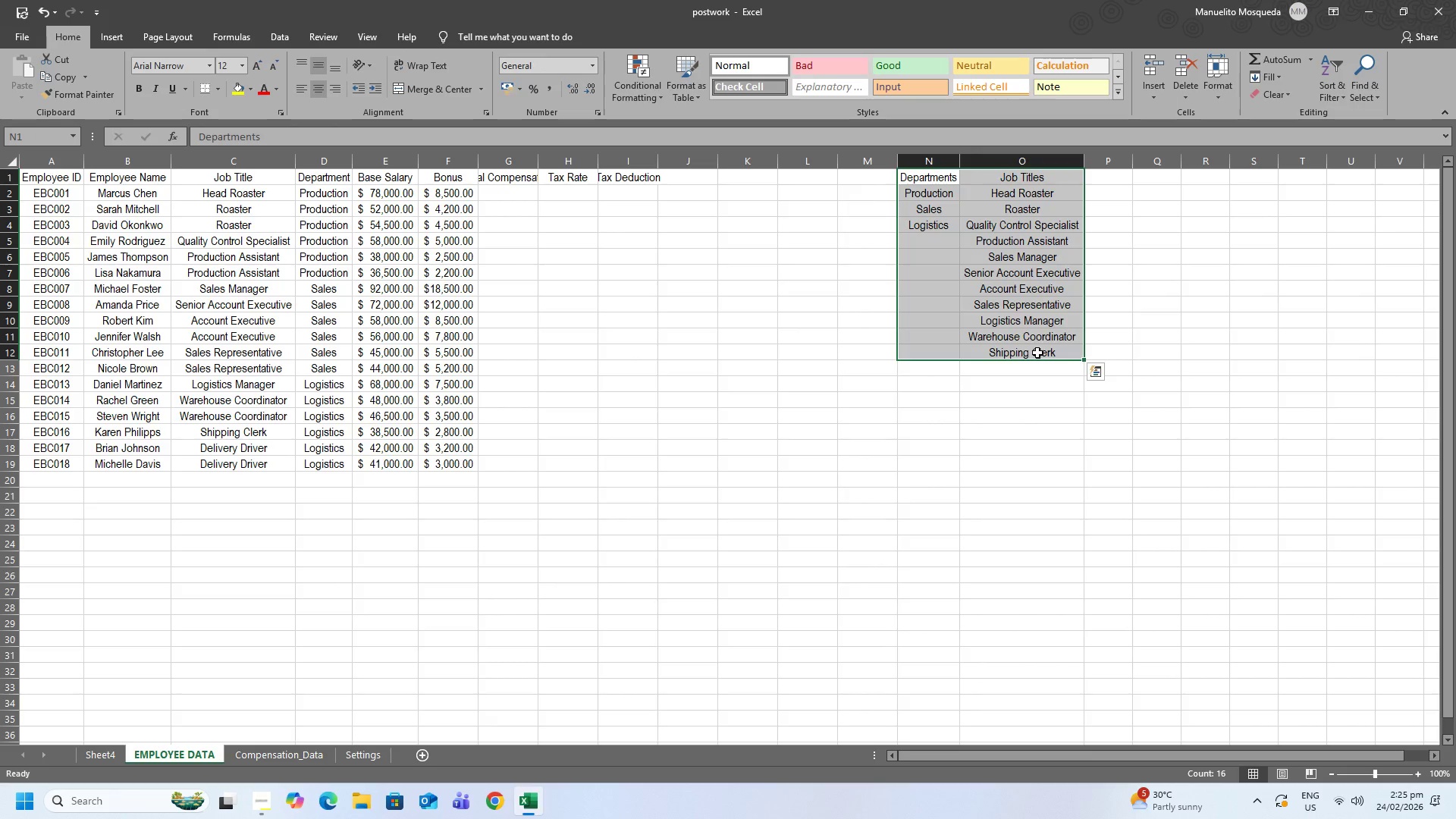 
key(Control+C)
 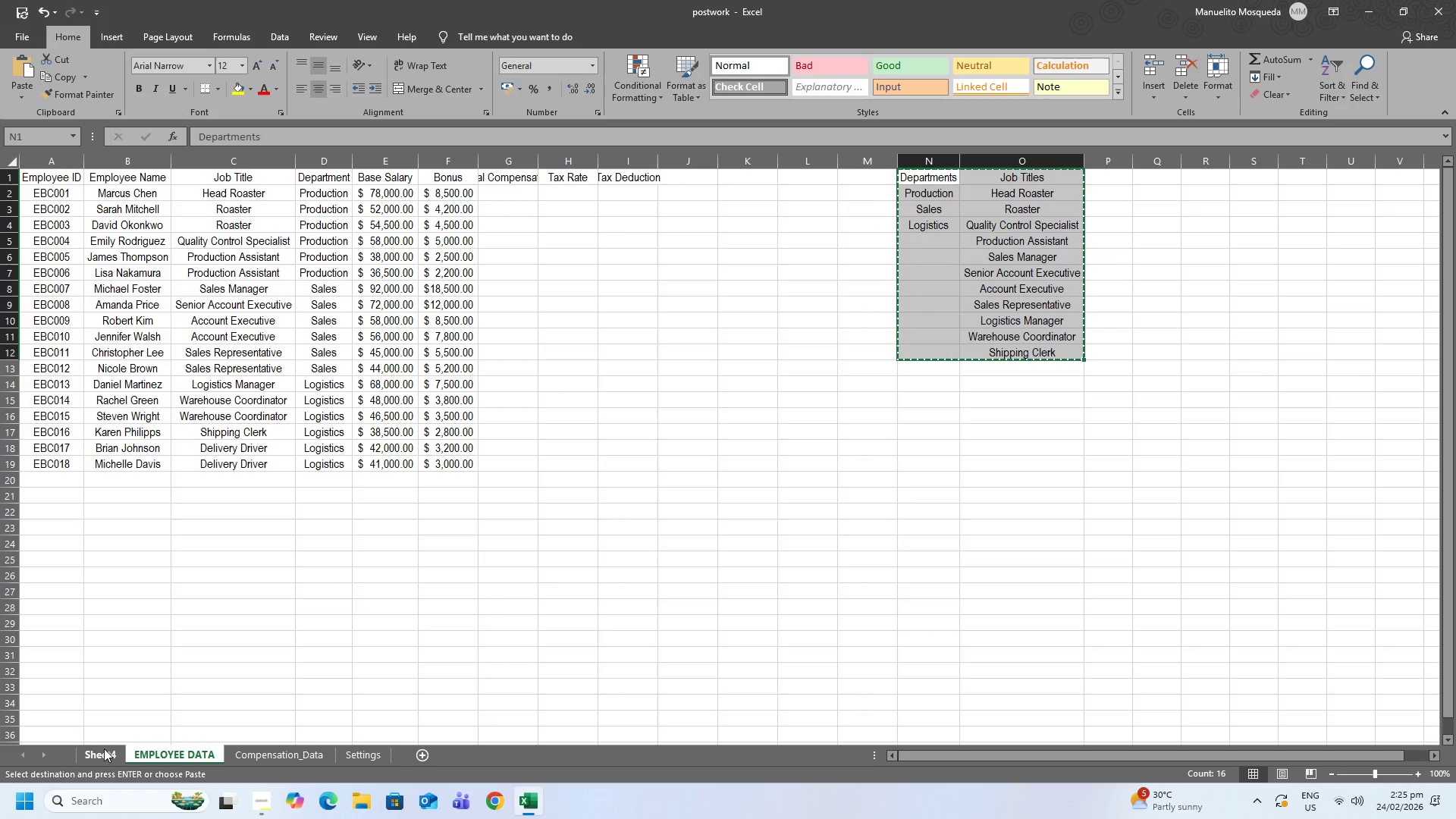 
left_click([103, 742])
 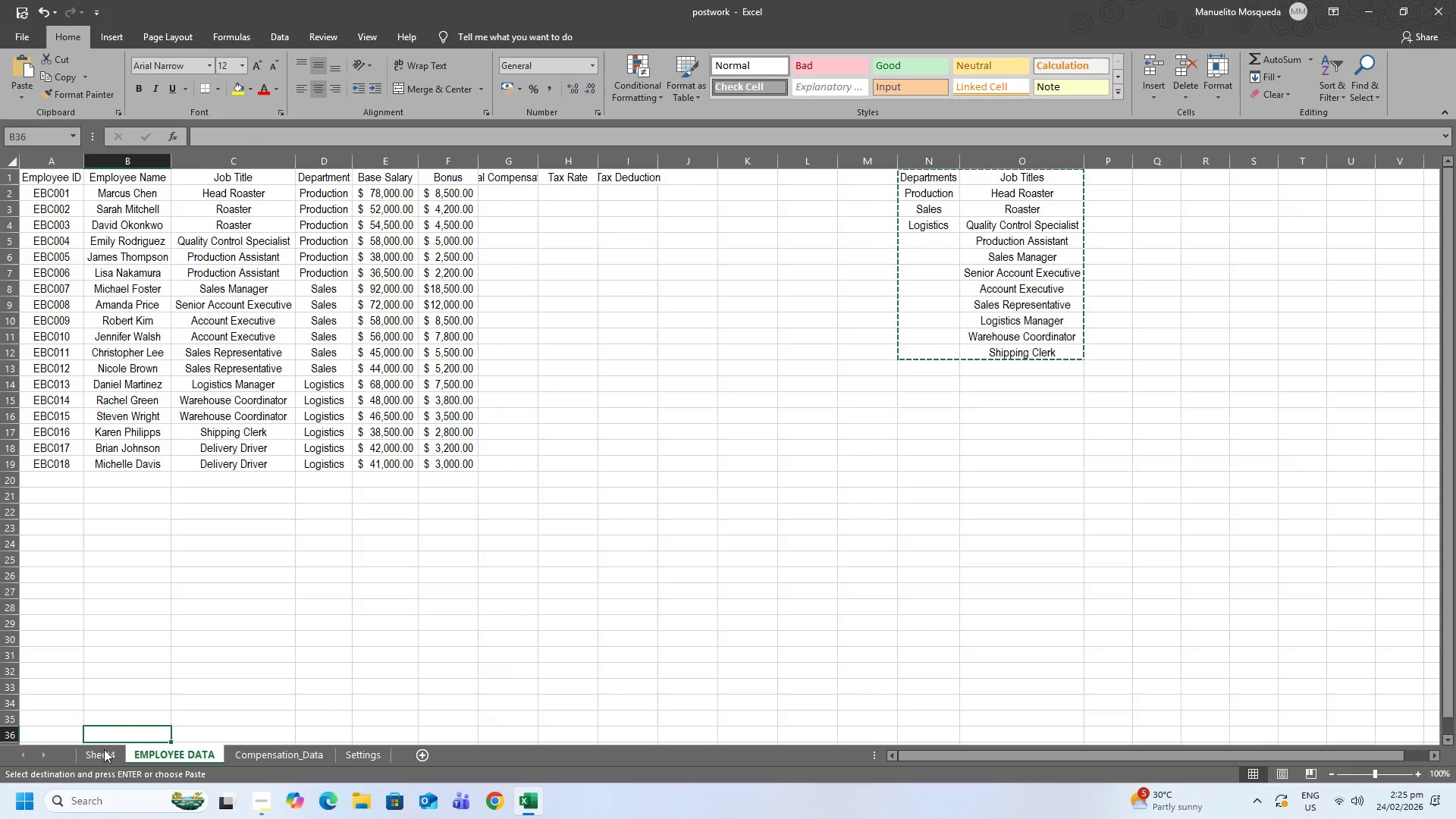 
left_click([105, 757])
 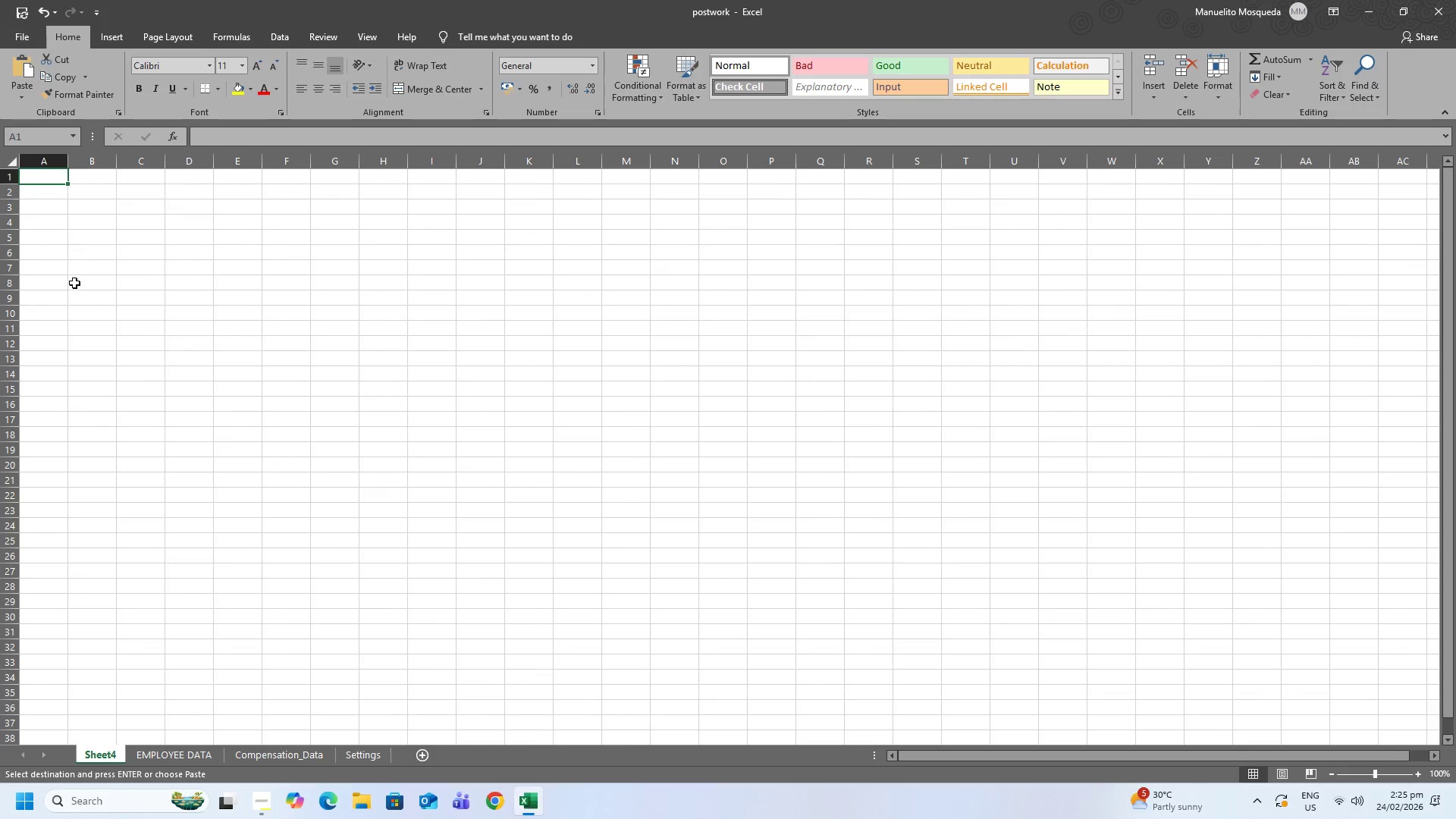 
key(Control+V)
 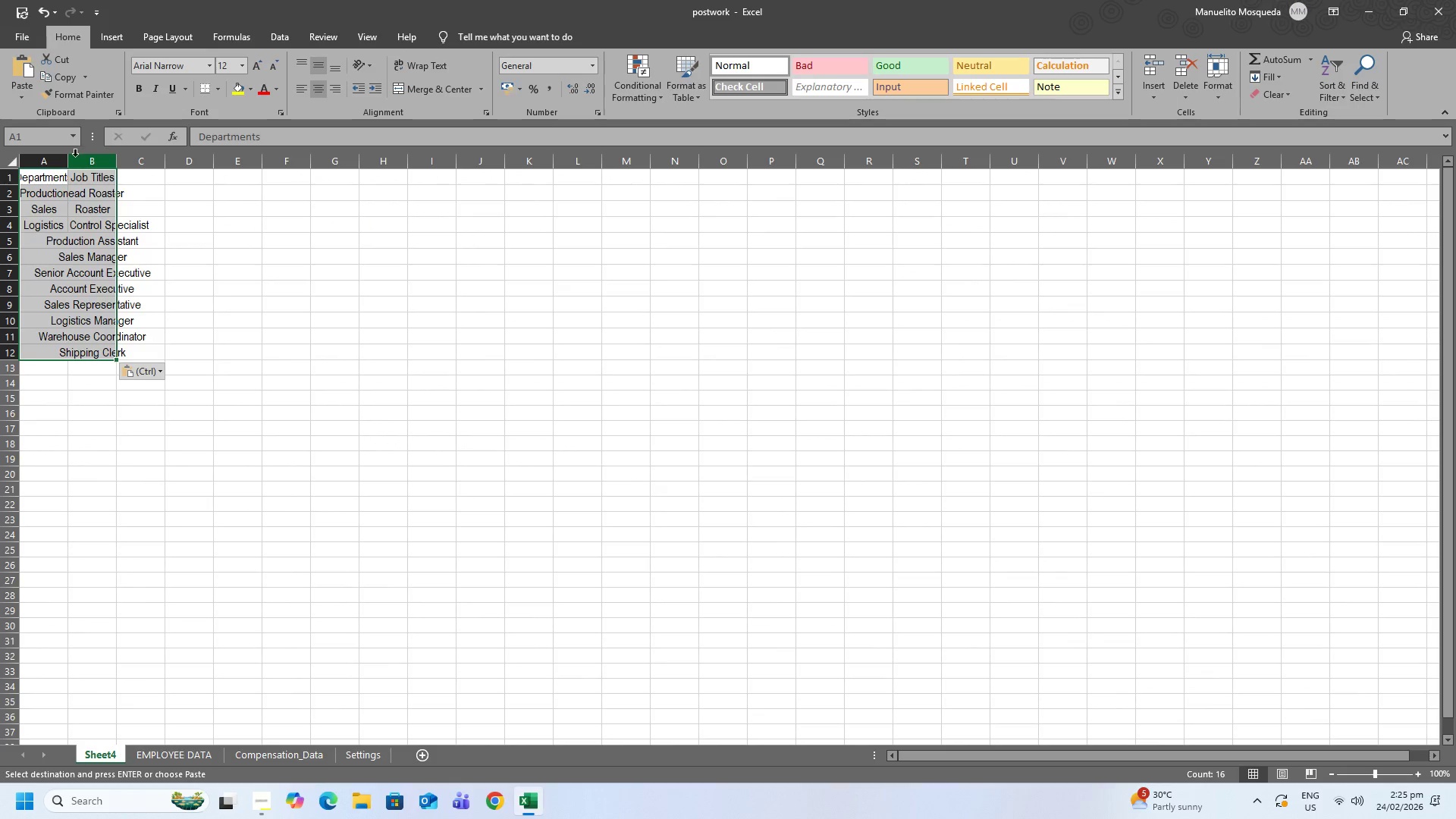 
double_click([66, 161])
 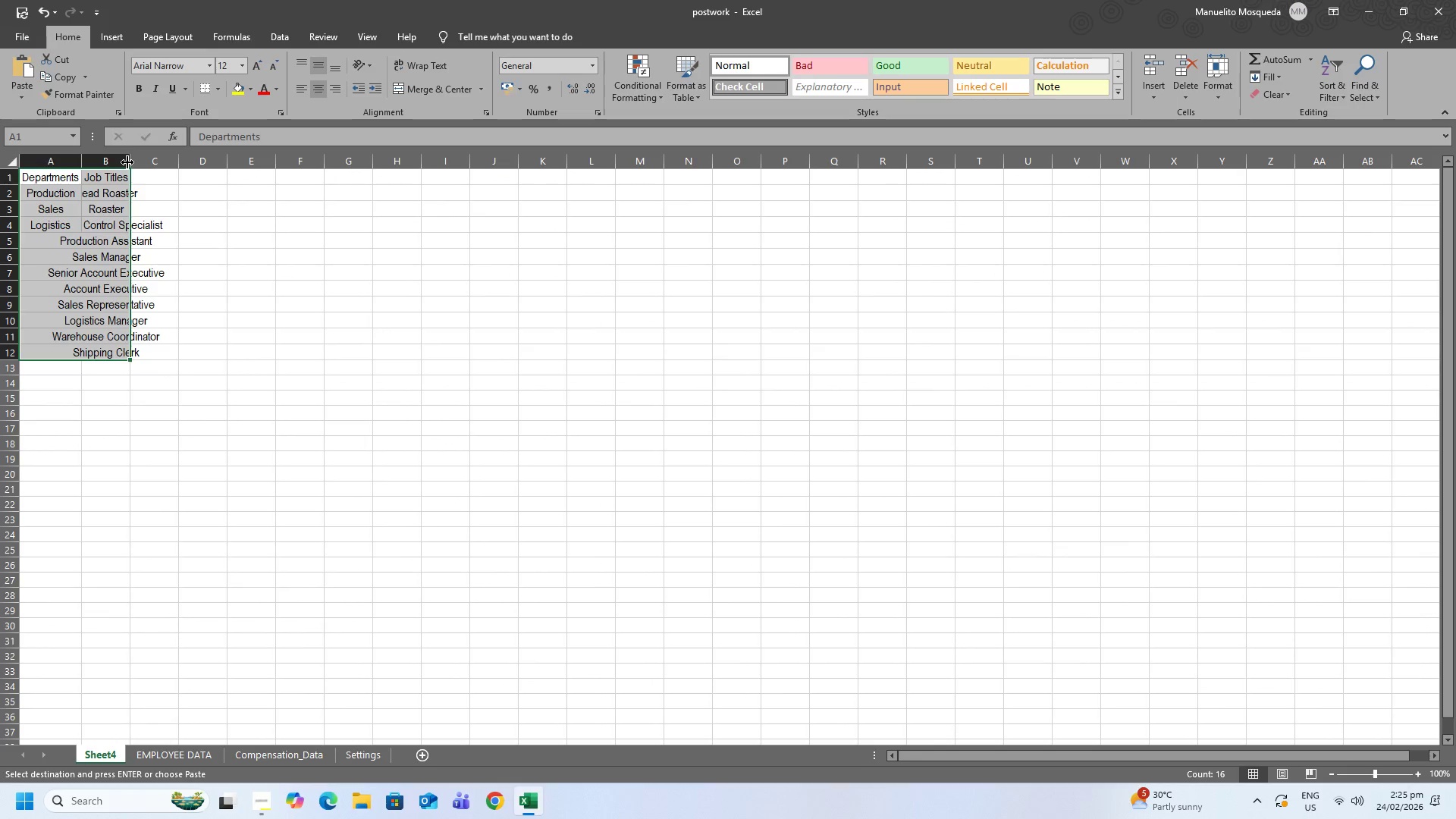 
double_click([127, 162])
 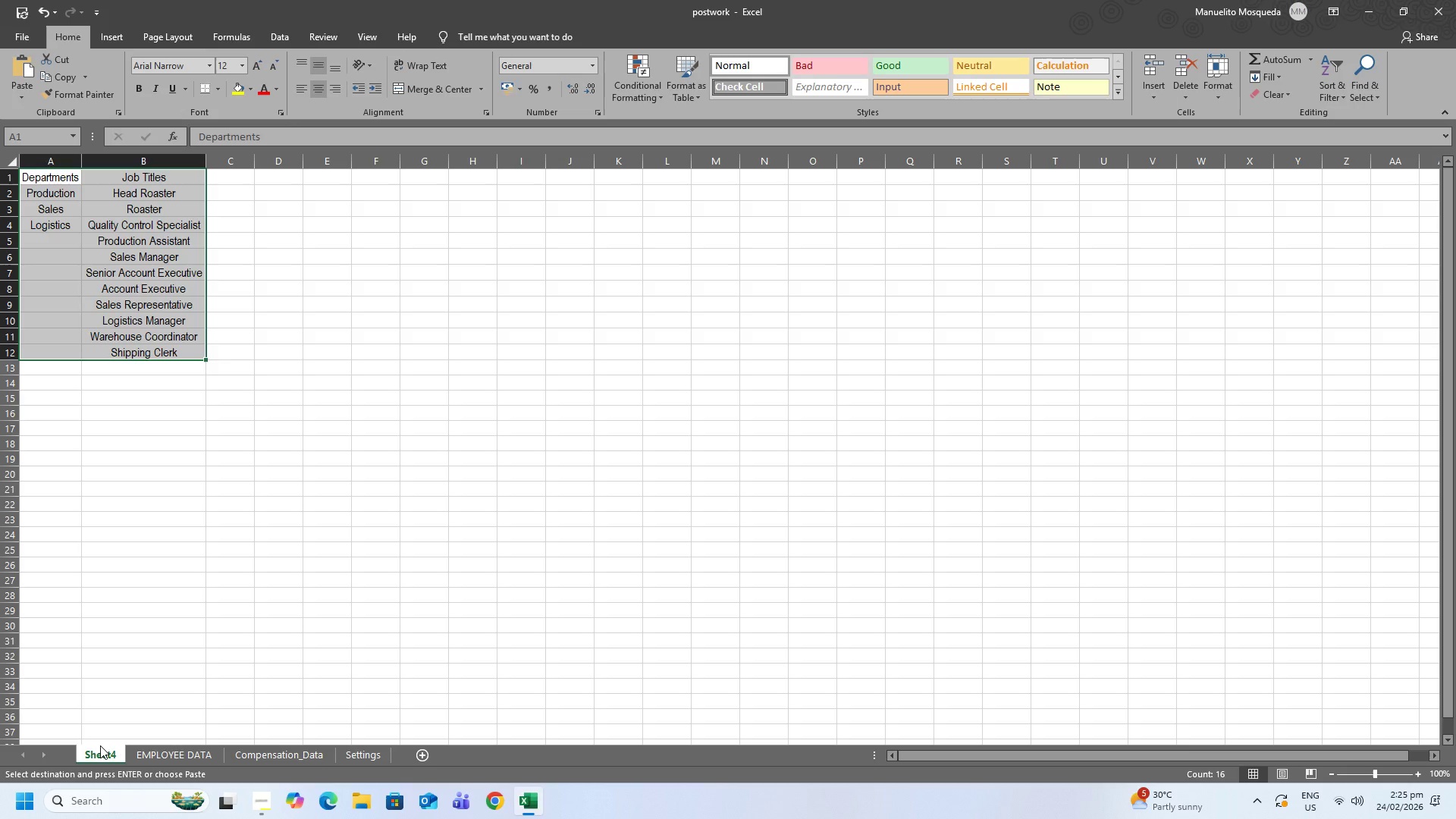 
wait(14.62)
 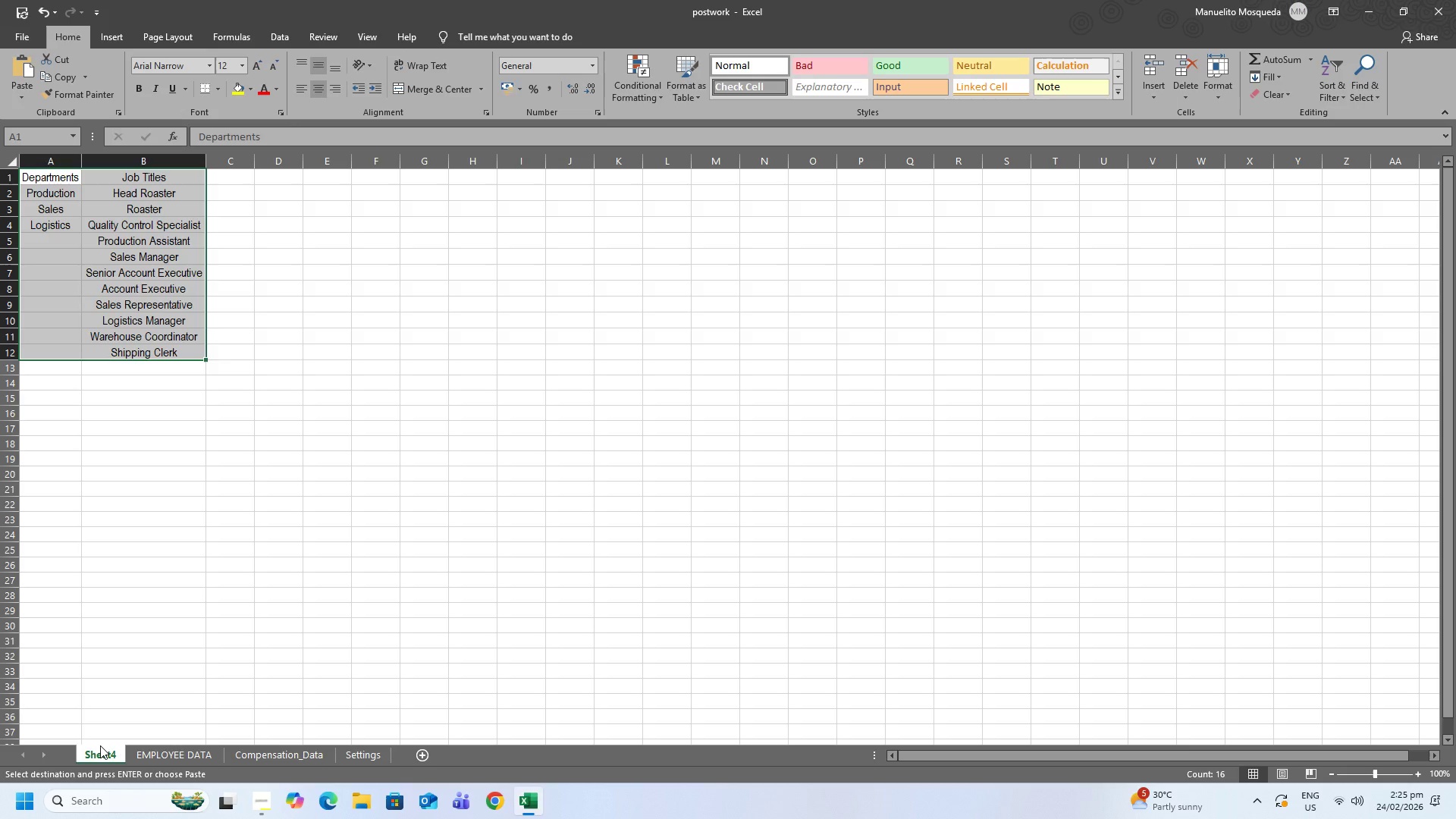 
right_click([108, 753])
 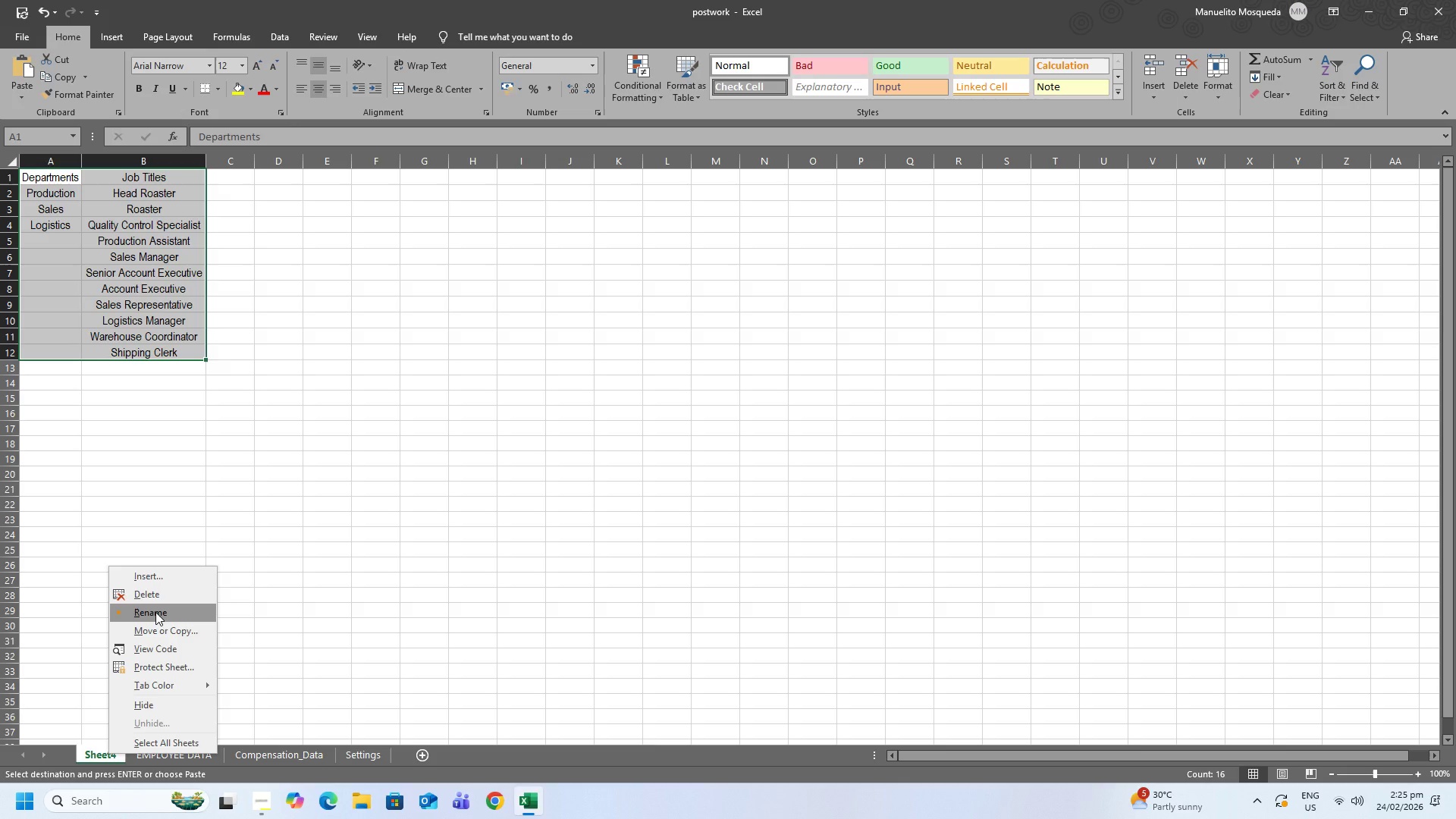 
left_click([155, 612])
 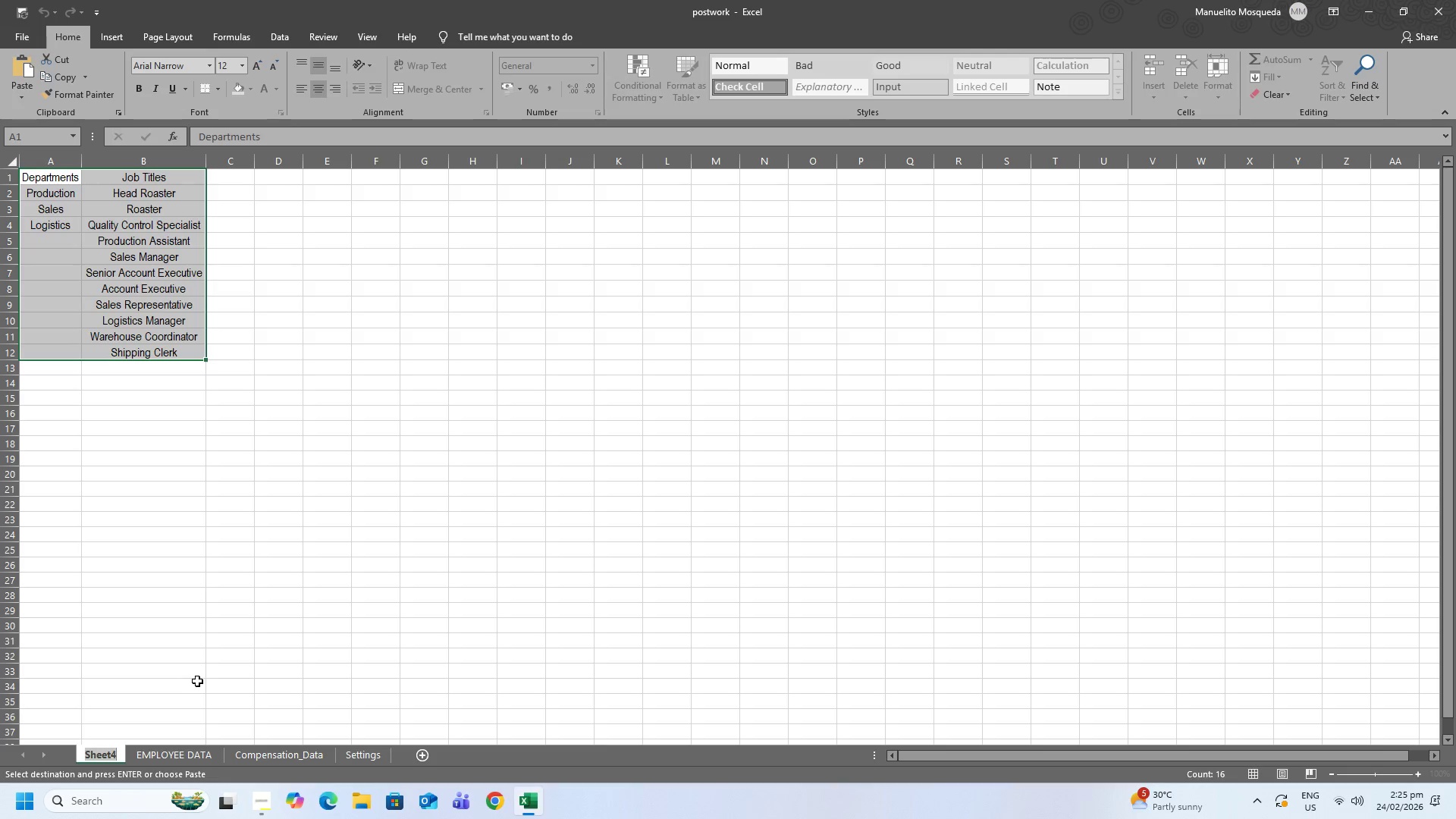 
type(DROP)
key(Backspace)
key(Backspace)
key(Backspace)
key(Backspace)
type(dropdown)
 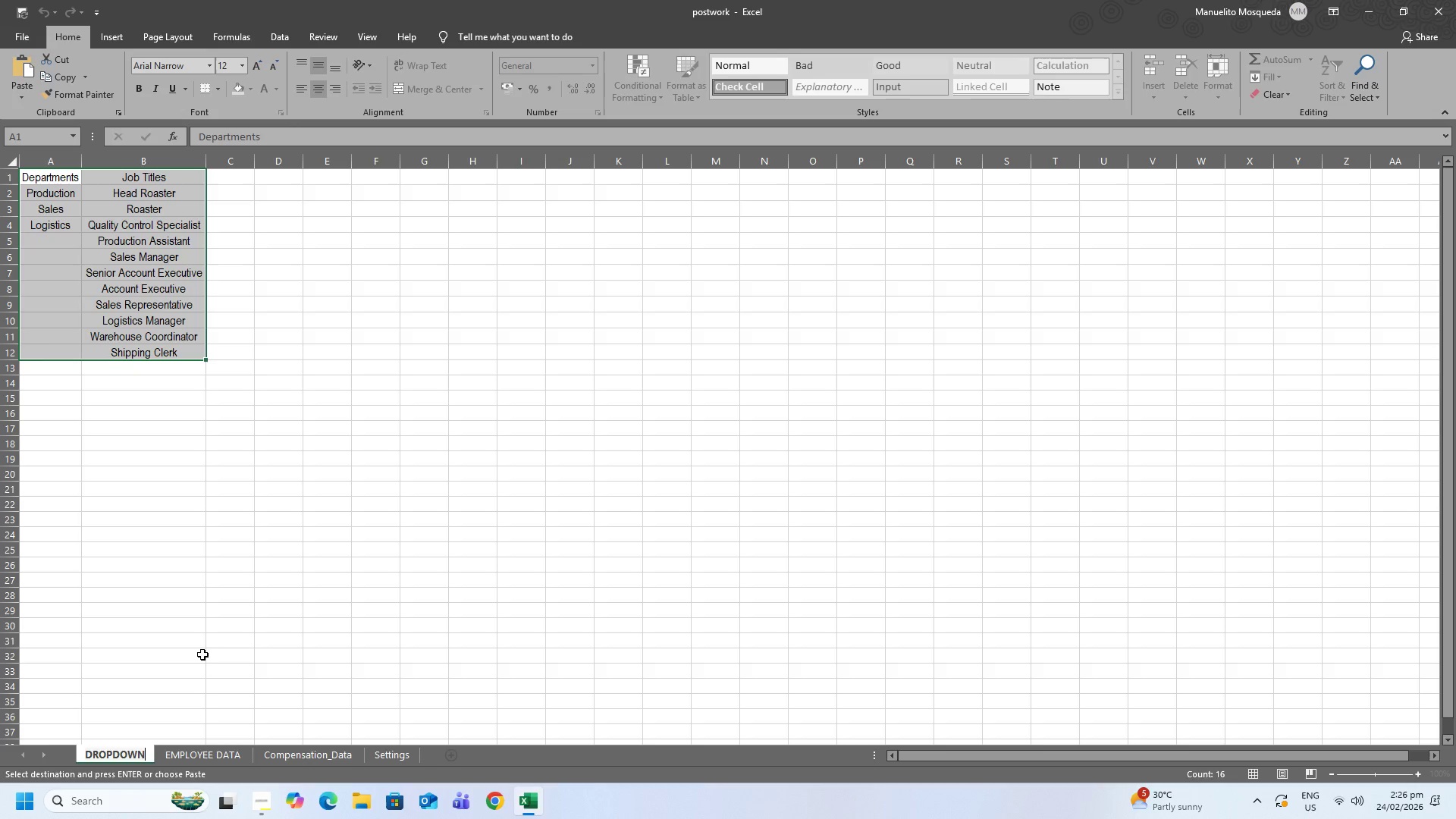 
wait(13.39)
 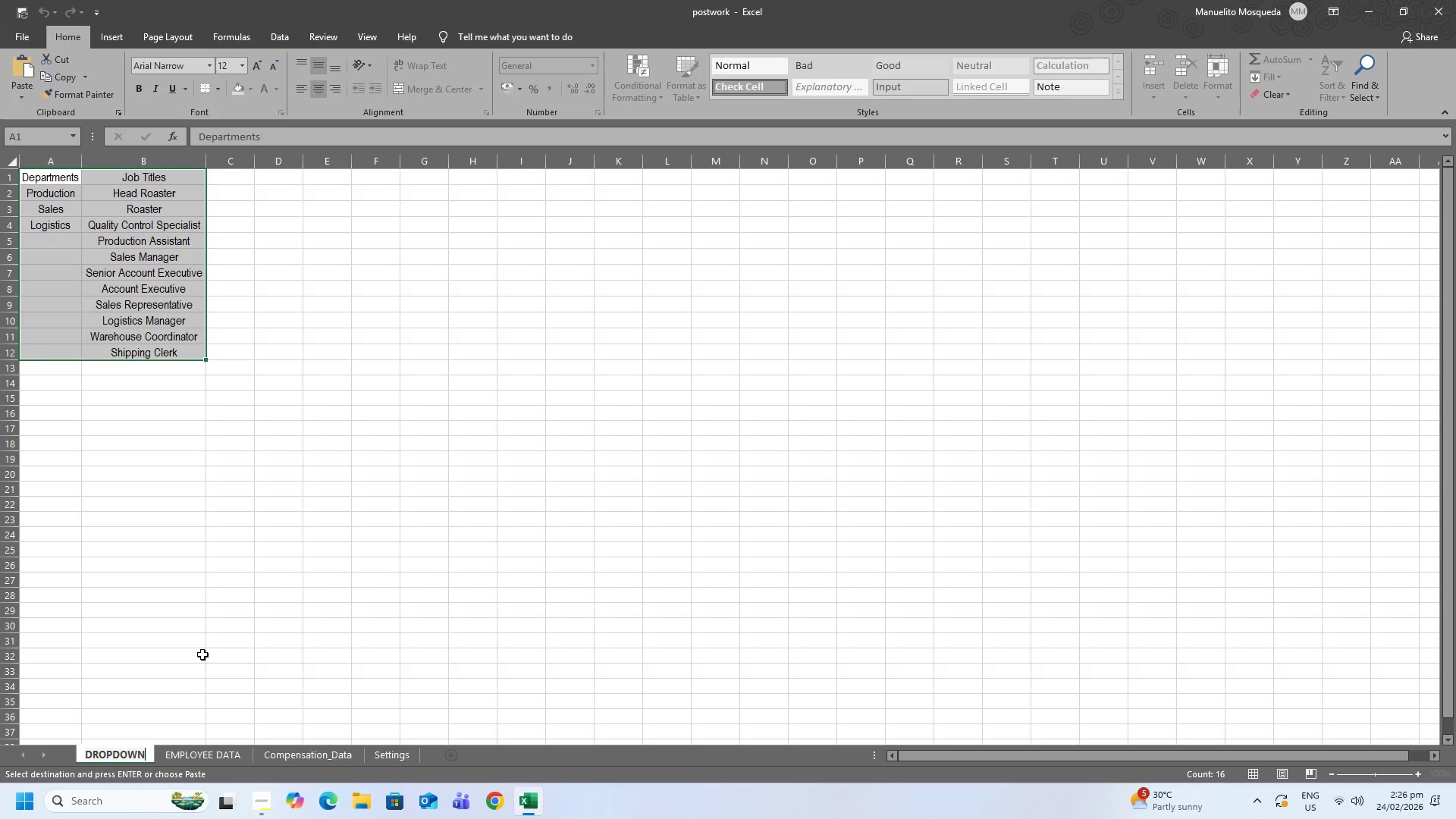 
left_click_drag(start_coordinate=[207, 750], to_coordinate=[73, 753])
 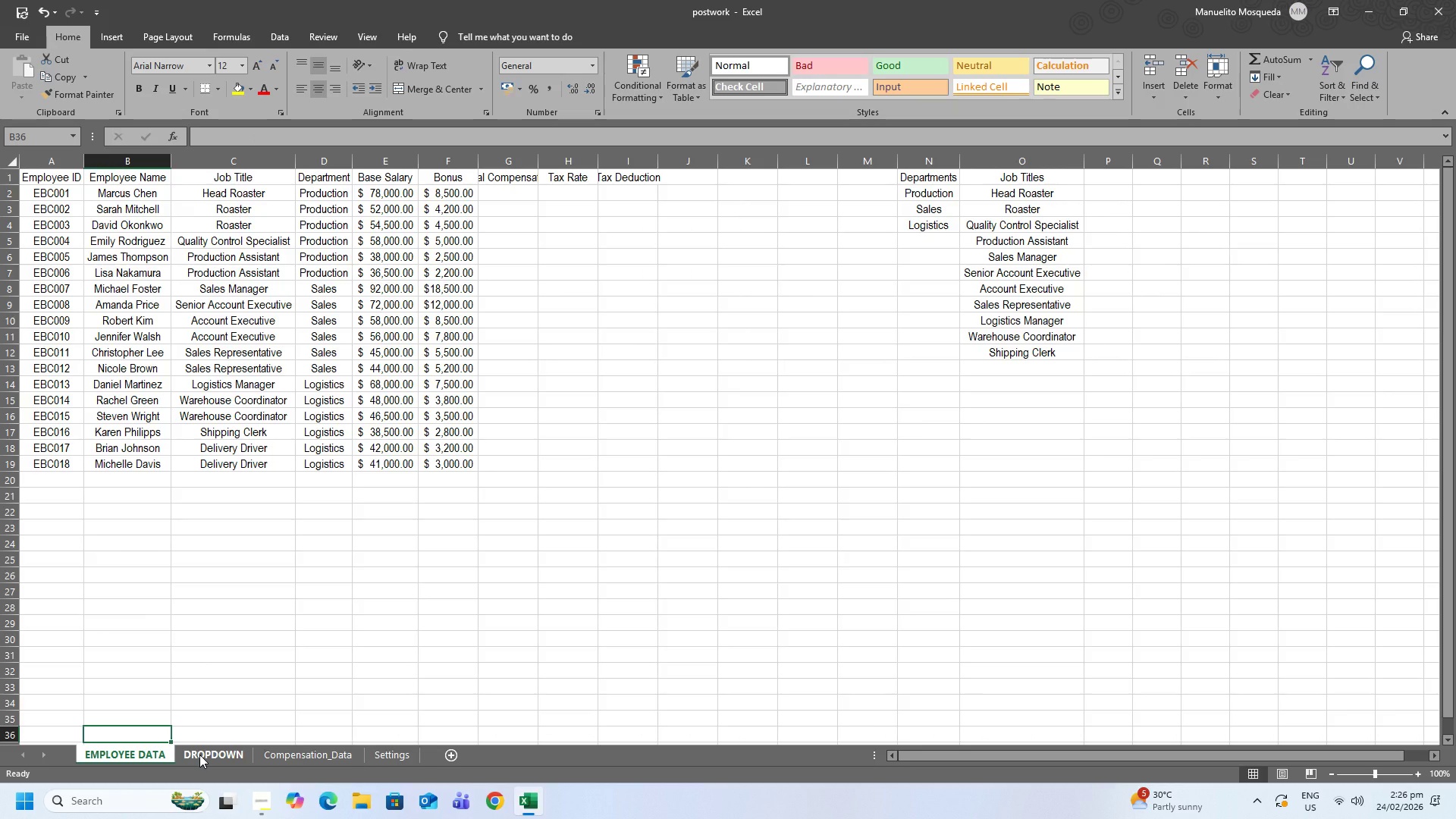 
left_click([204, 751])
 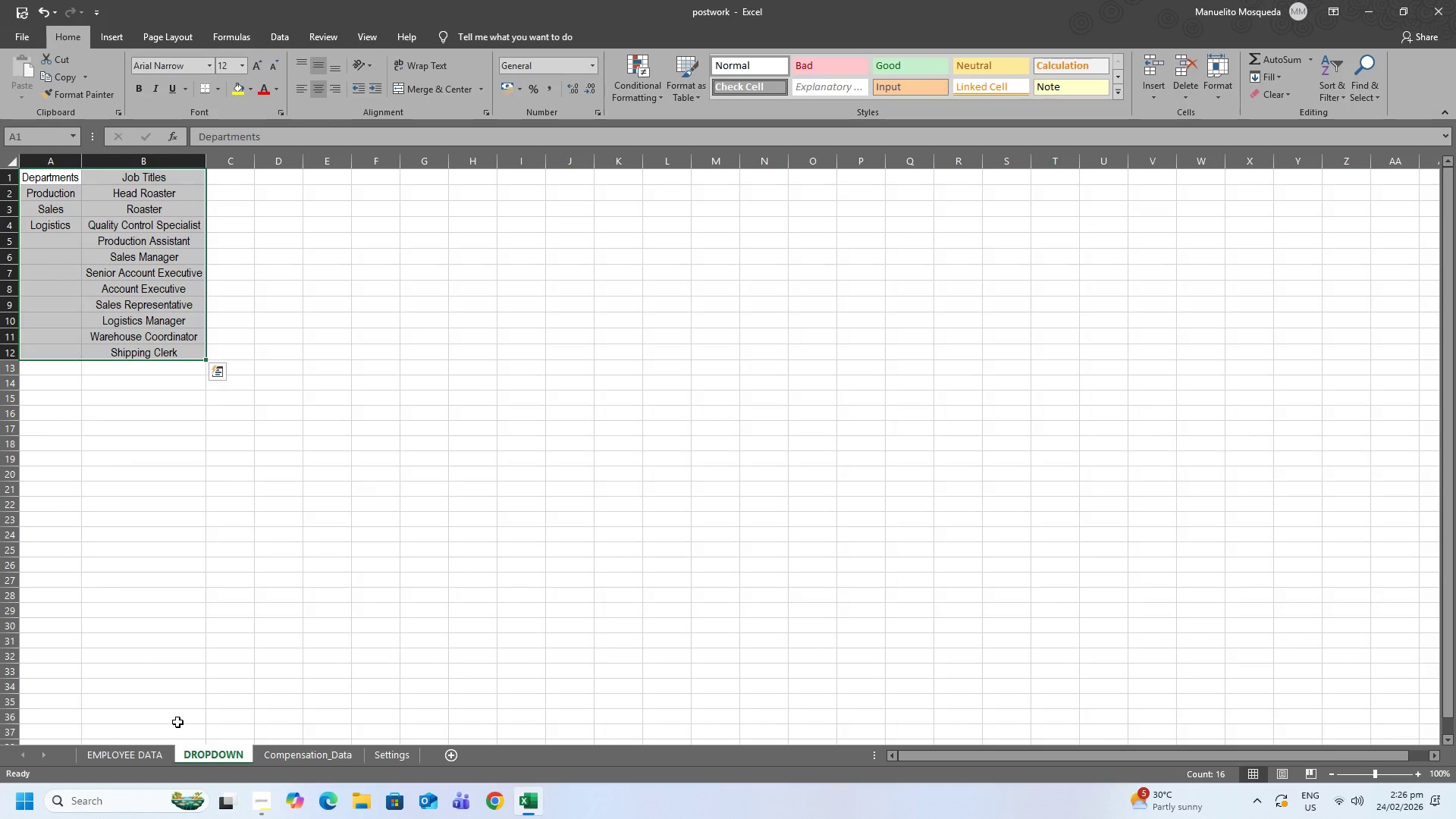 
wait(8.88)
 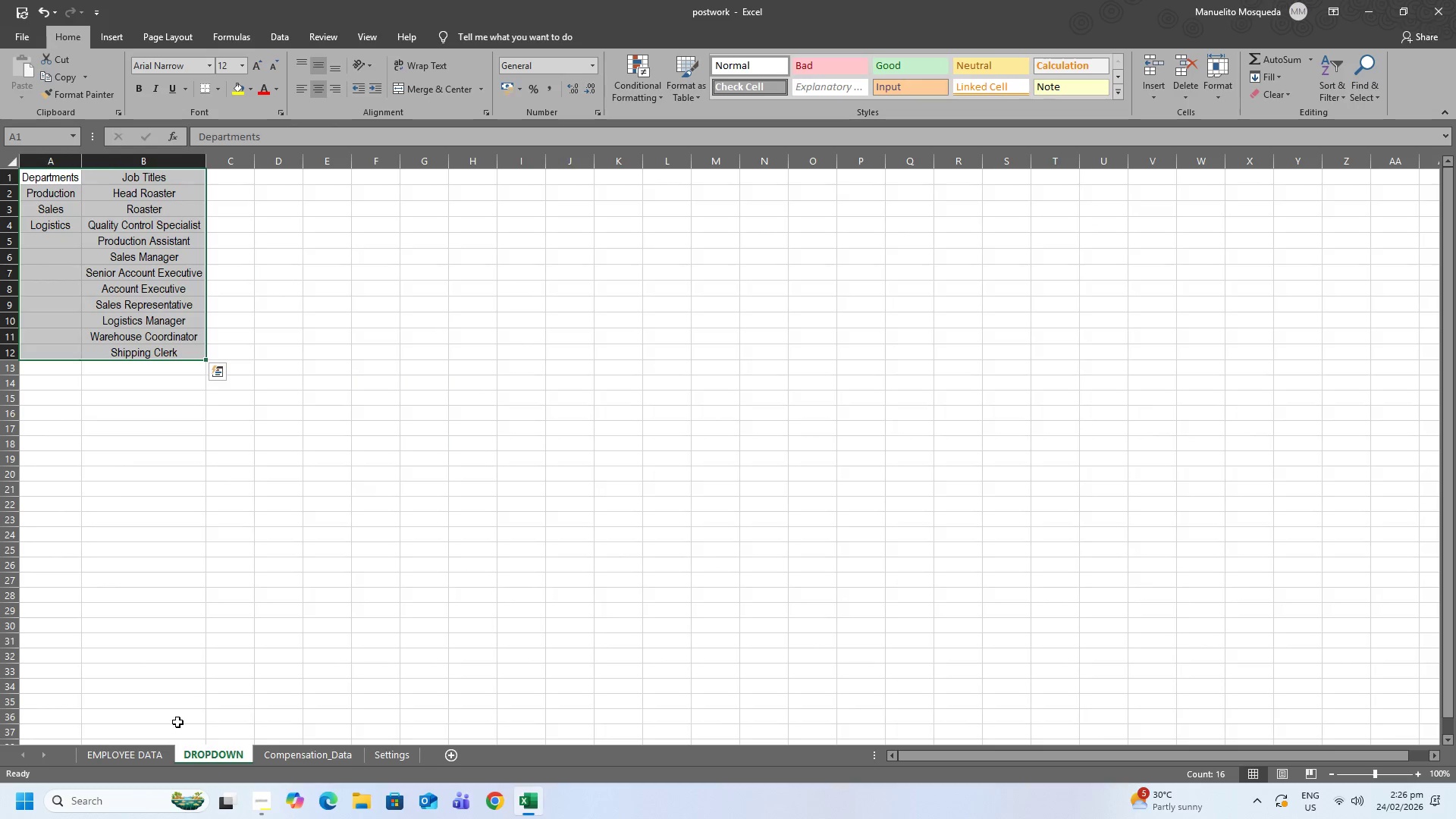 
left_click_drag(start_coordinate=[36, 175], to_coordinate=[41, 226])
 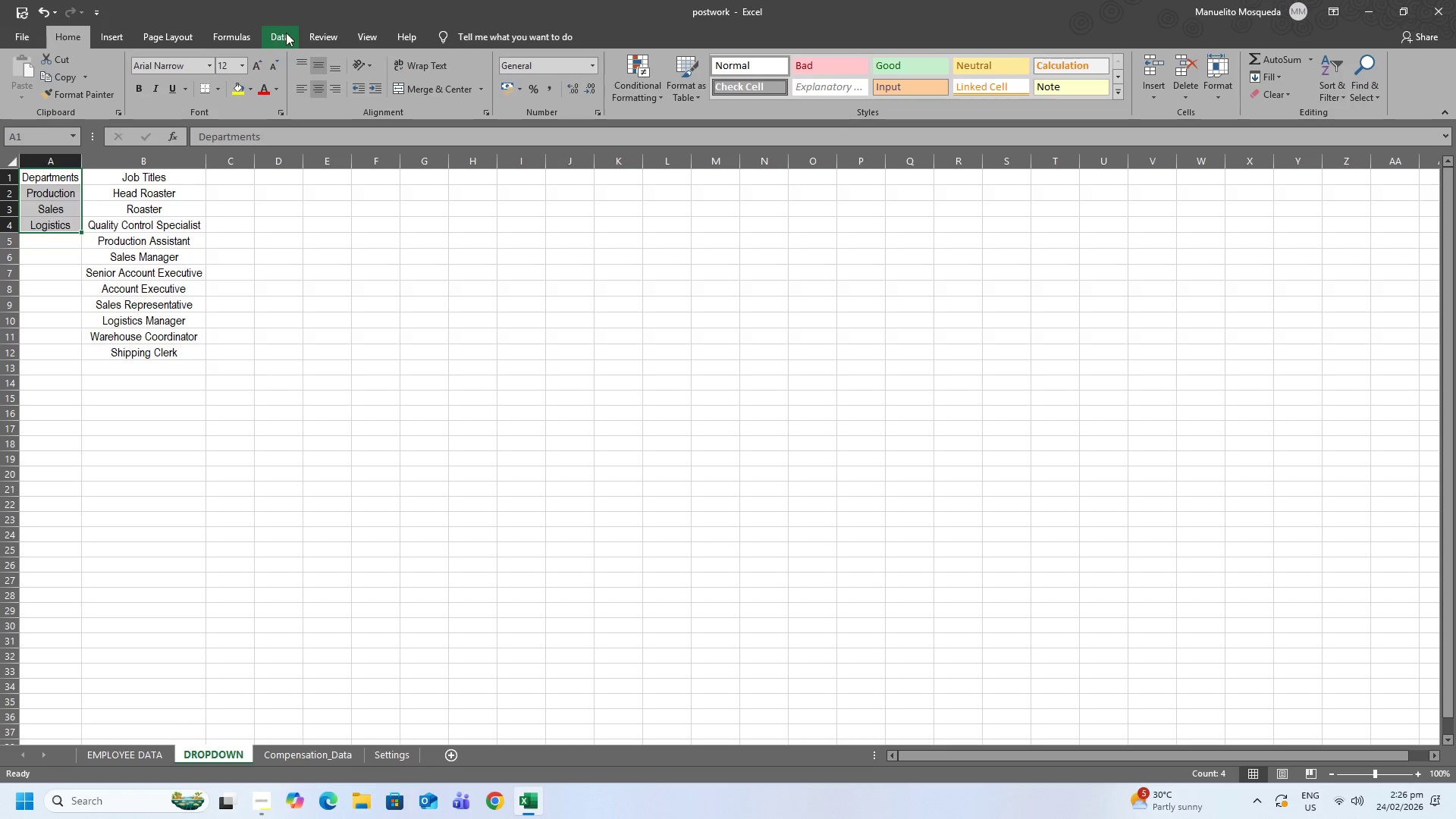 
left_click([237, 39])
 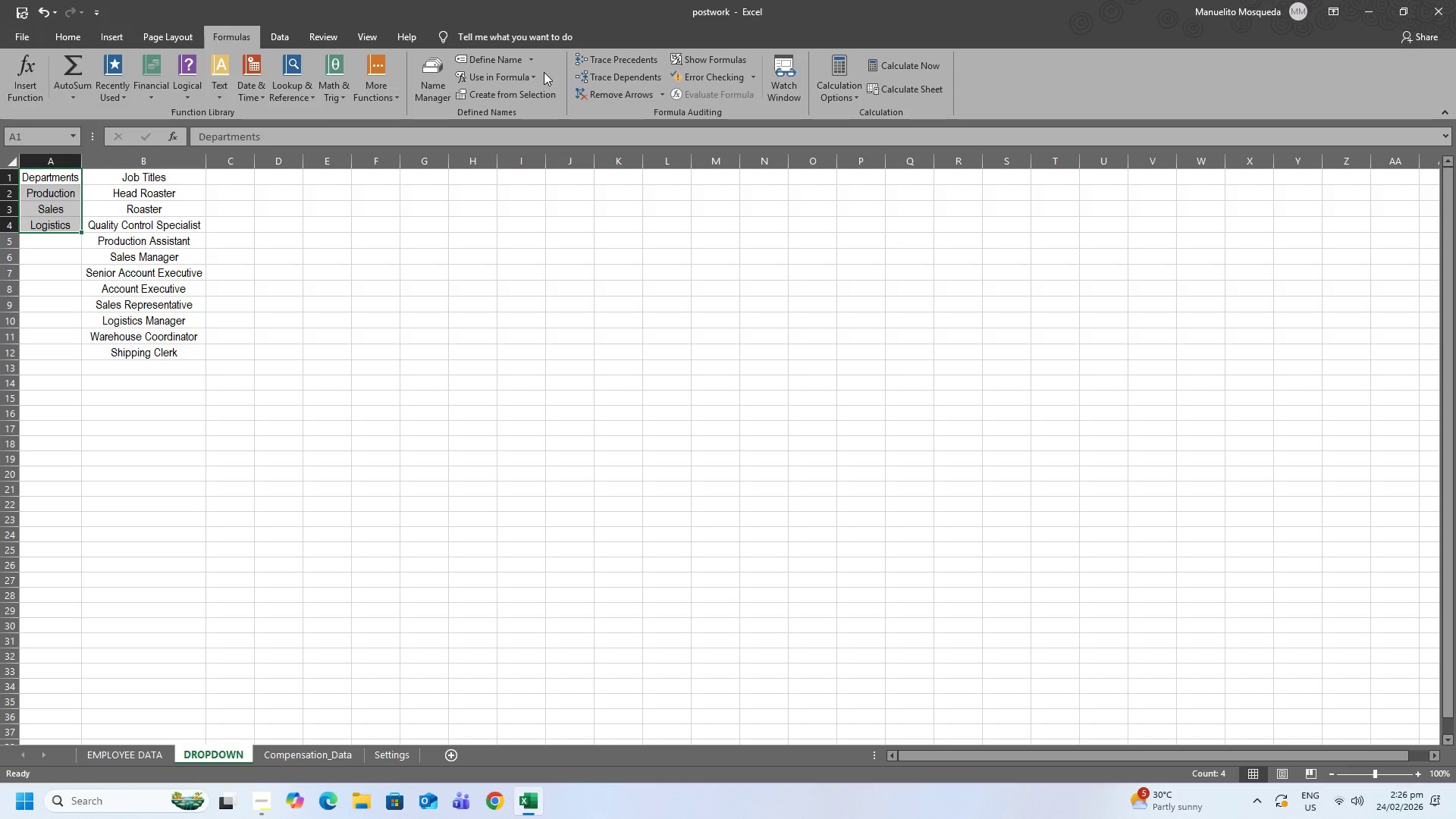 
left_click([533, 60])
 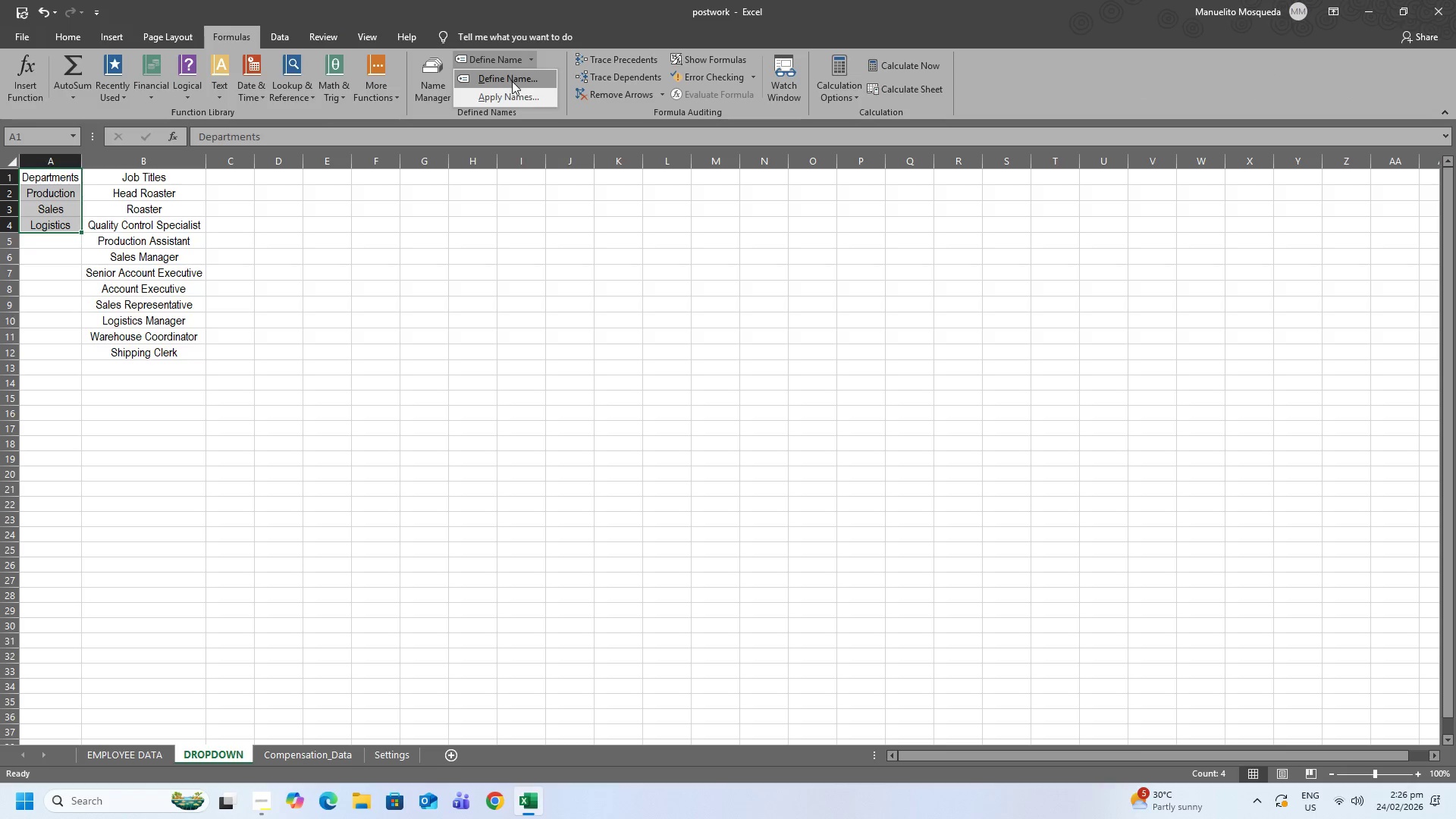 
left_click([512, 83])
 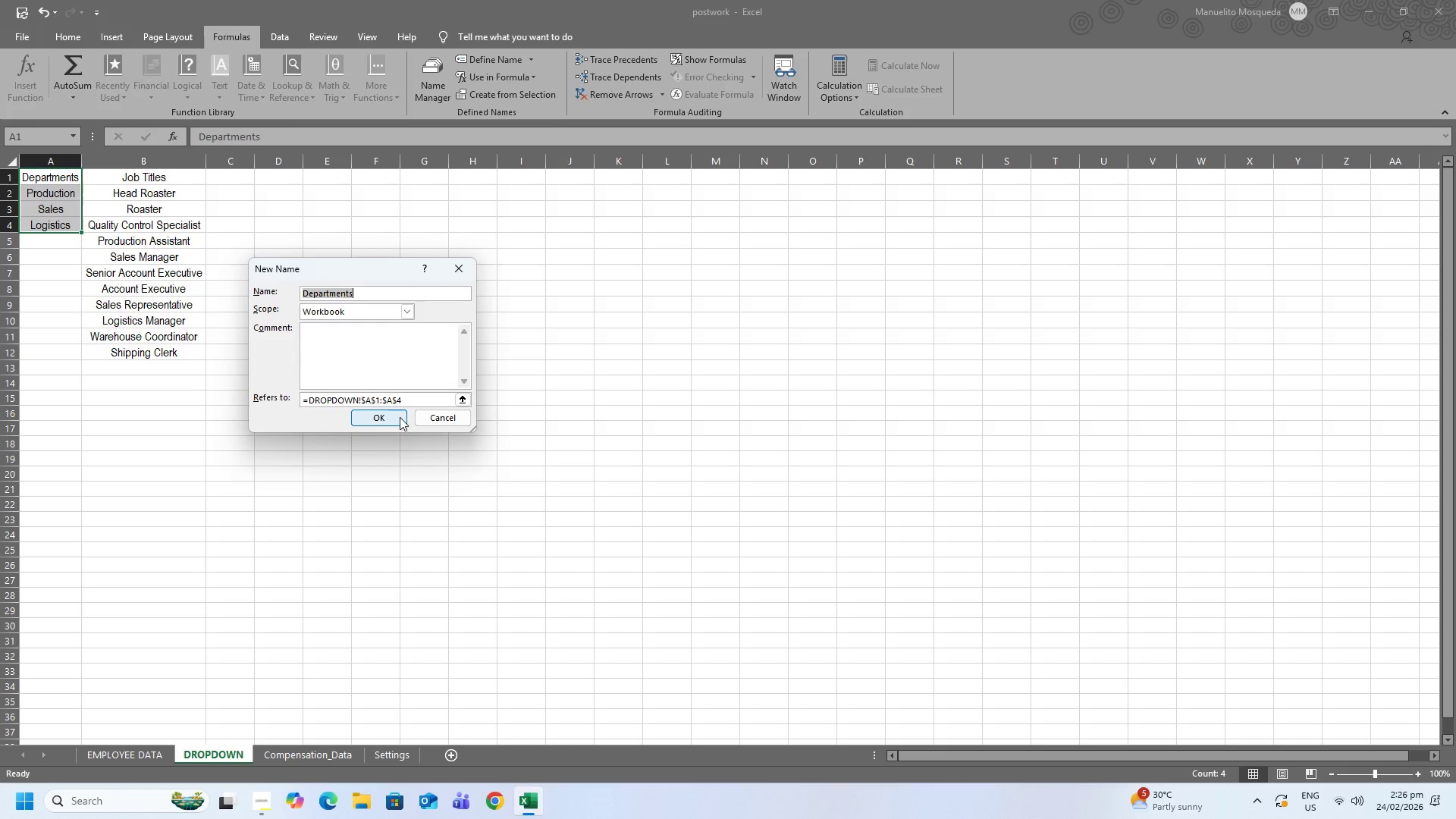 
left_click([392, 415])
 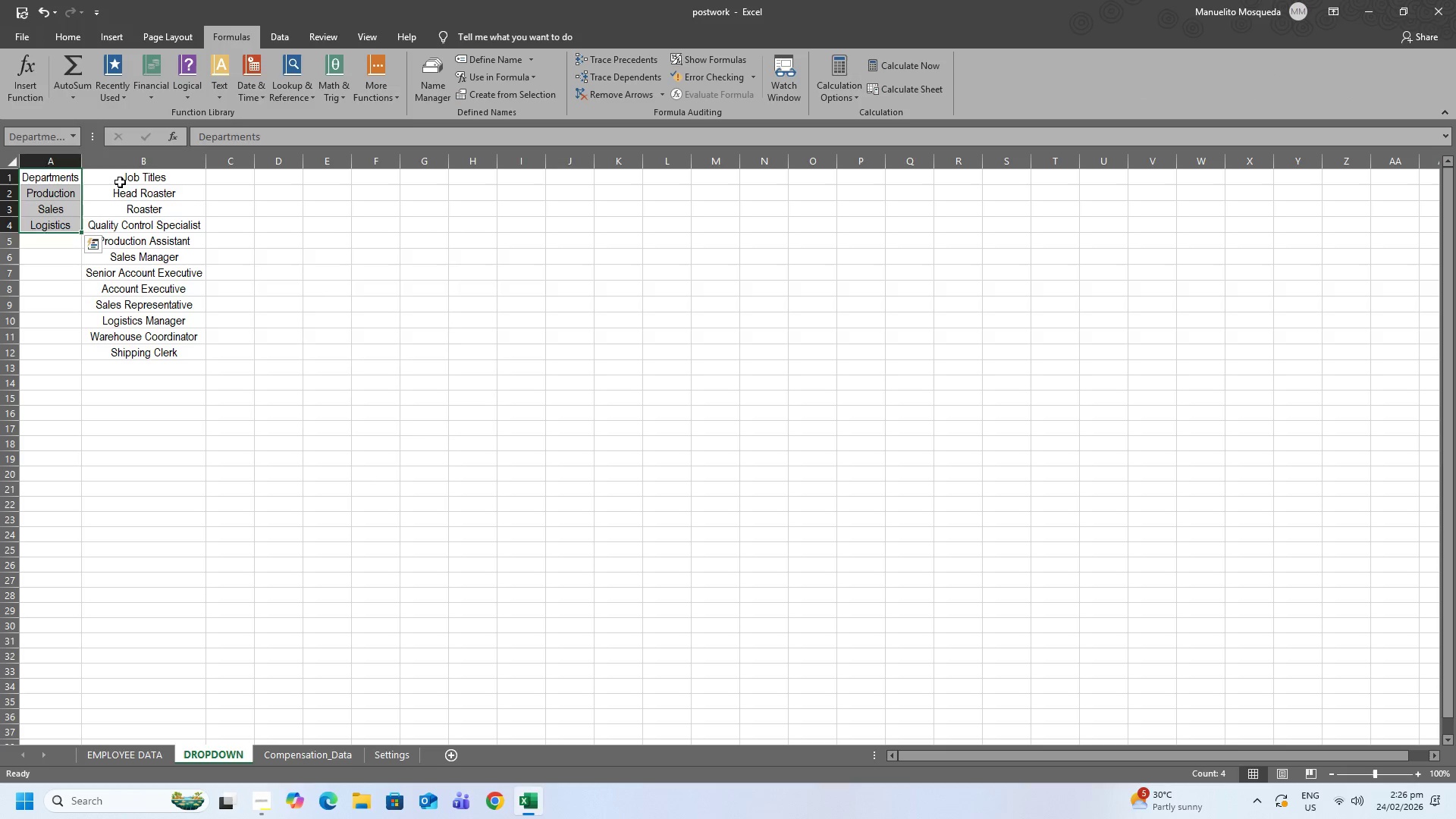 
left_click_drag(start_coordinate=[120, 182], to_coordinate=[132, 352])
 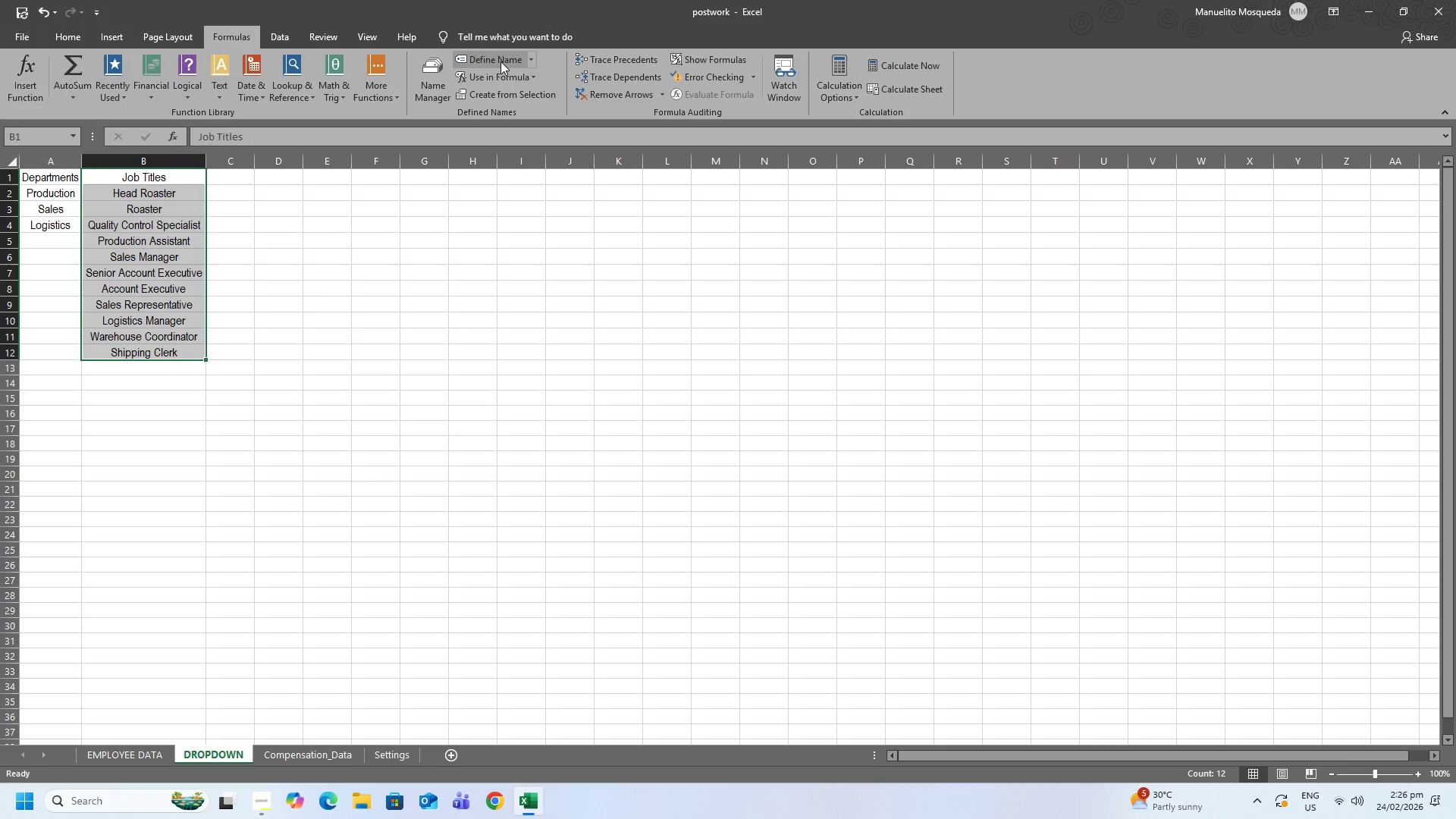 
left_click([505, 60])
 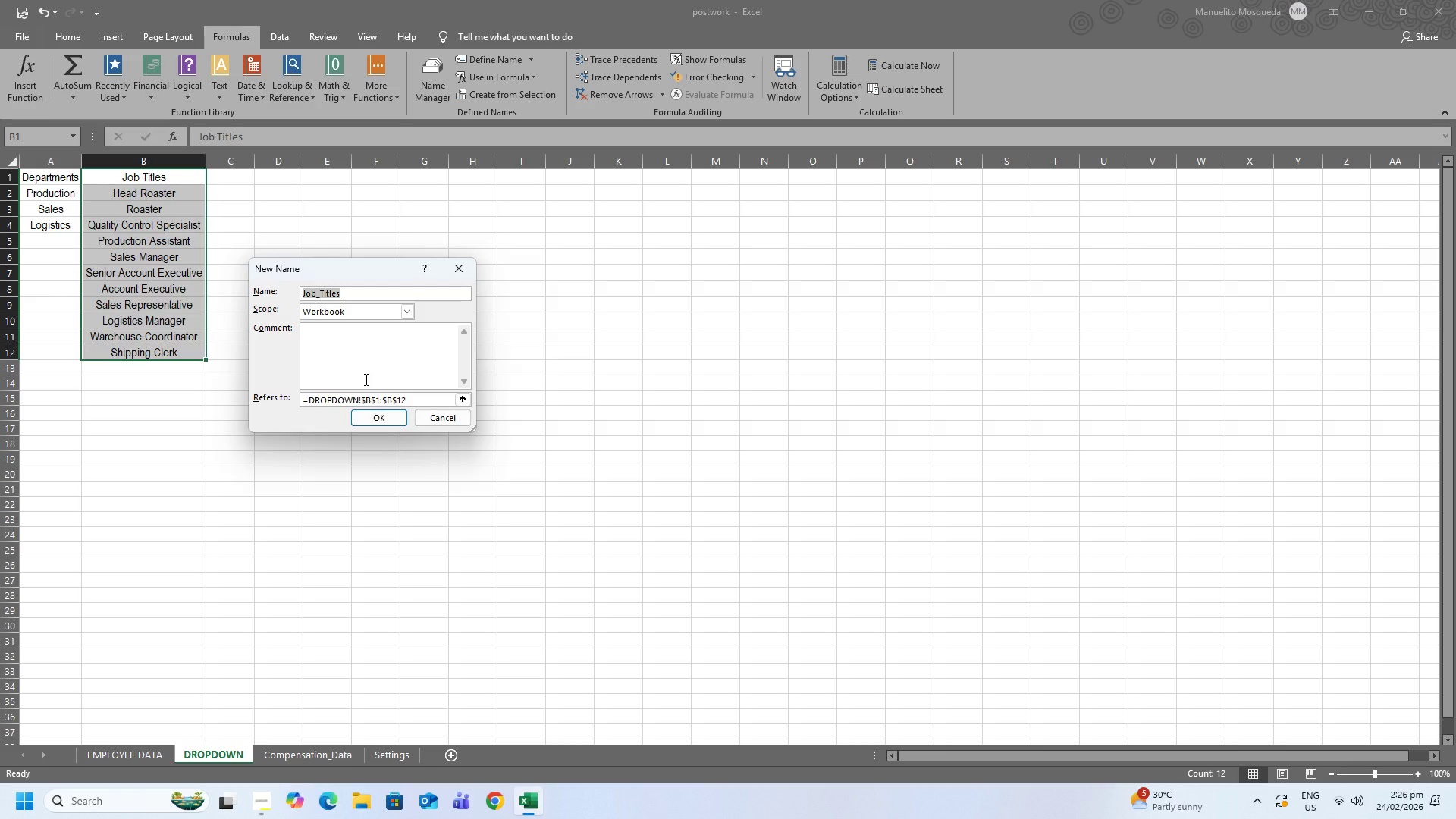 
wait(9.58)
 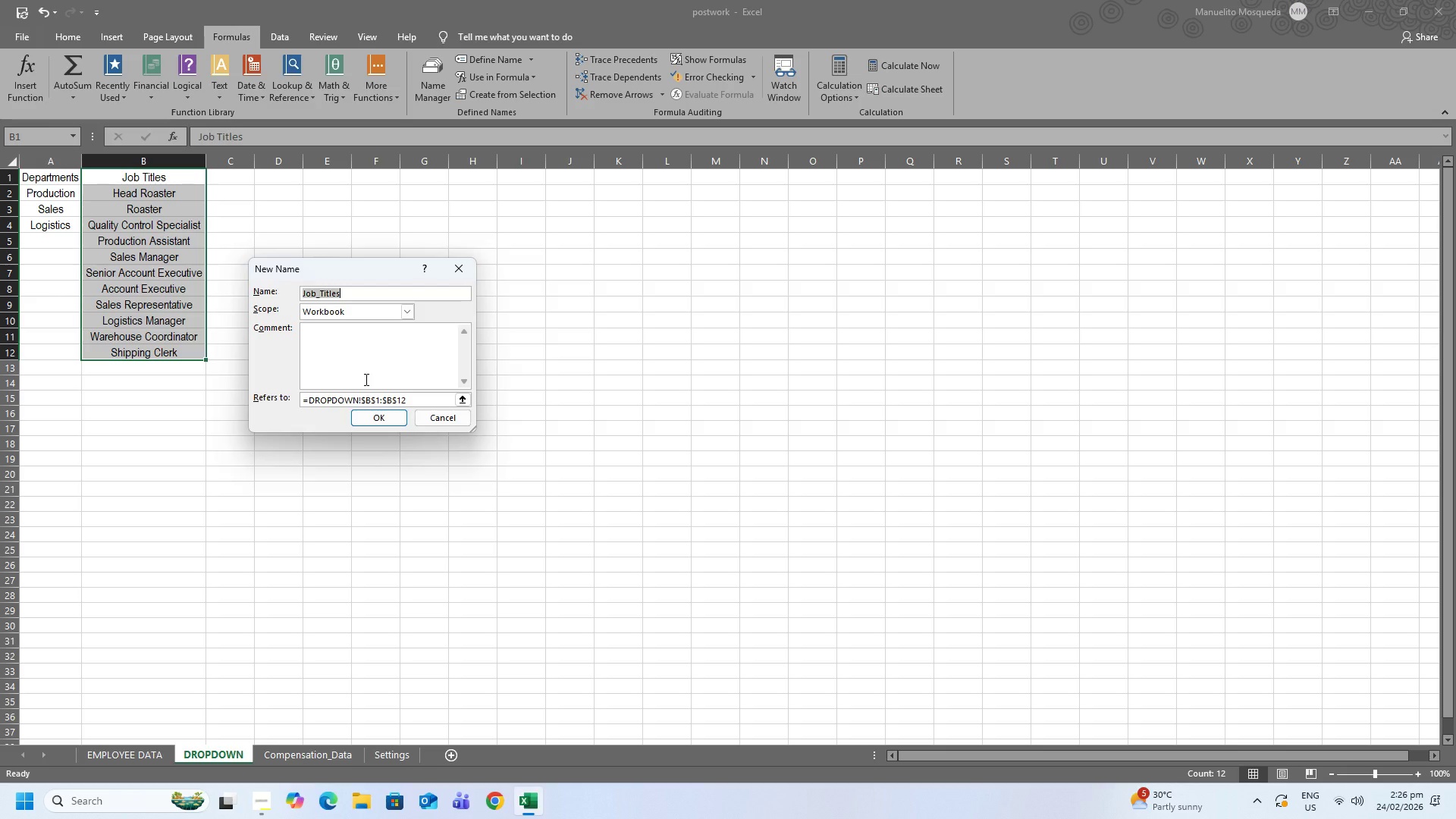 
left_click_drag(start_coordinate=[350, 290], to_coordinate=[315, 294])
 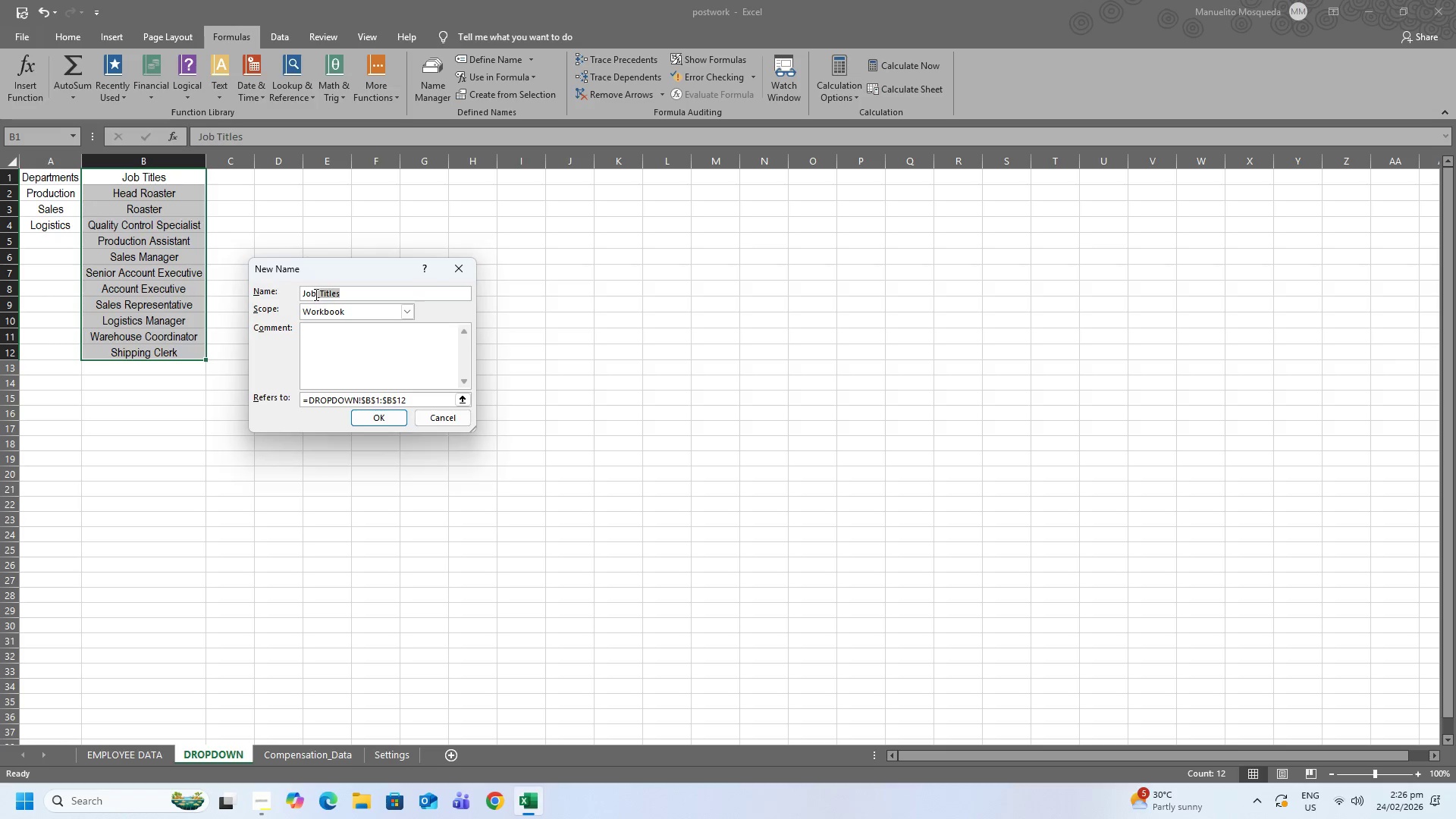 
type(Titl)
key(Backspace)
key(Backspace)
key(Backspace)
key(Backspace)
type(Title)
key(Backspace)
key(Backspace)
key(Backspace)
key(Backspace)
key(Backspace)
type(tITLElIST)
 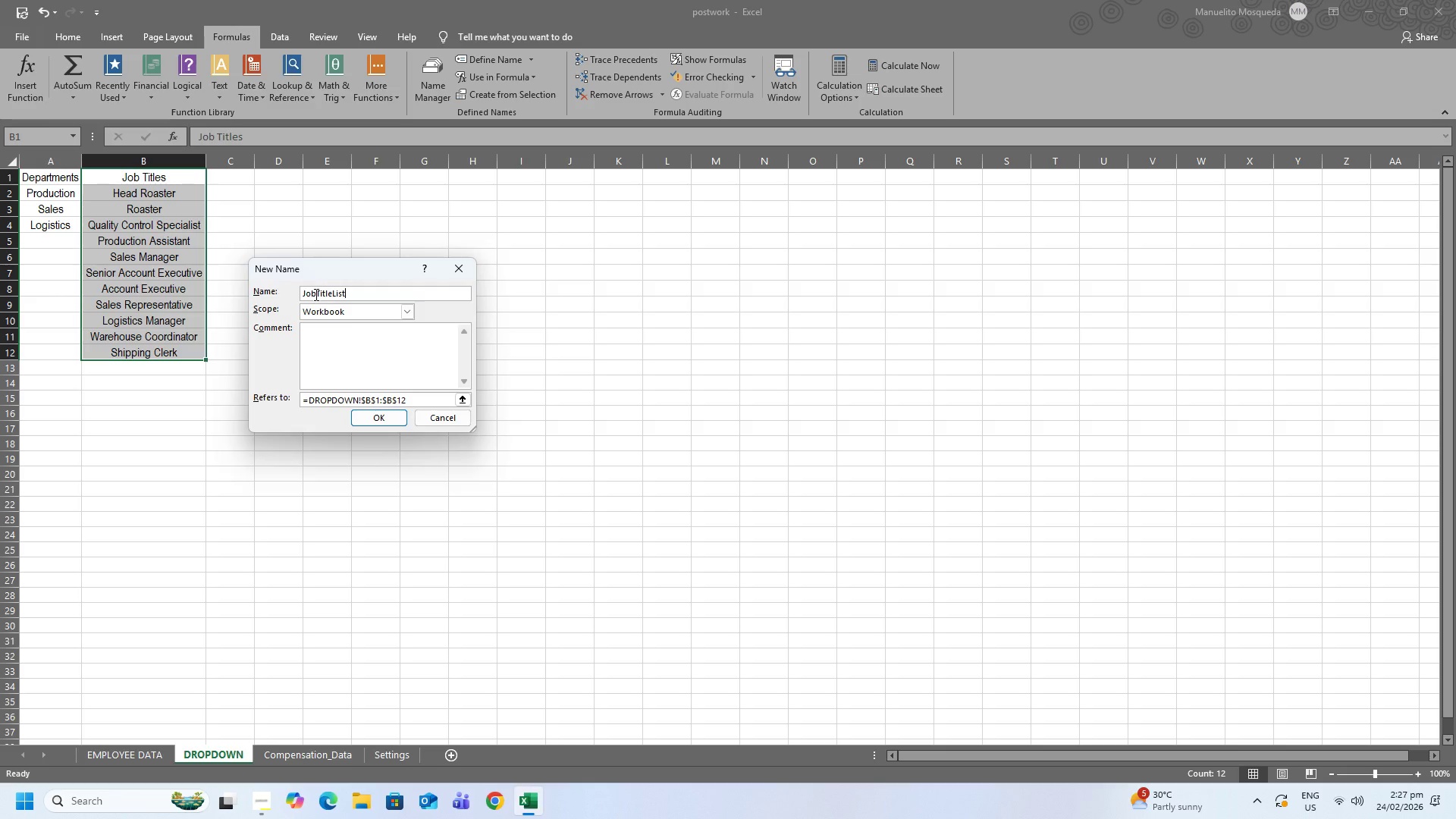 
key(Enter)
 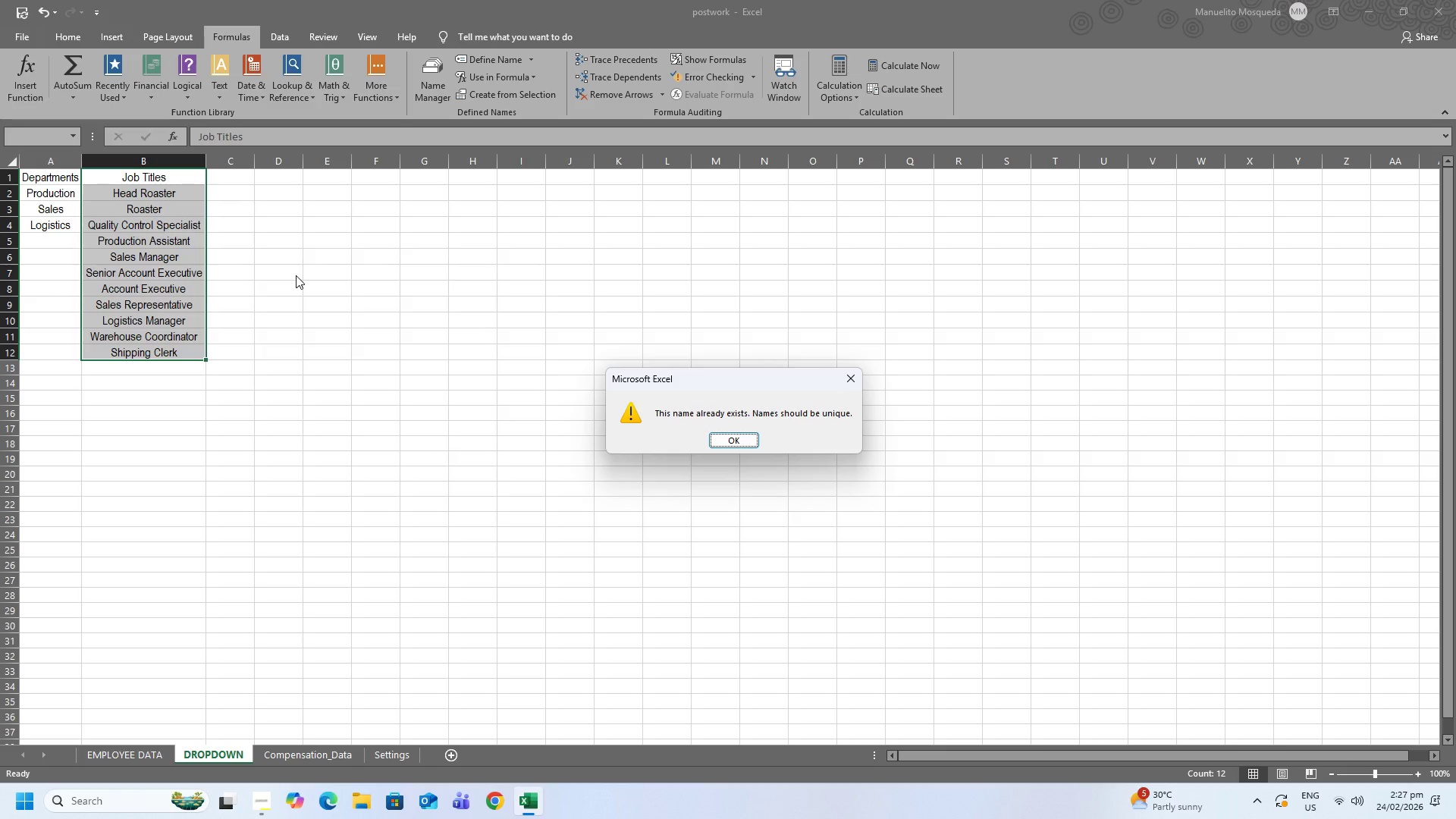 
key(Enter)
 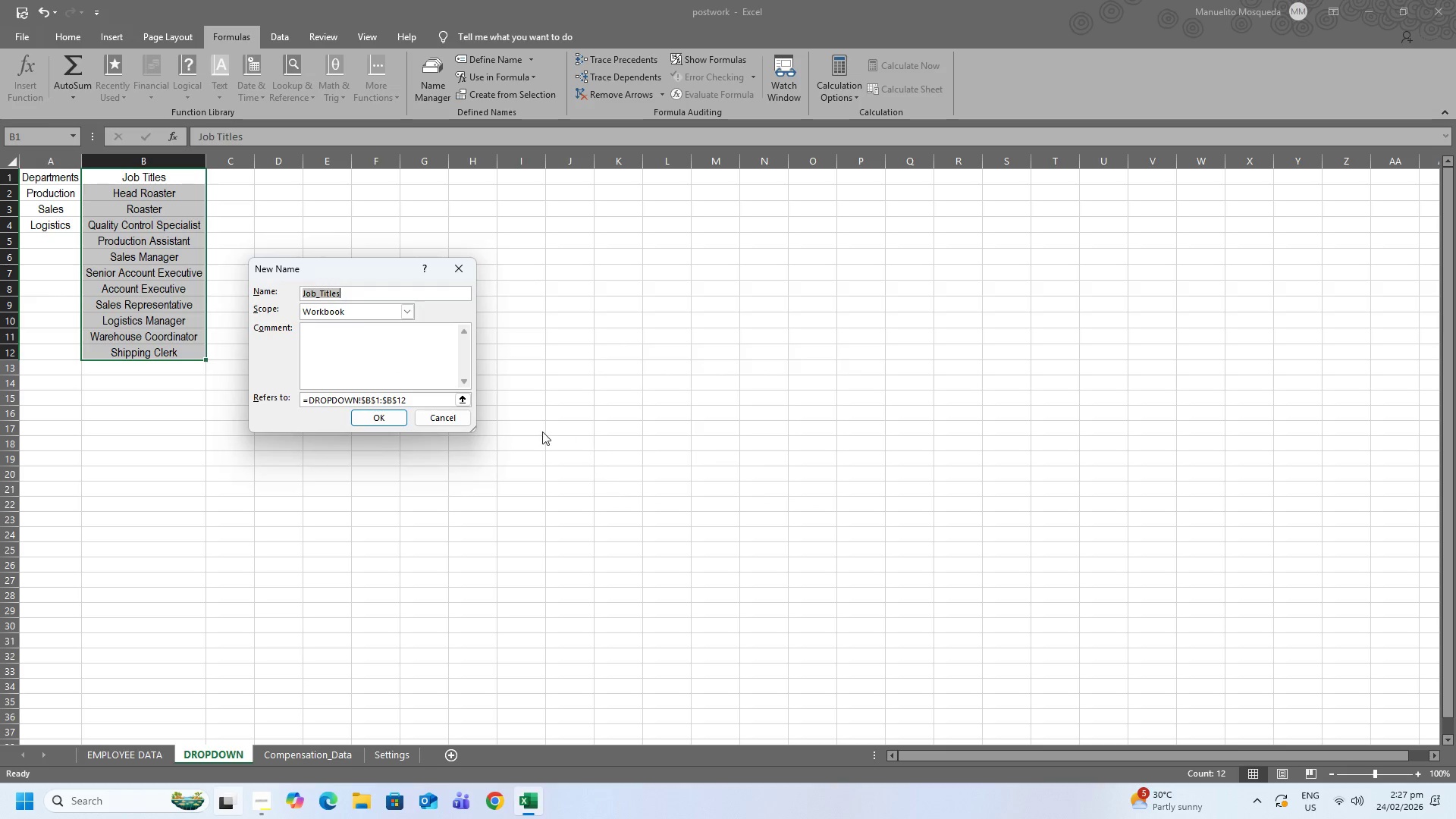 
left_click([375, 409])
 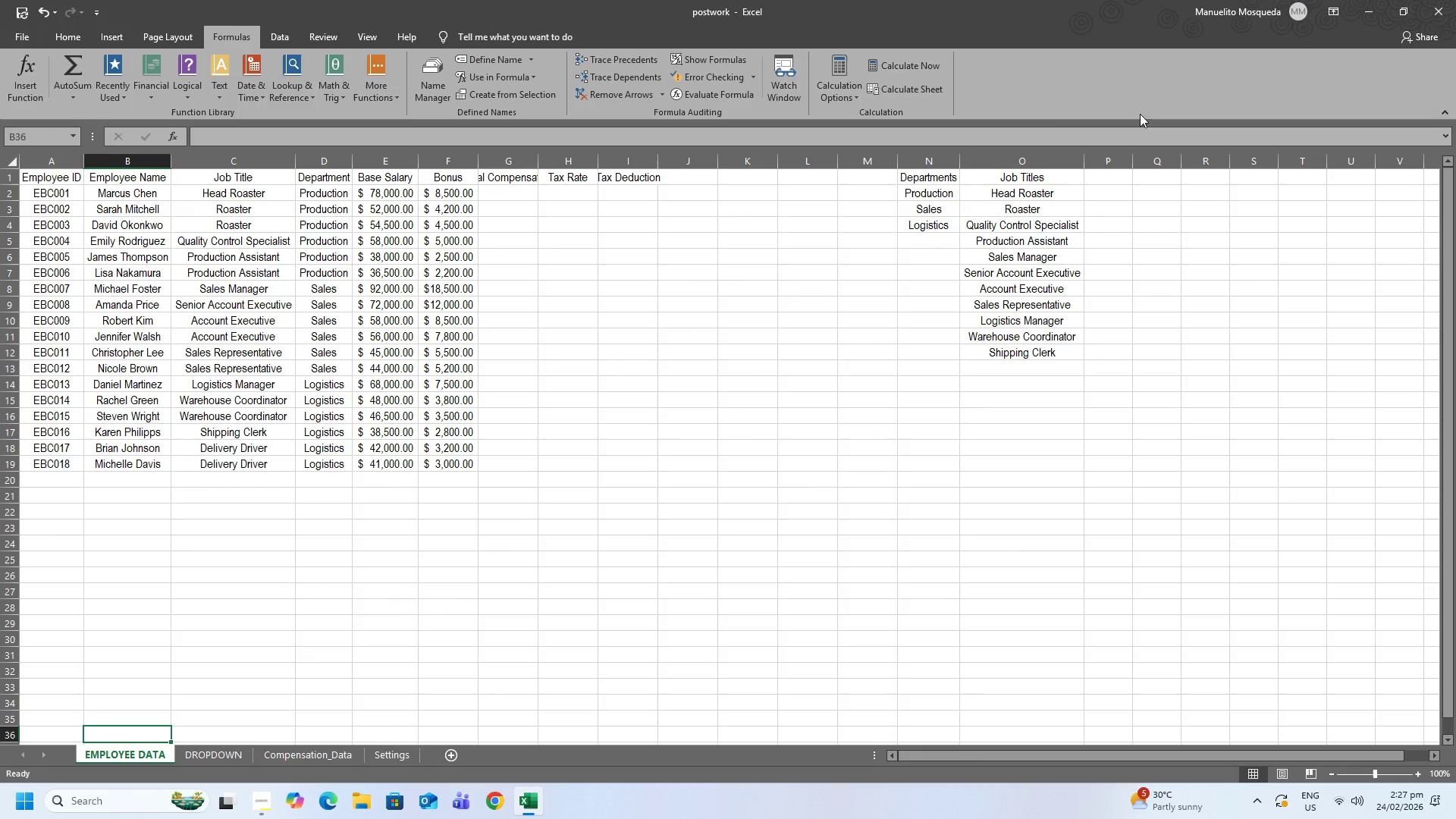 
left_click_drag(start_coordinate=[934, 159], to_coordinate=[1069, 155])
 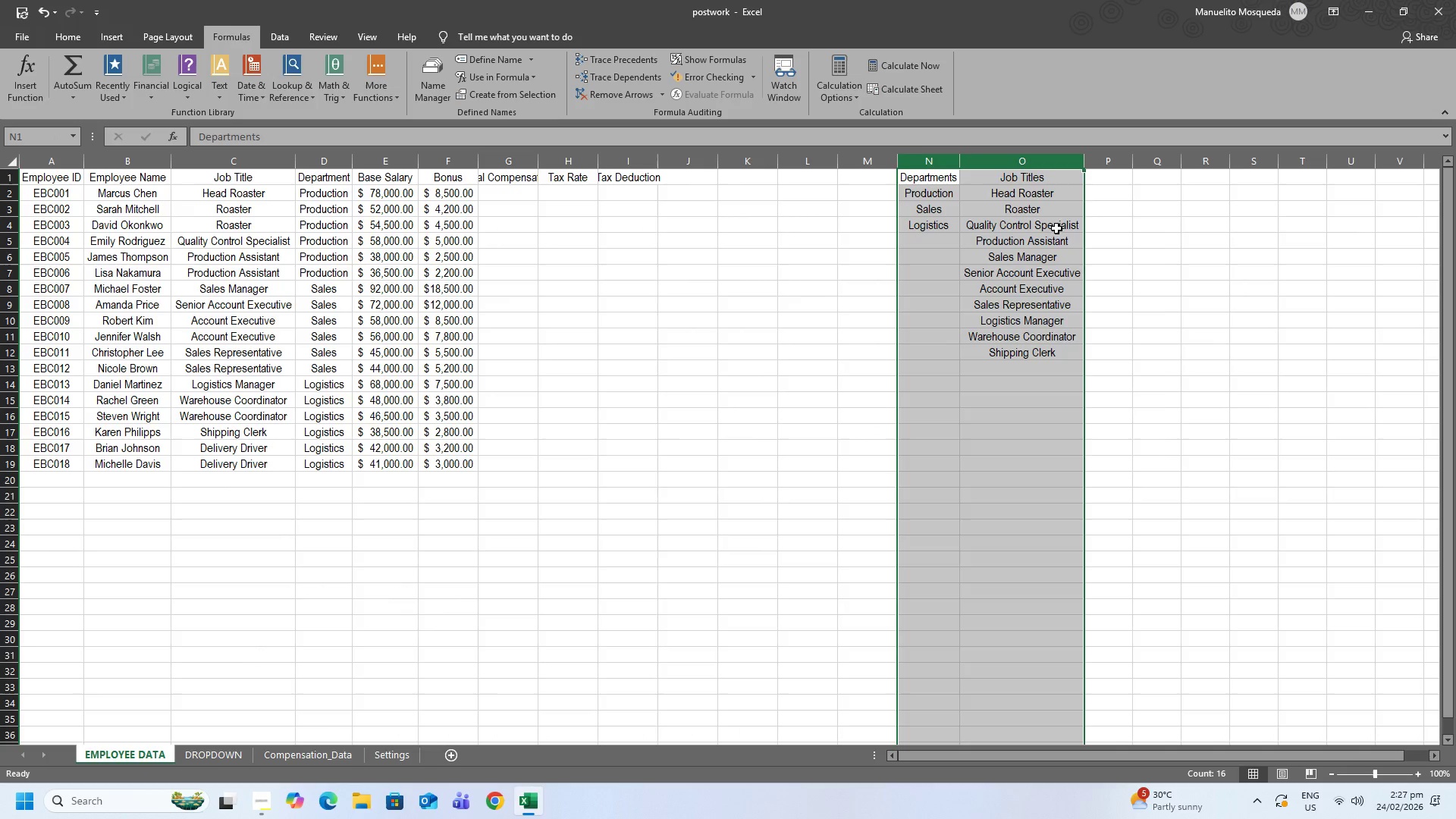 
right_click([1053, 231])
 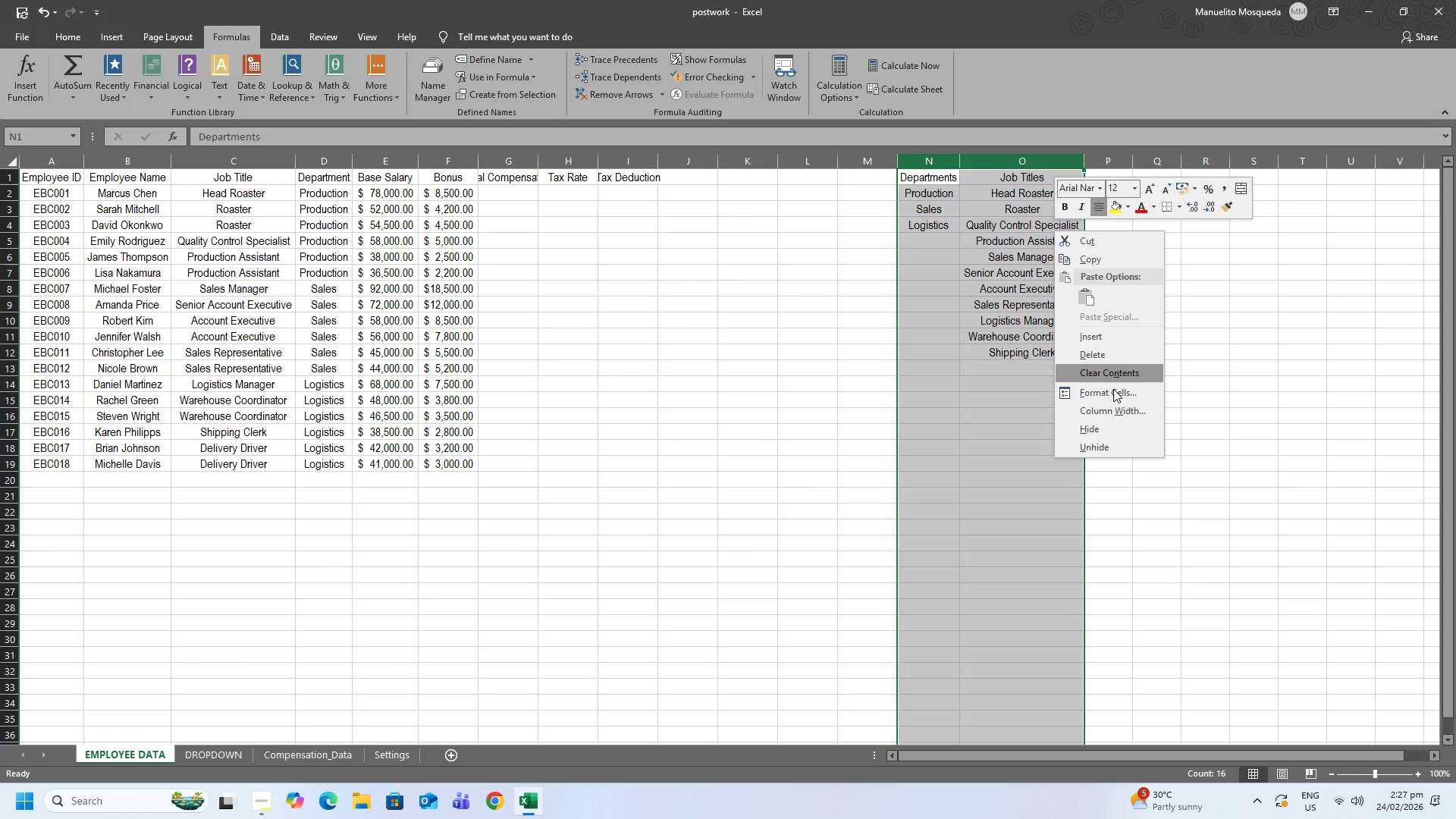 
left_click([1087, 350])
 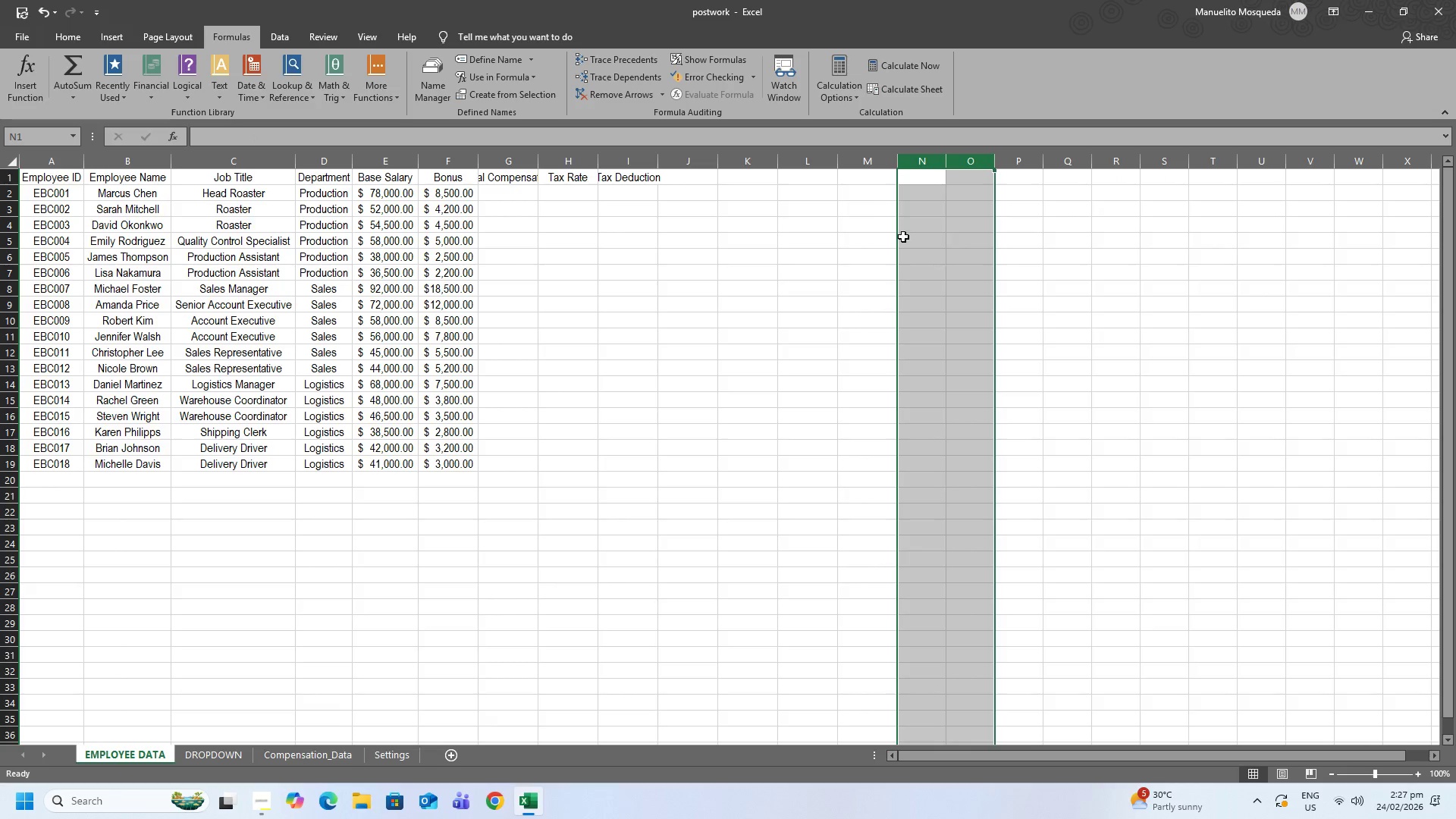 
left_click([770, 184])
 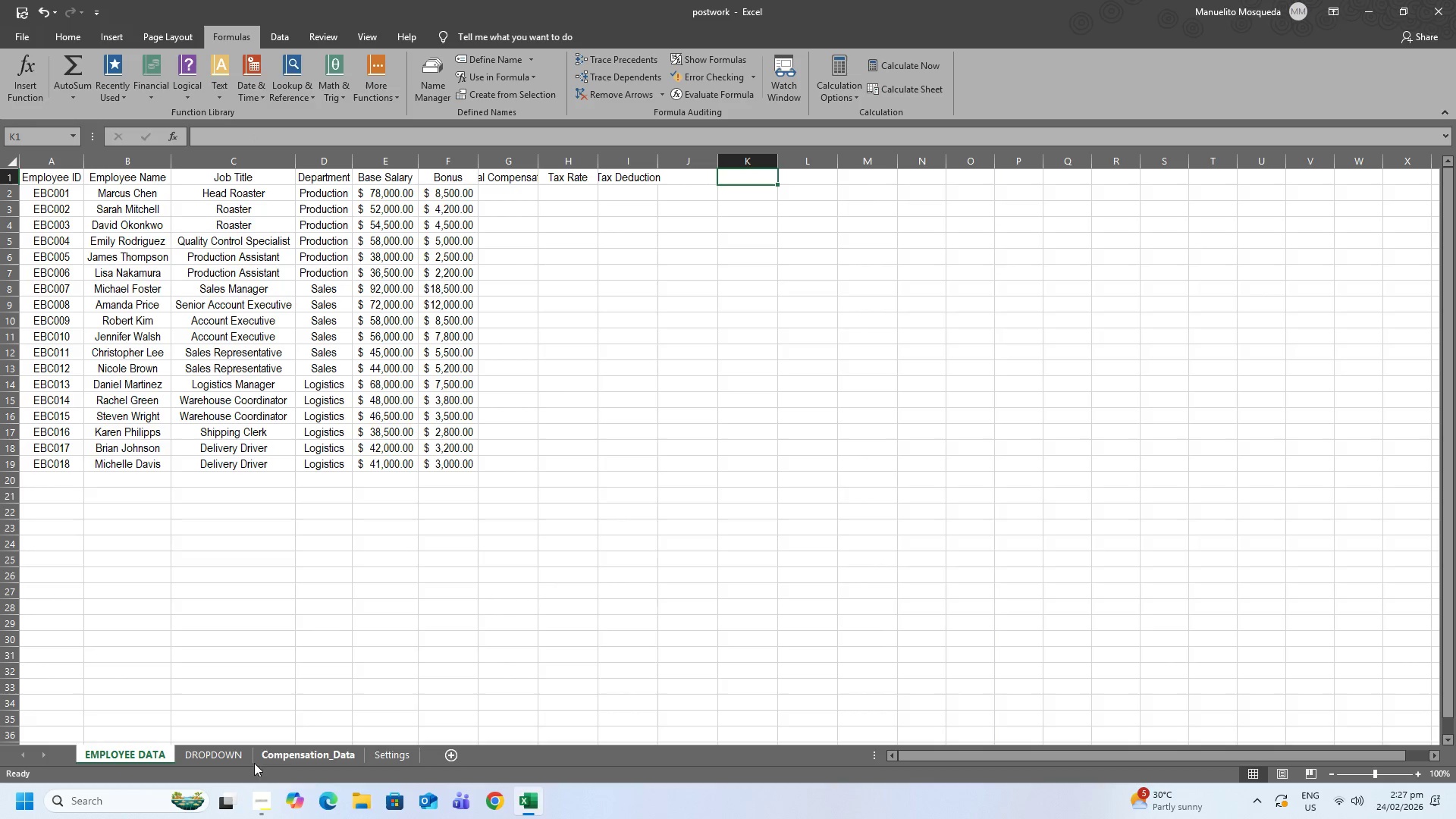 
left_click([223, 763])
 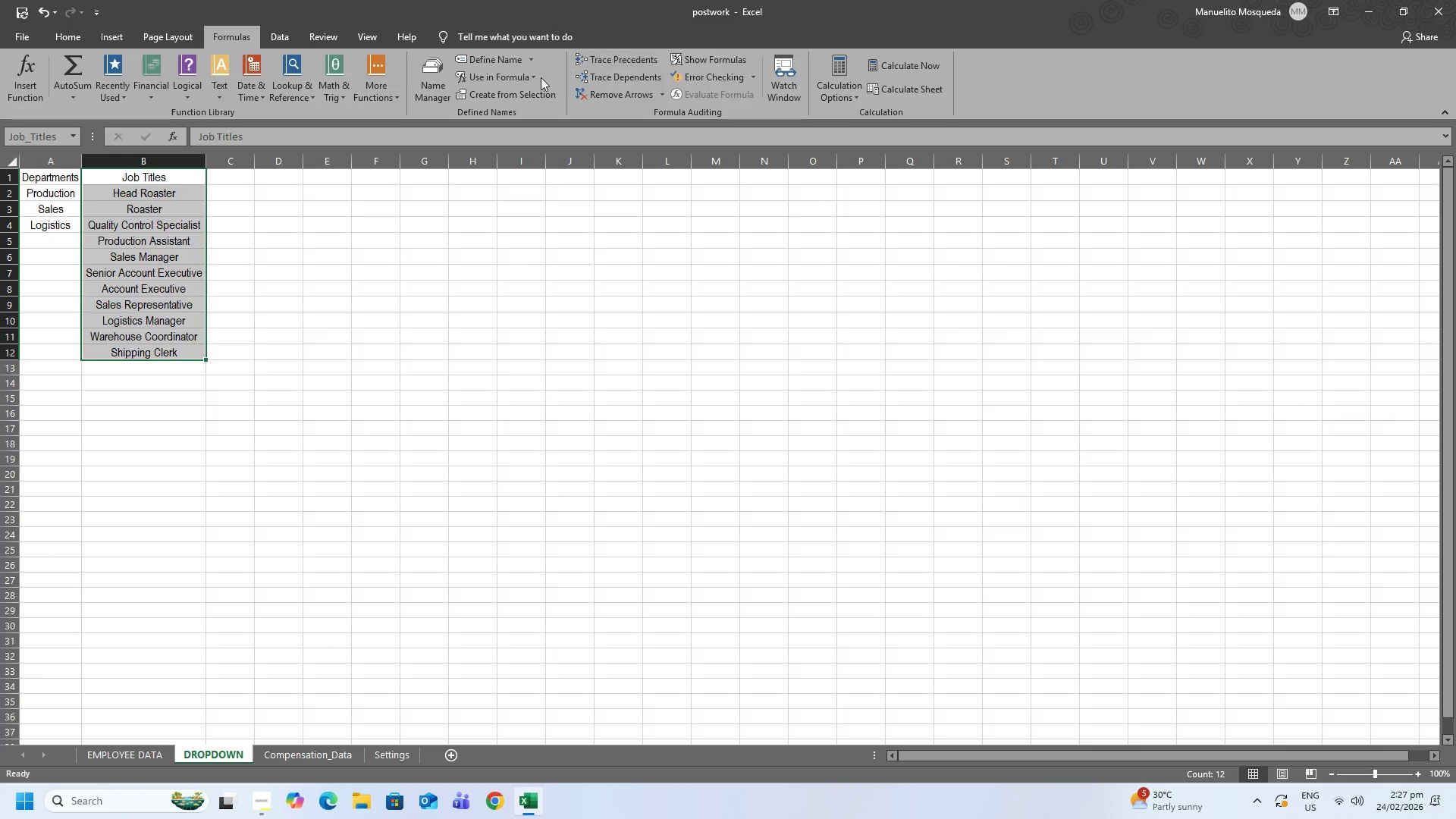 
left_click([531, 60])
 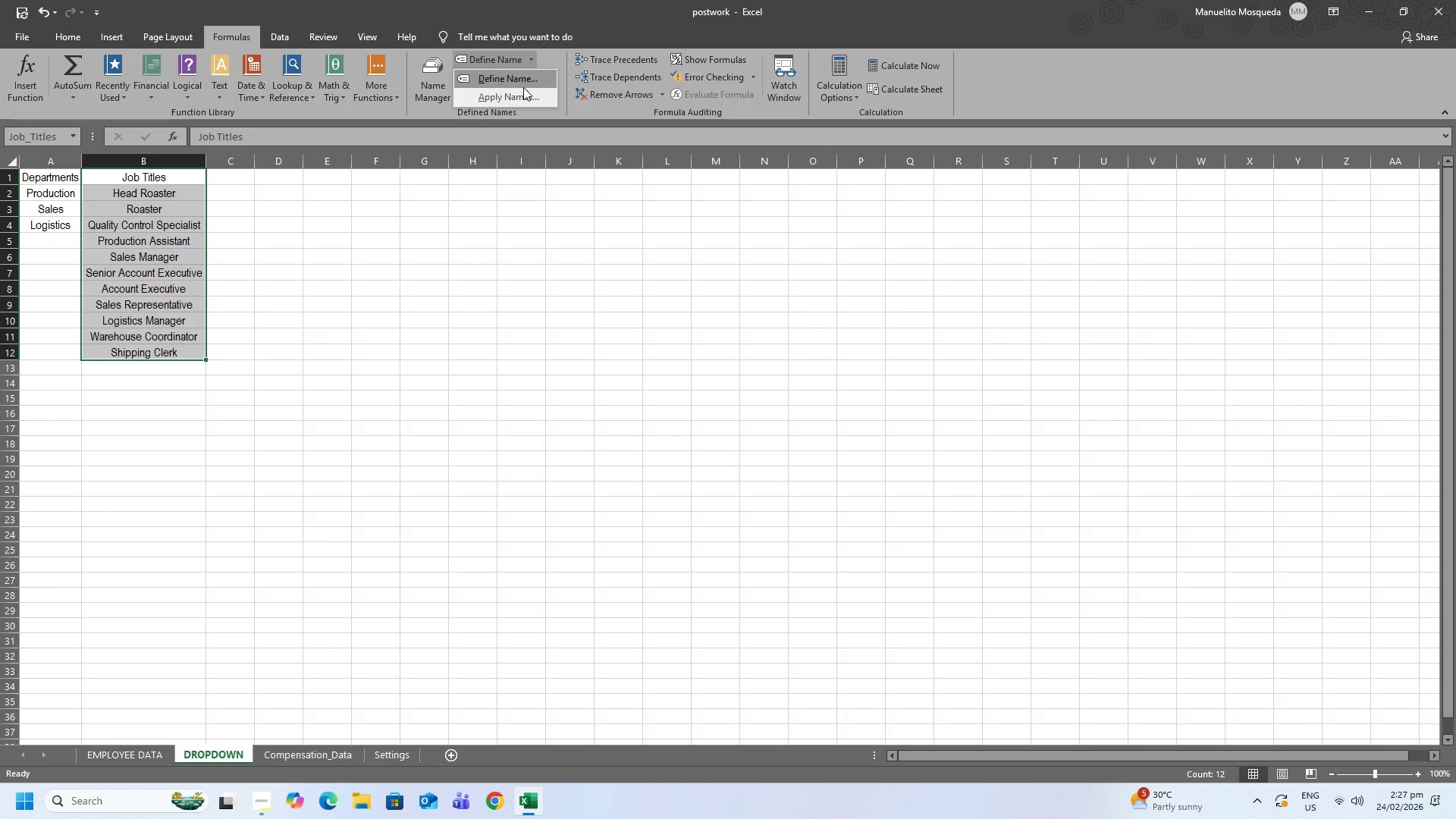 
left_click([523, 83])
 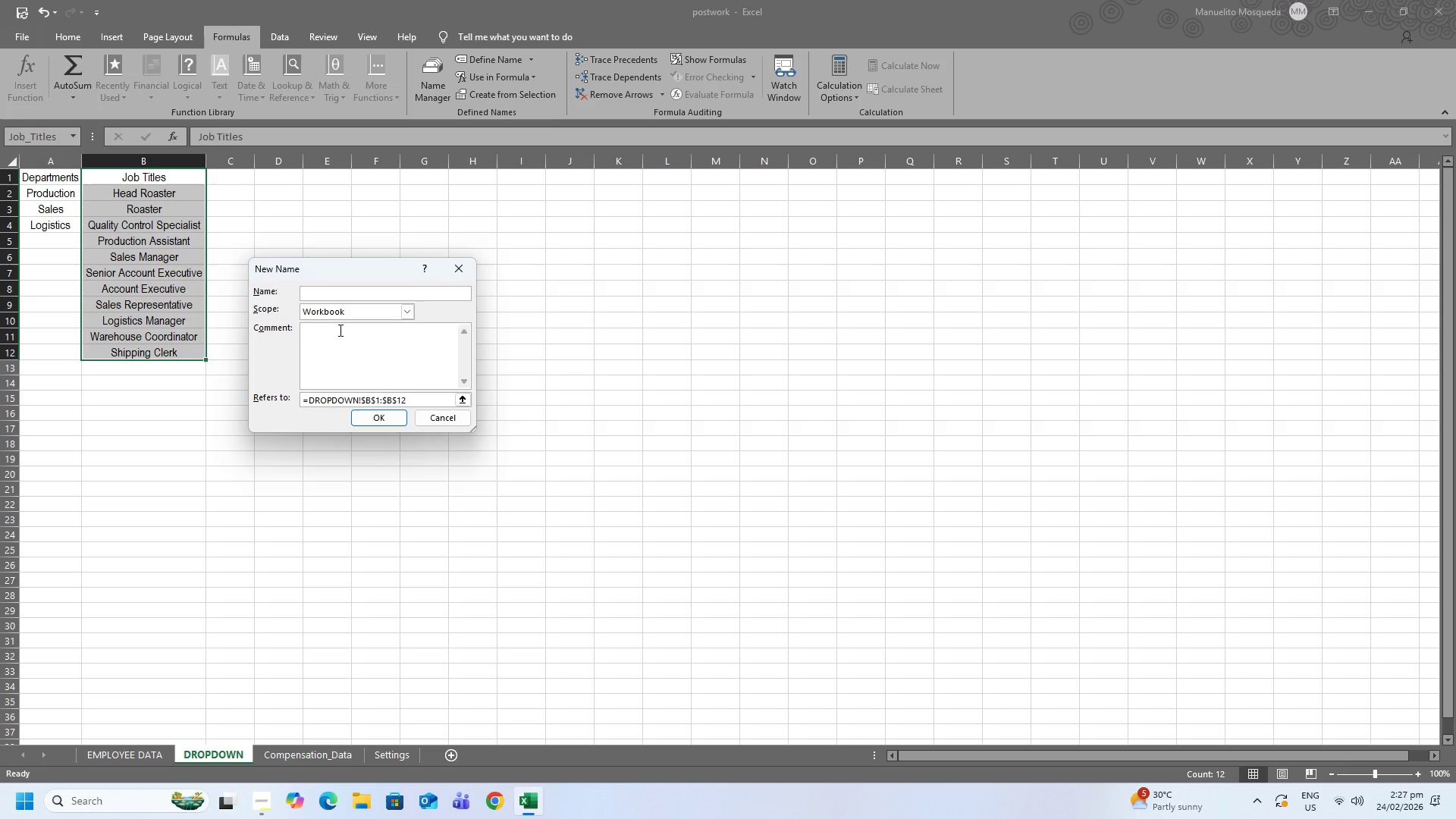 
type(JobTitleList)
 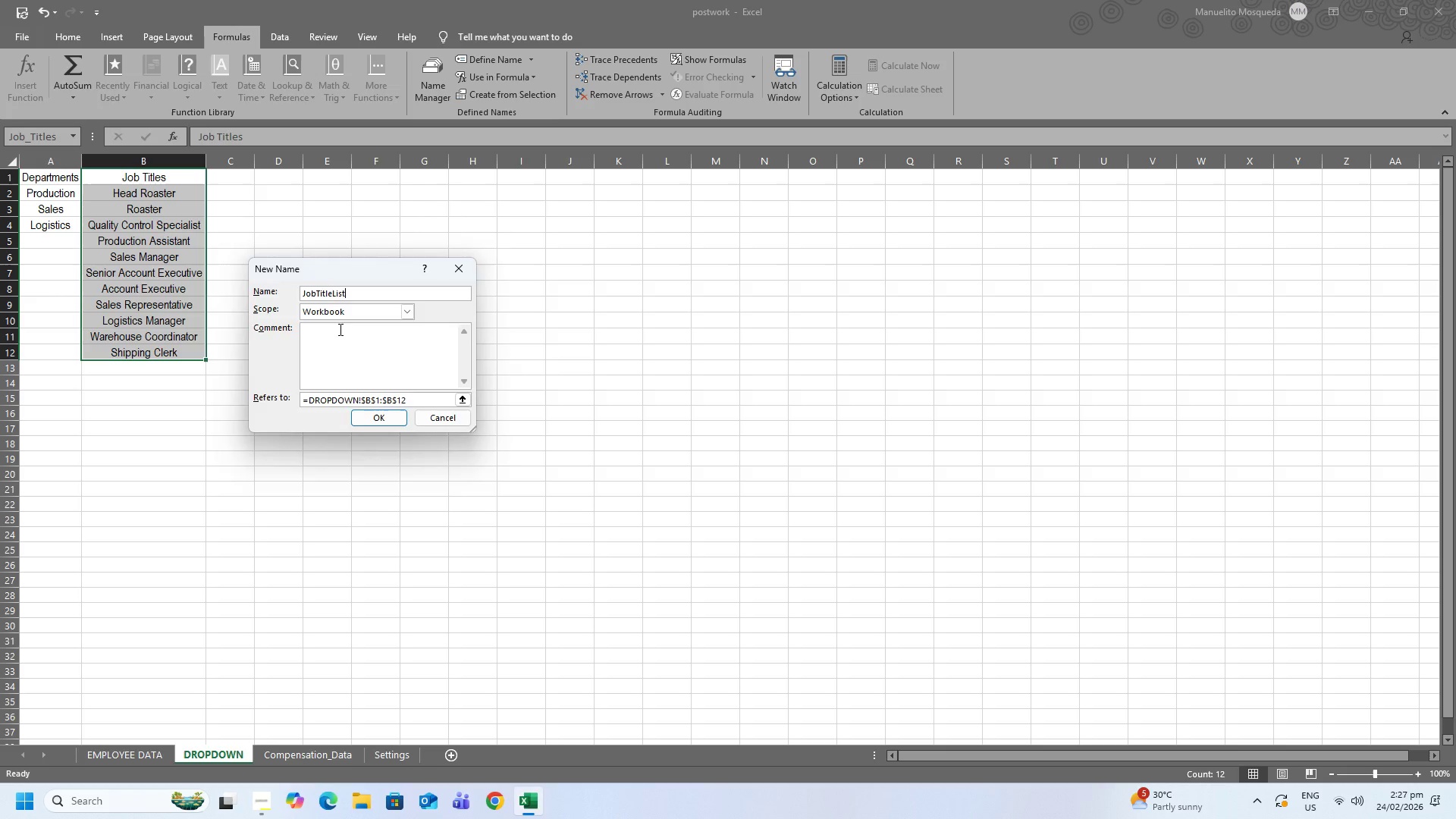 
key(Enter)
 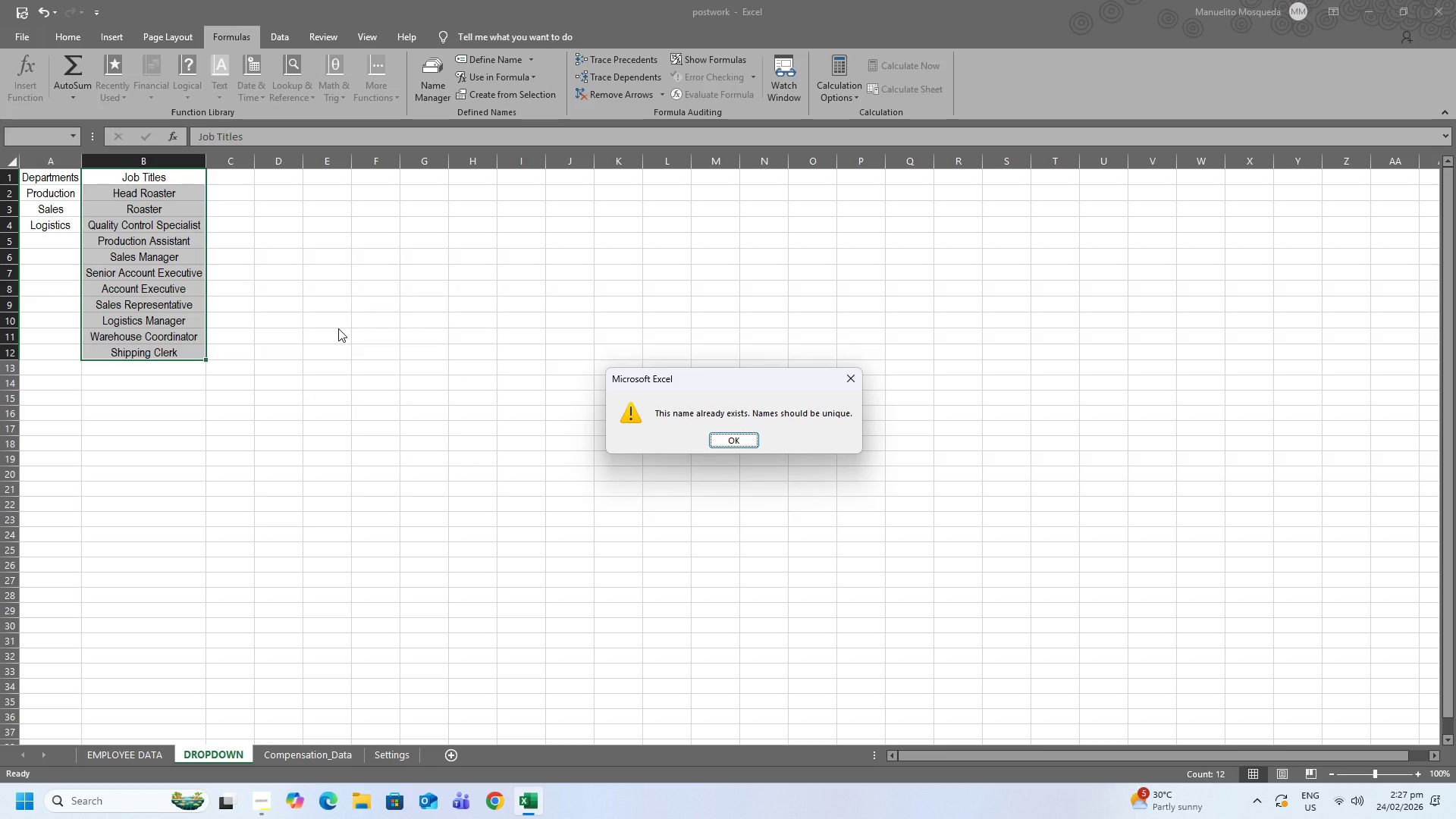 
key(Enter)
 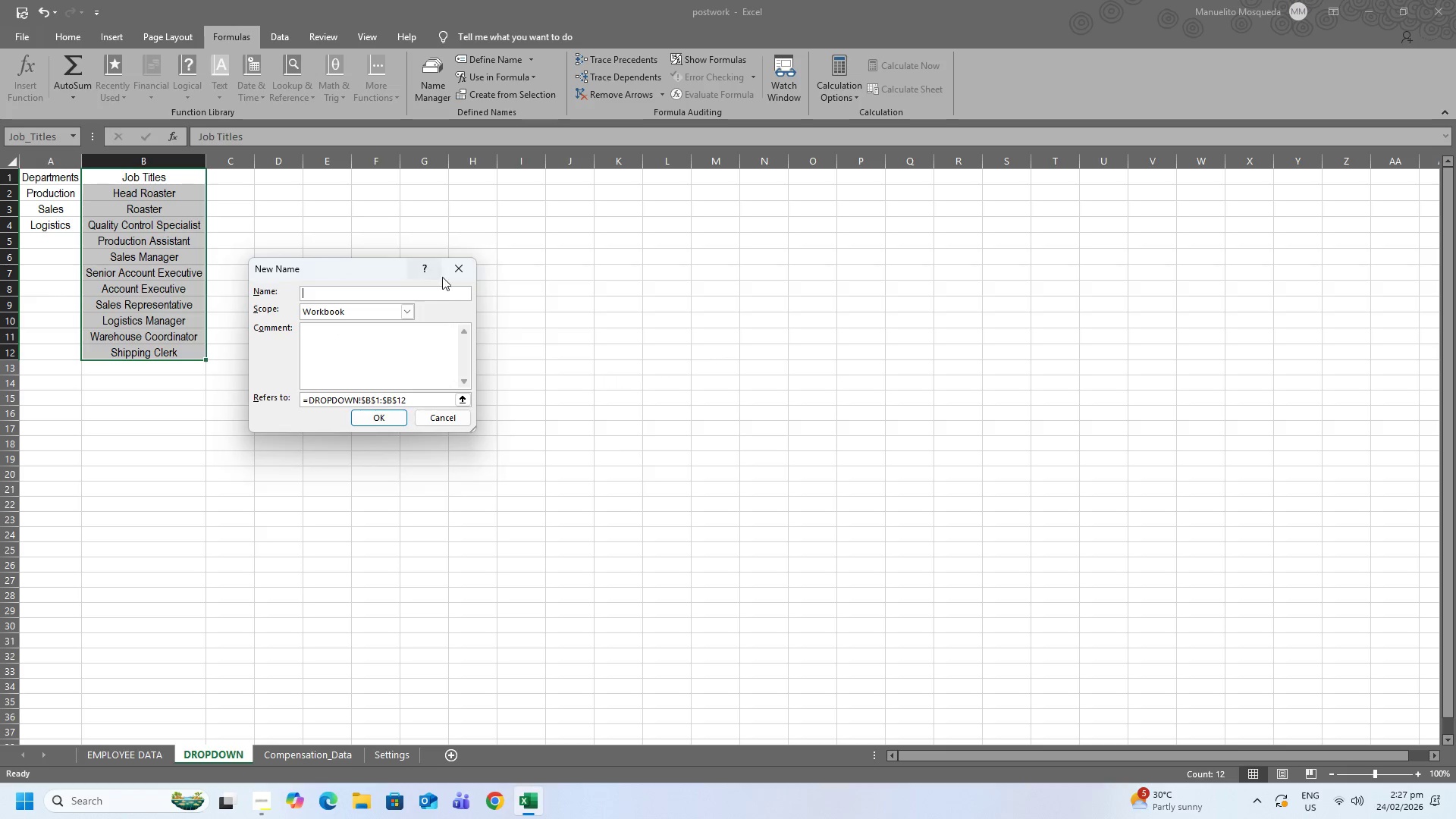 
left_click_drag(start_coordinate=[448, 272], to_coordinate=[466, 286])
 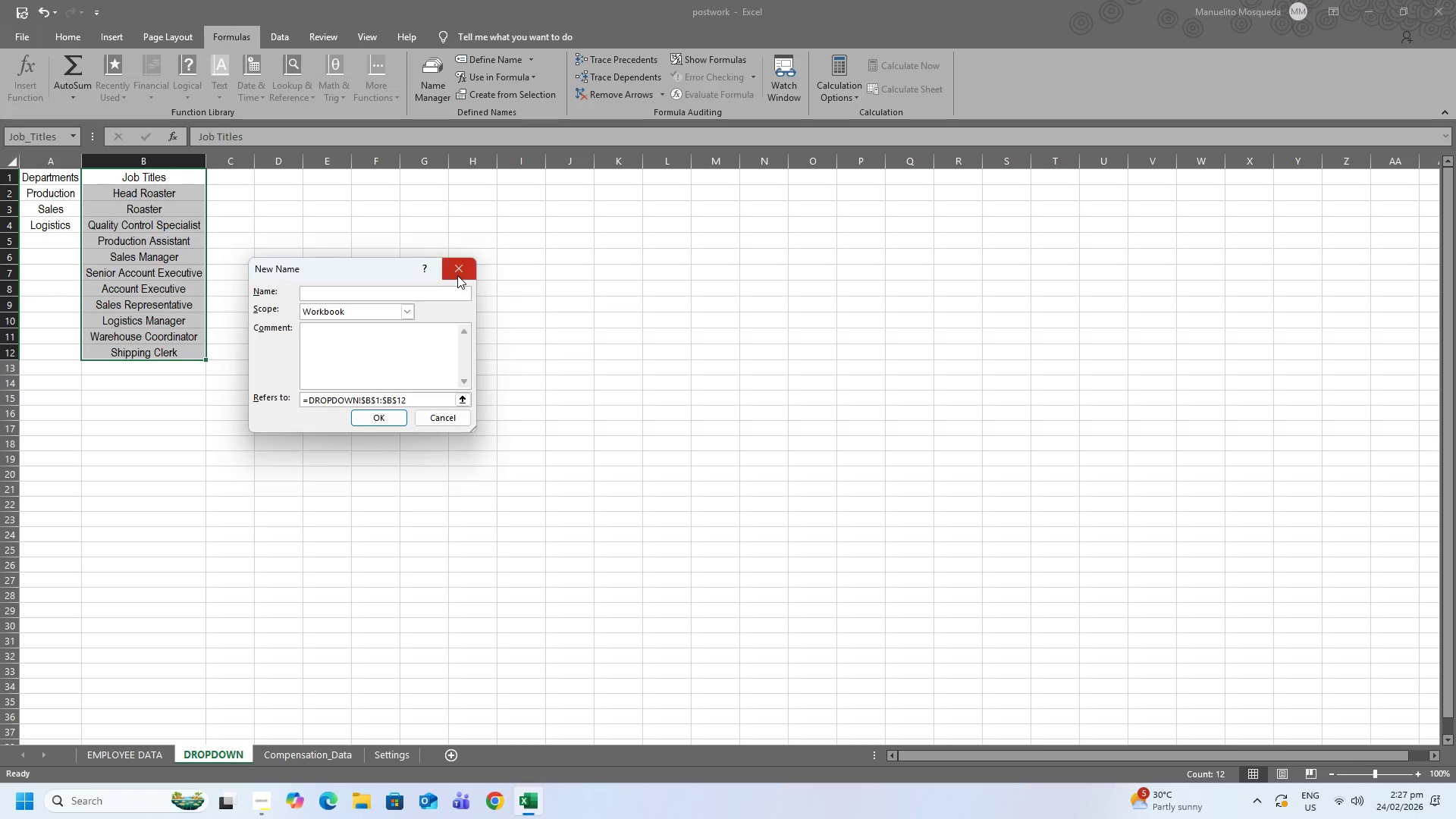 
left_click([457, 275])
 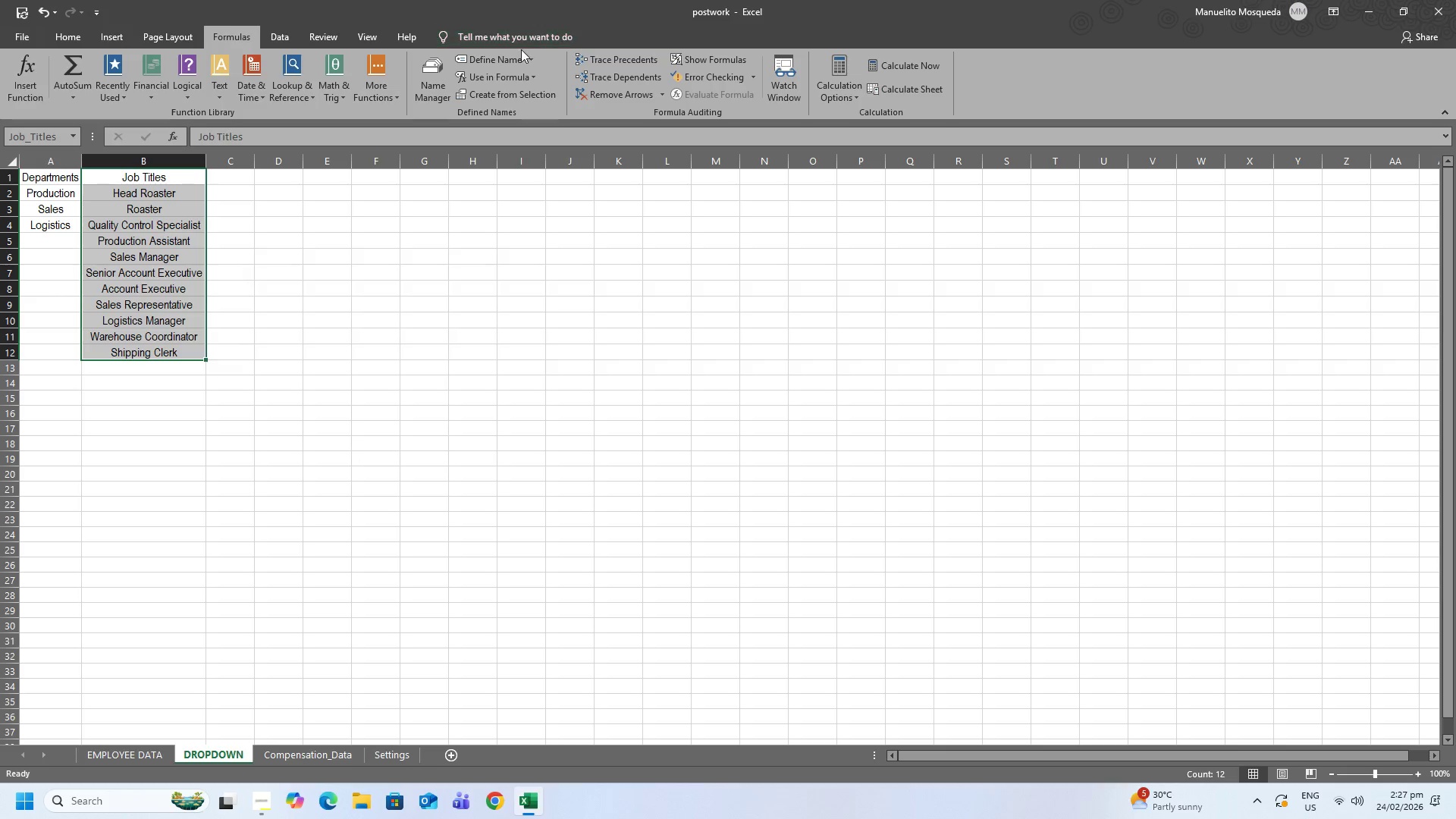 
left_click([532, 59])
 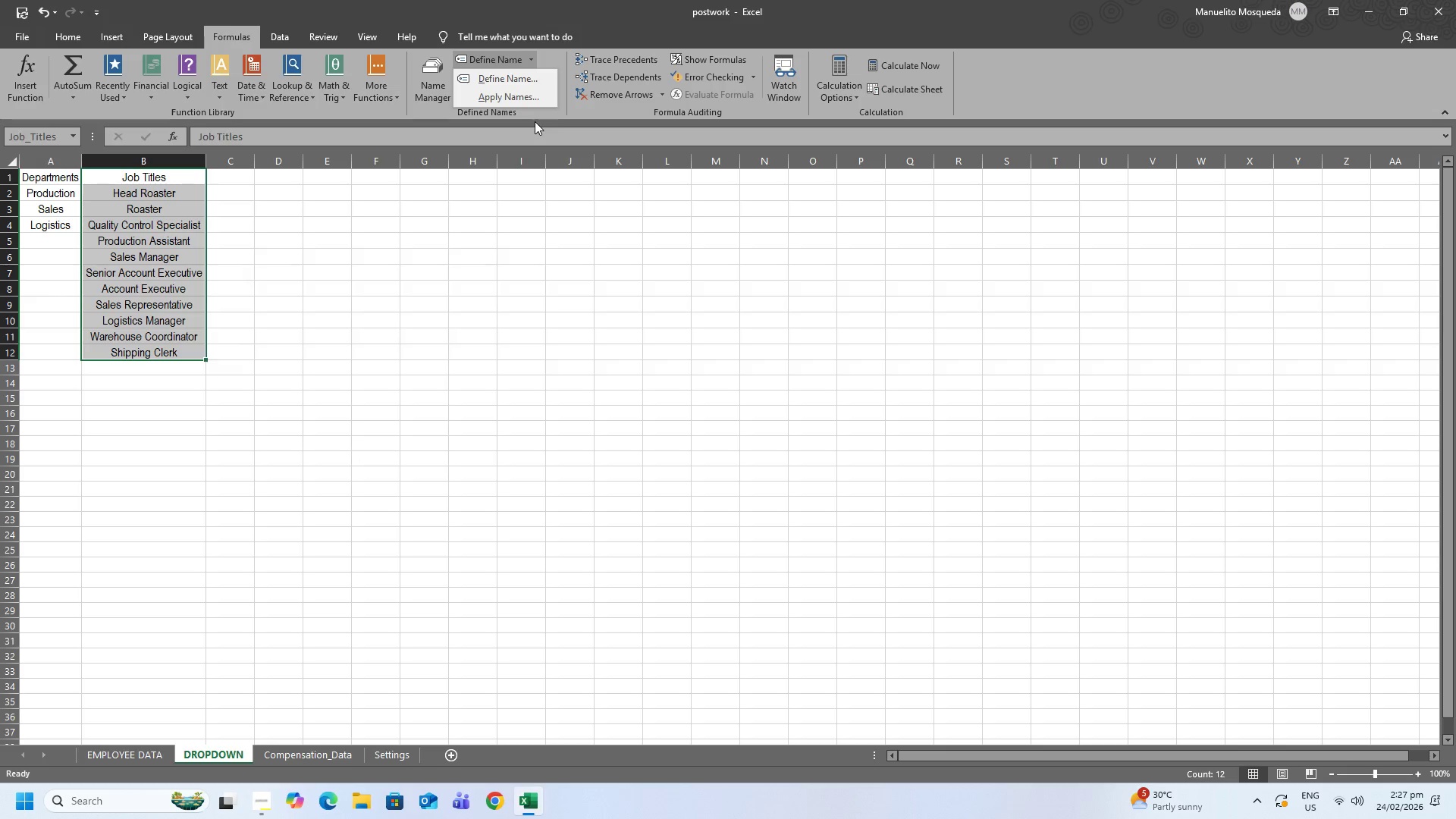 
left_click([516, 92])
 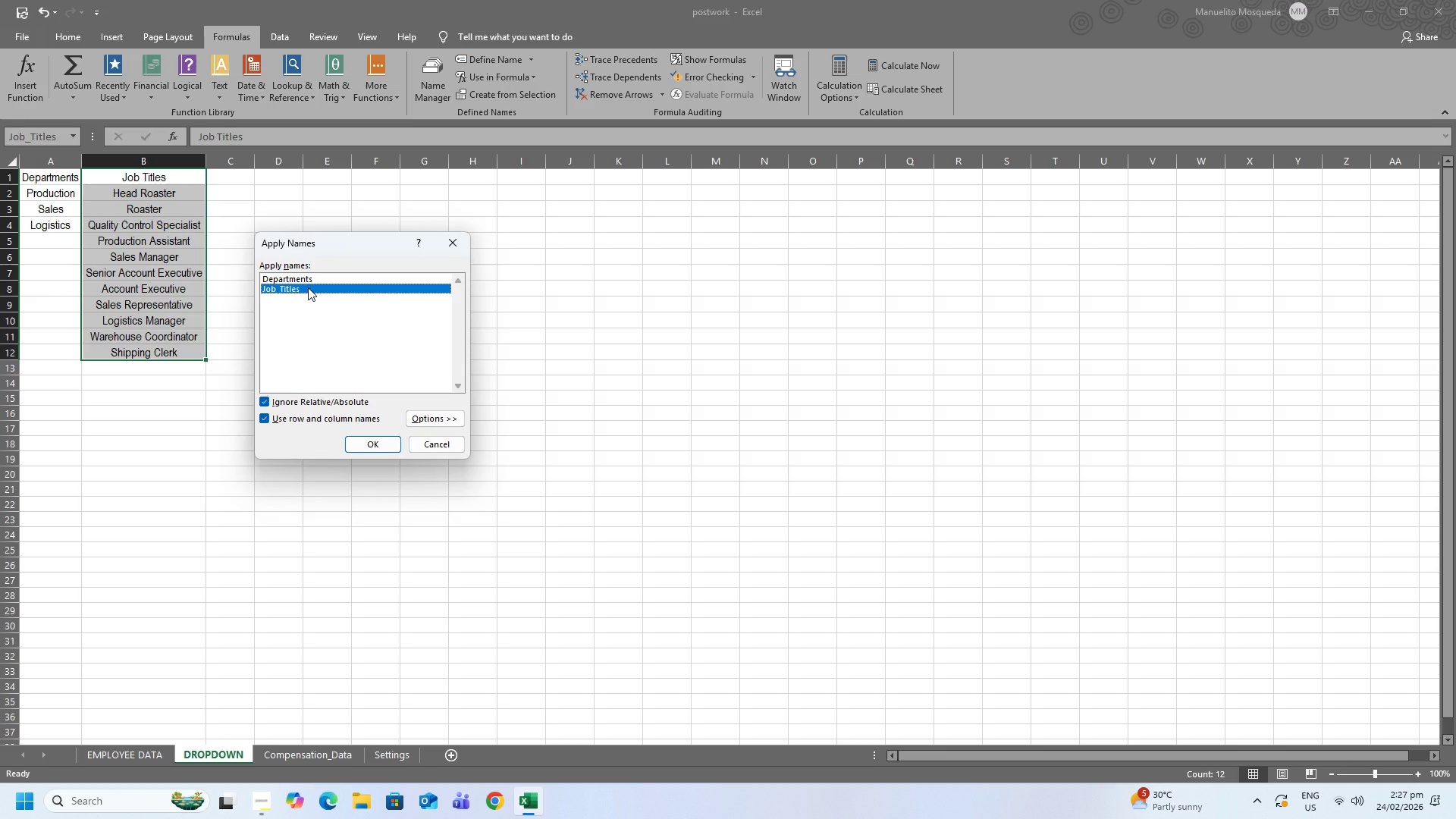 
wait(7.89)
 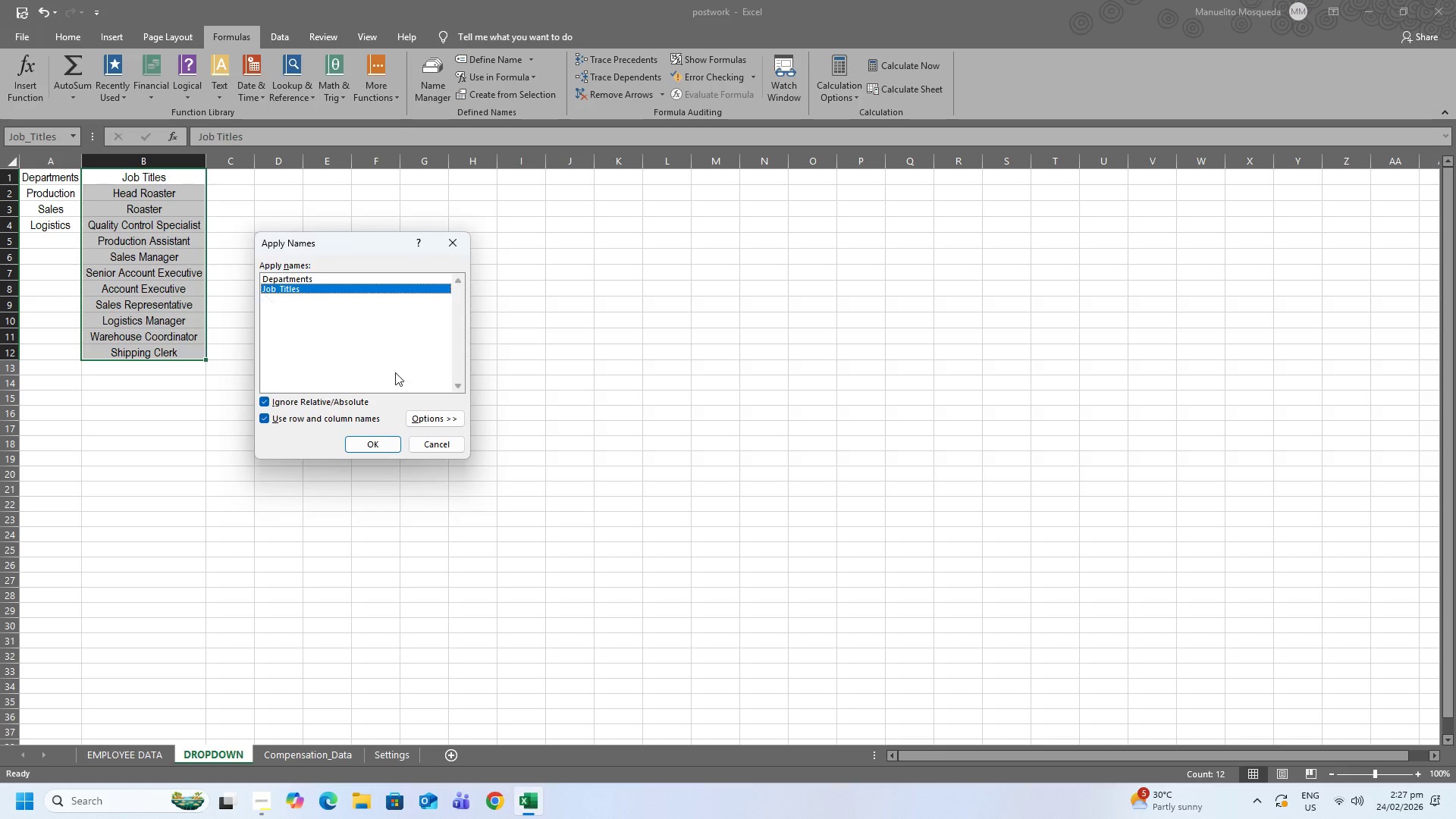 
right_click([303, 288])
 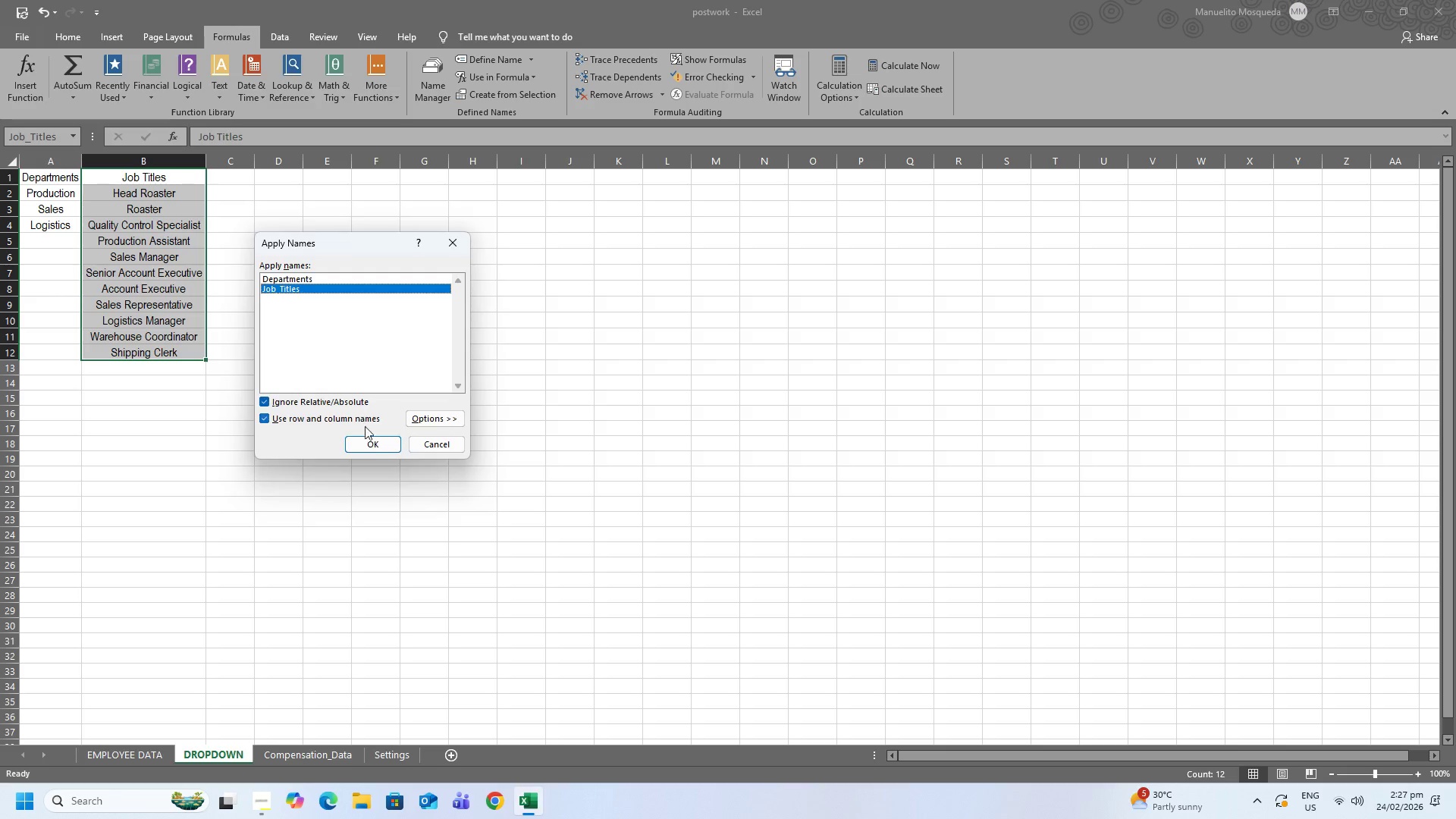 
left_click([372, 450])
 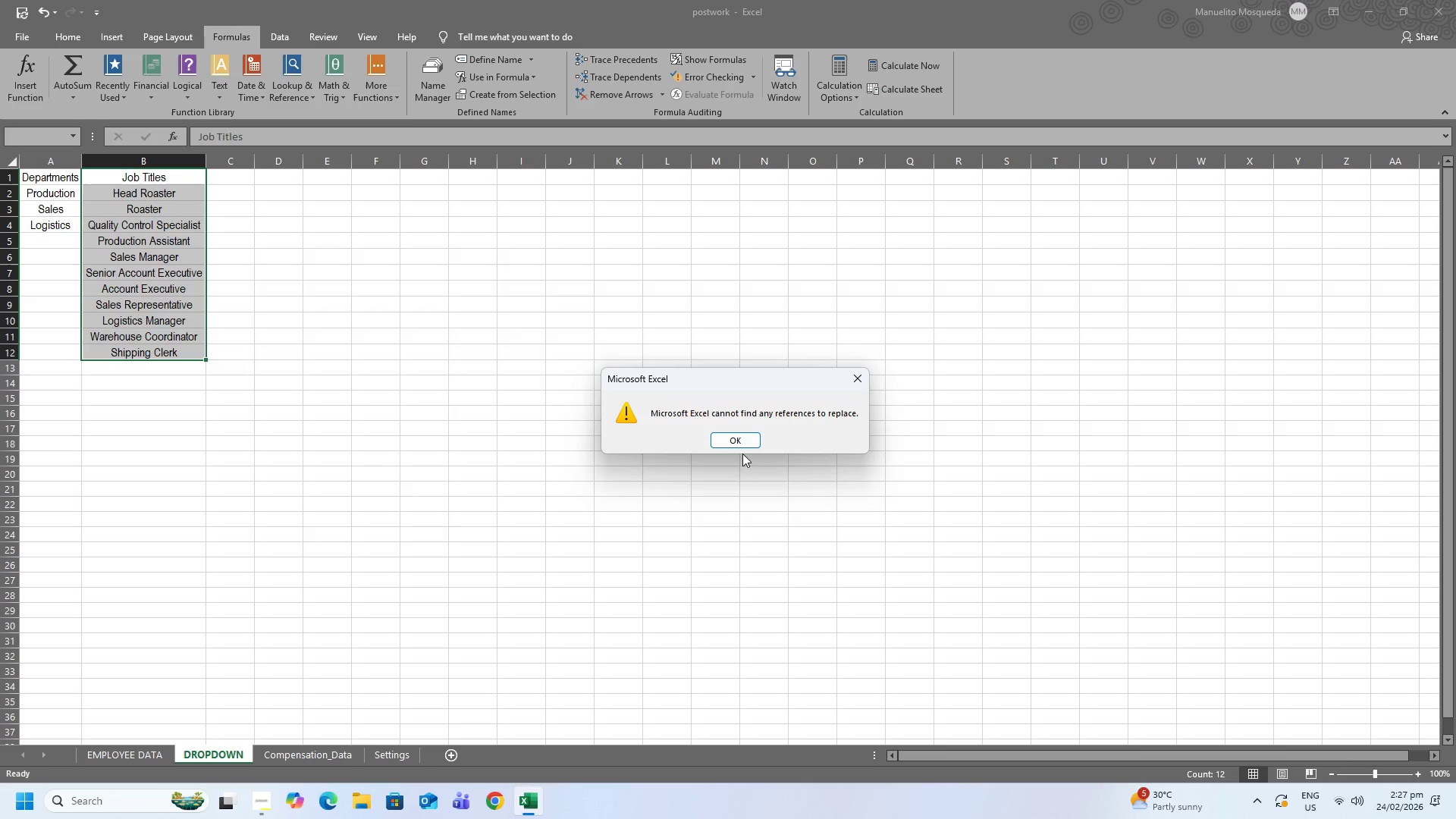 
left_click([742, 450])
 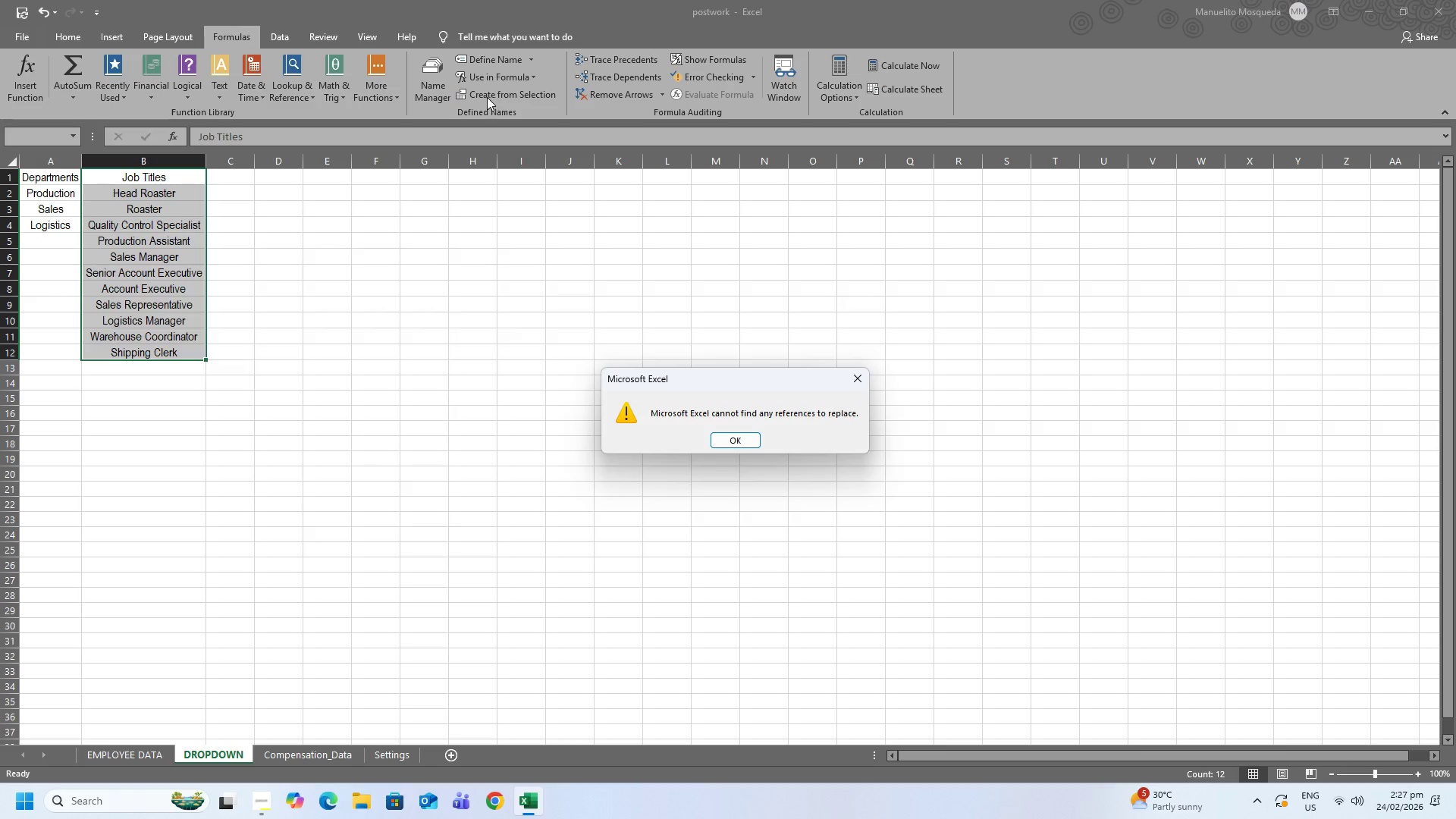 
left_click([490, 109])
 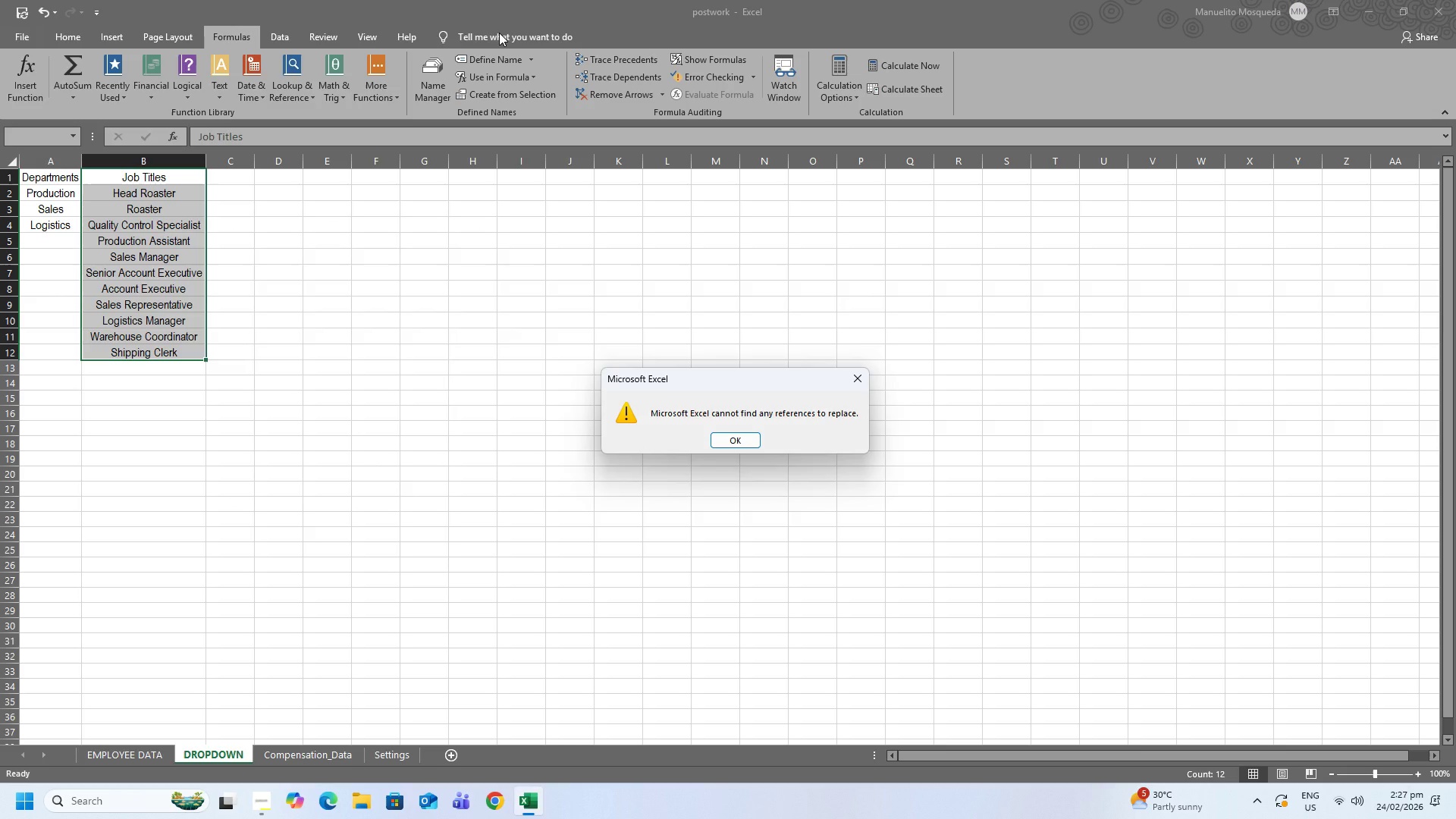 
left_click([499, 33])
 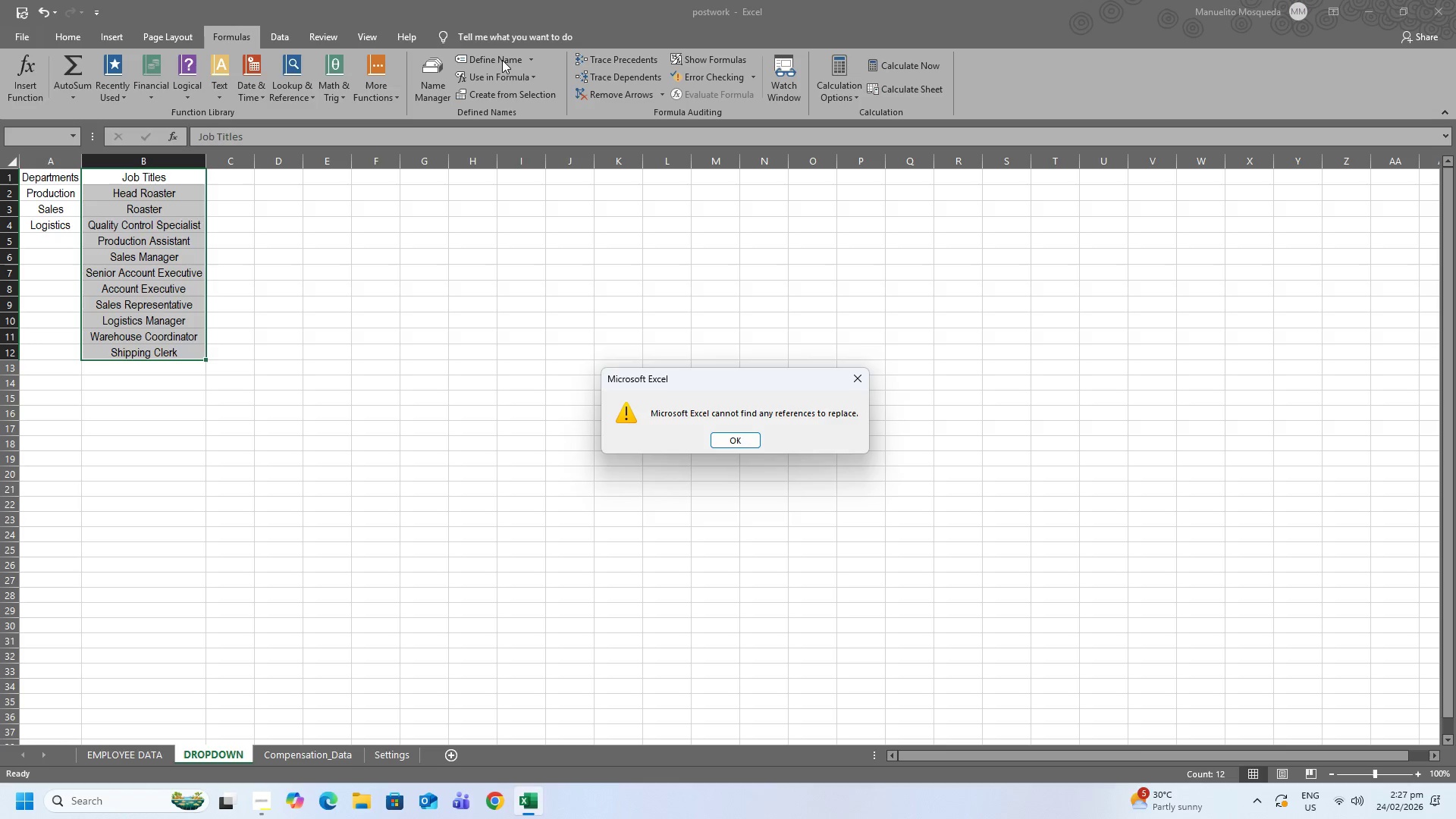 
left_click([529, 61])
 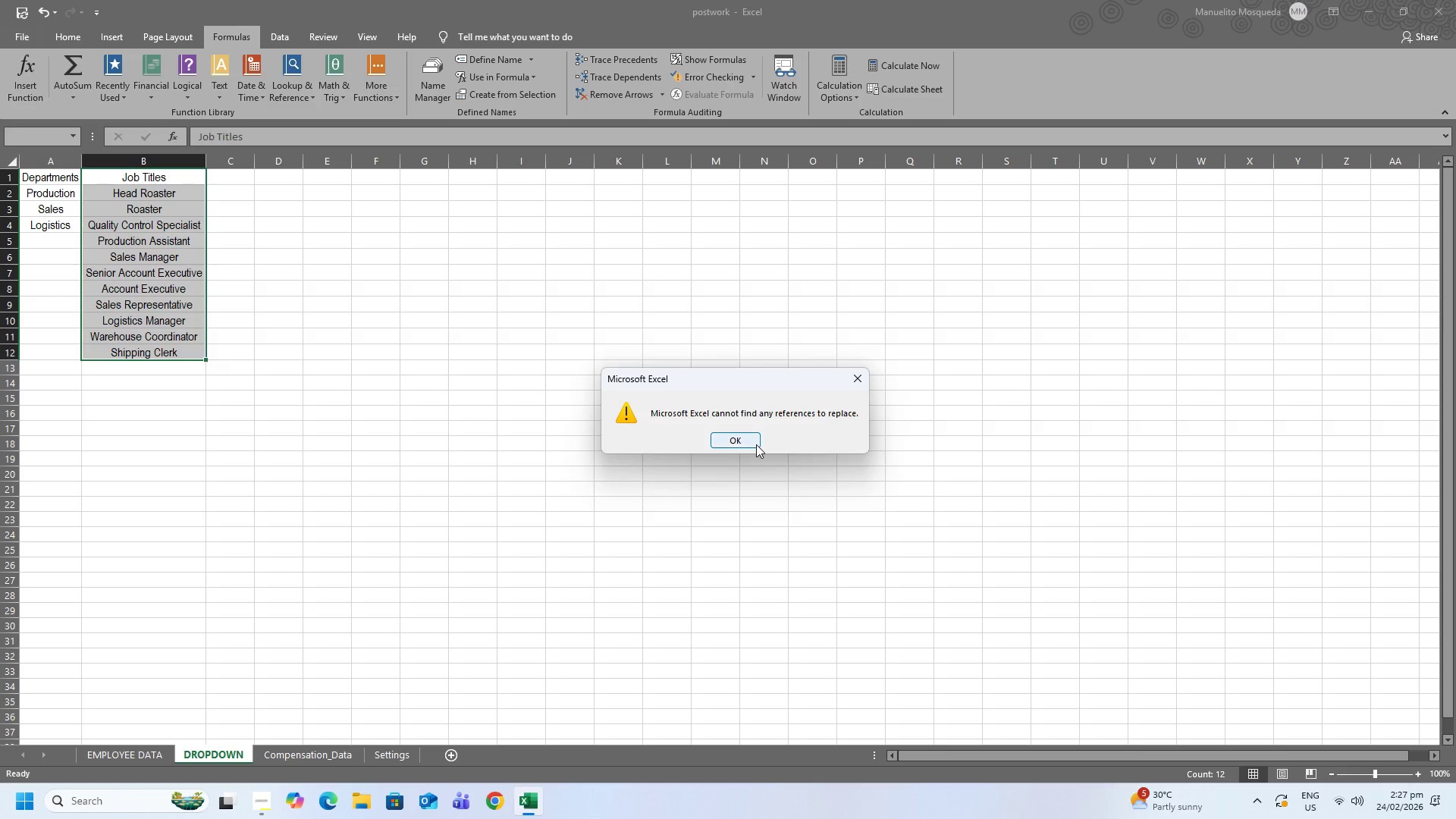 
left_click([755, 444])
 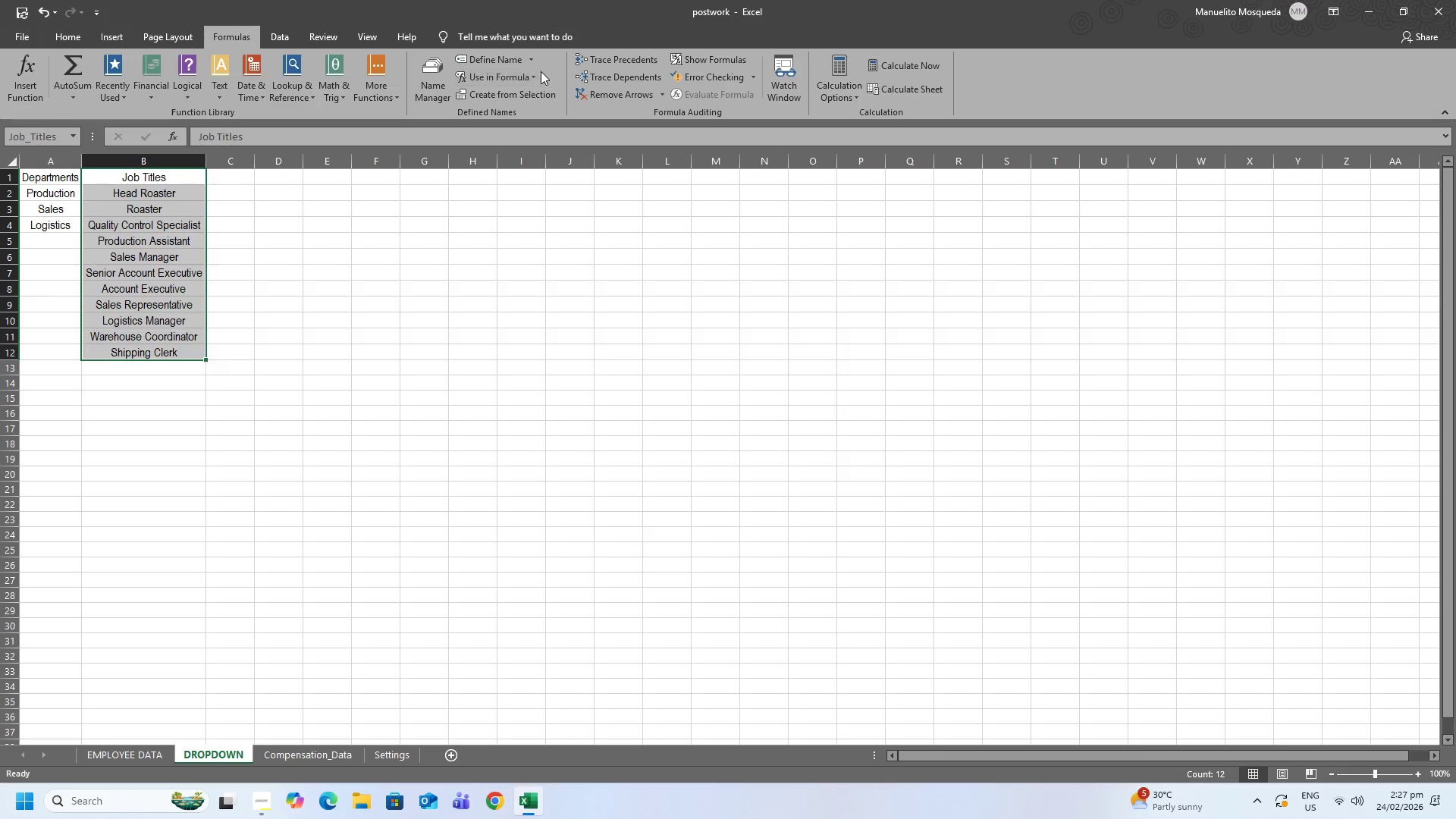 
left_click([535, 71])
 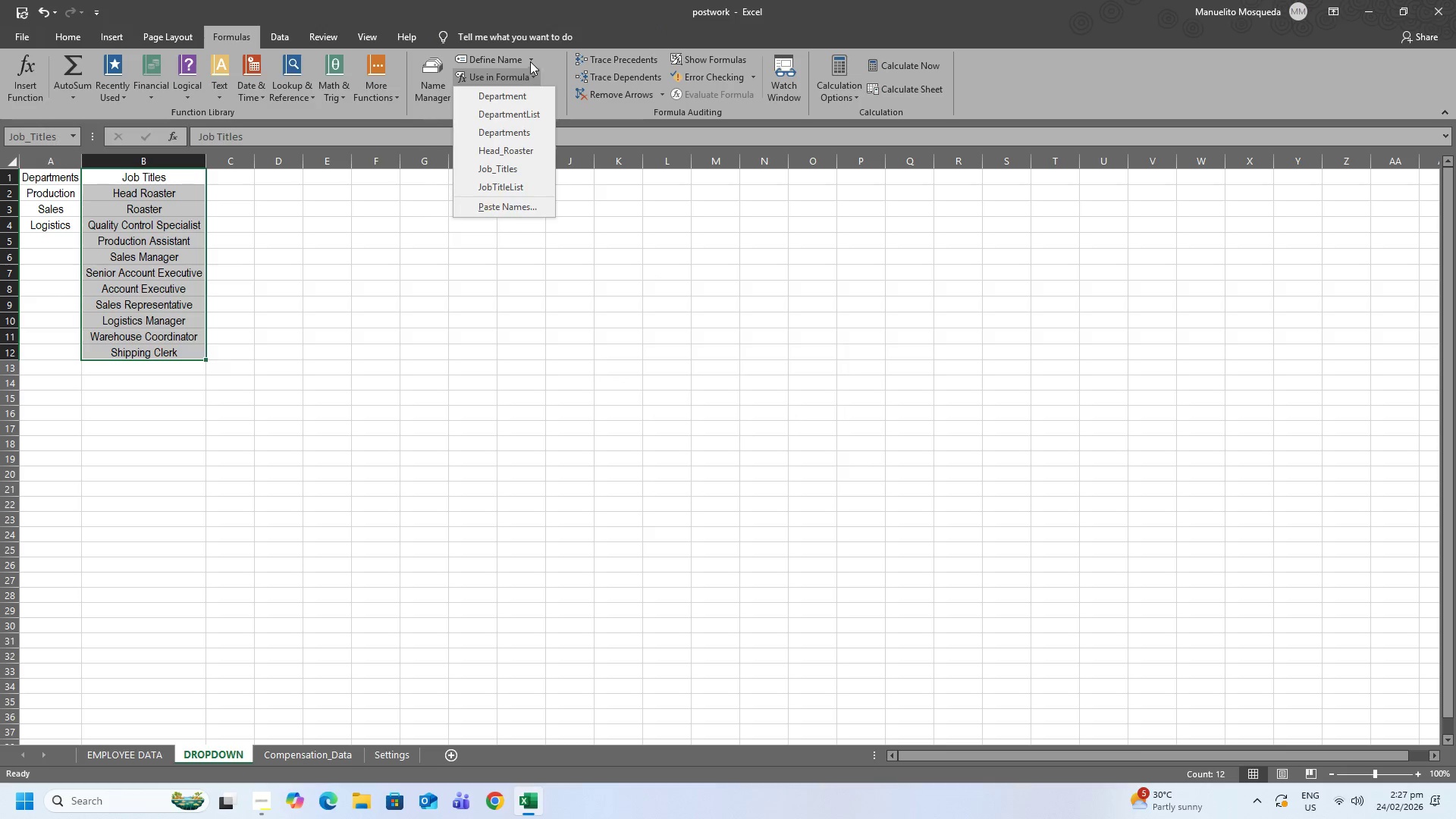 
left_click([530, 61])
 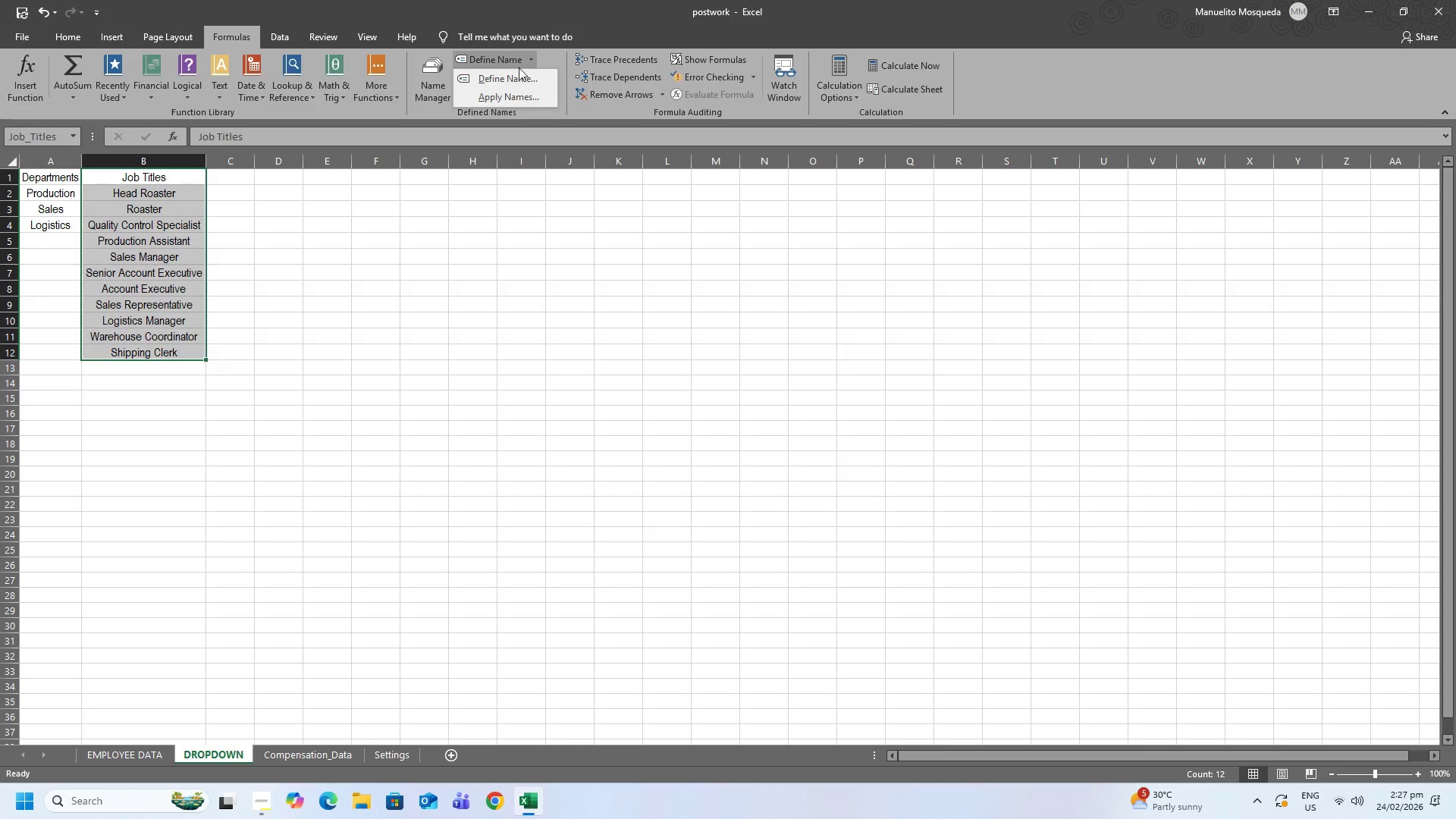 
left_click([515, 71])
 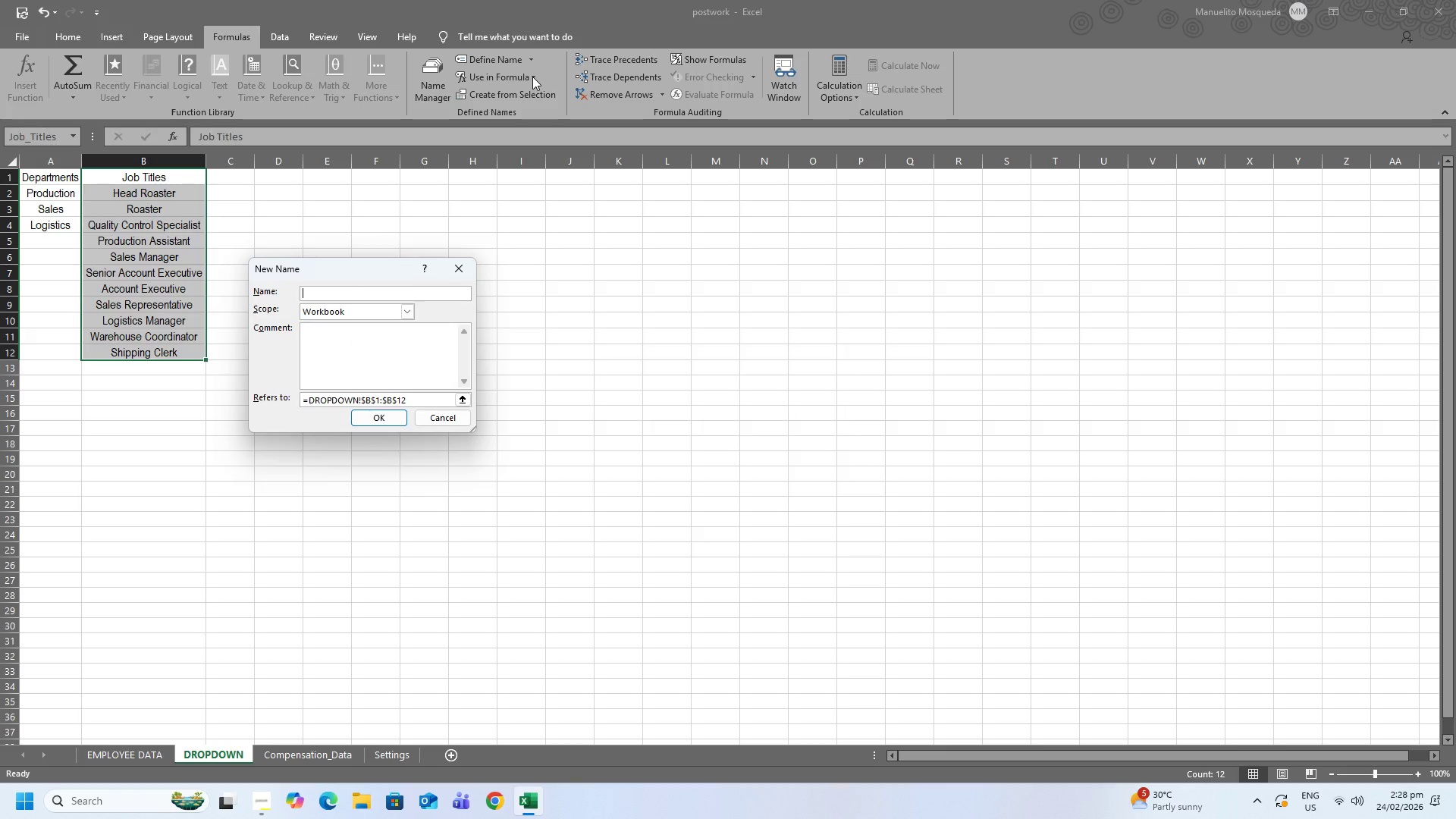 
left_click([532, 77])
 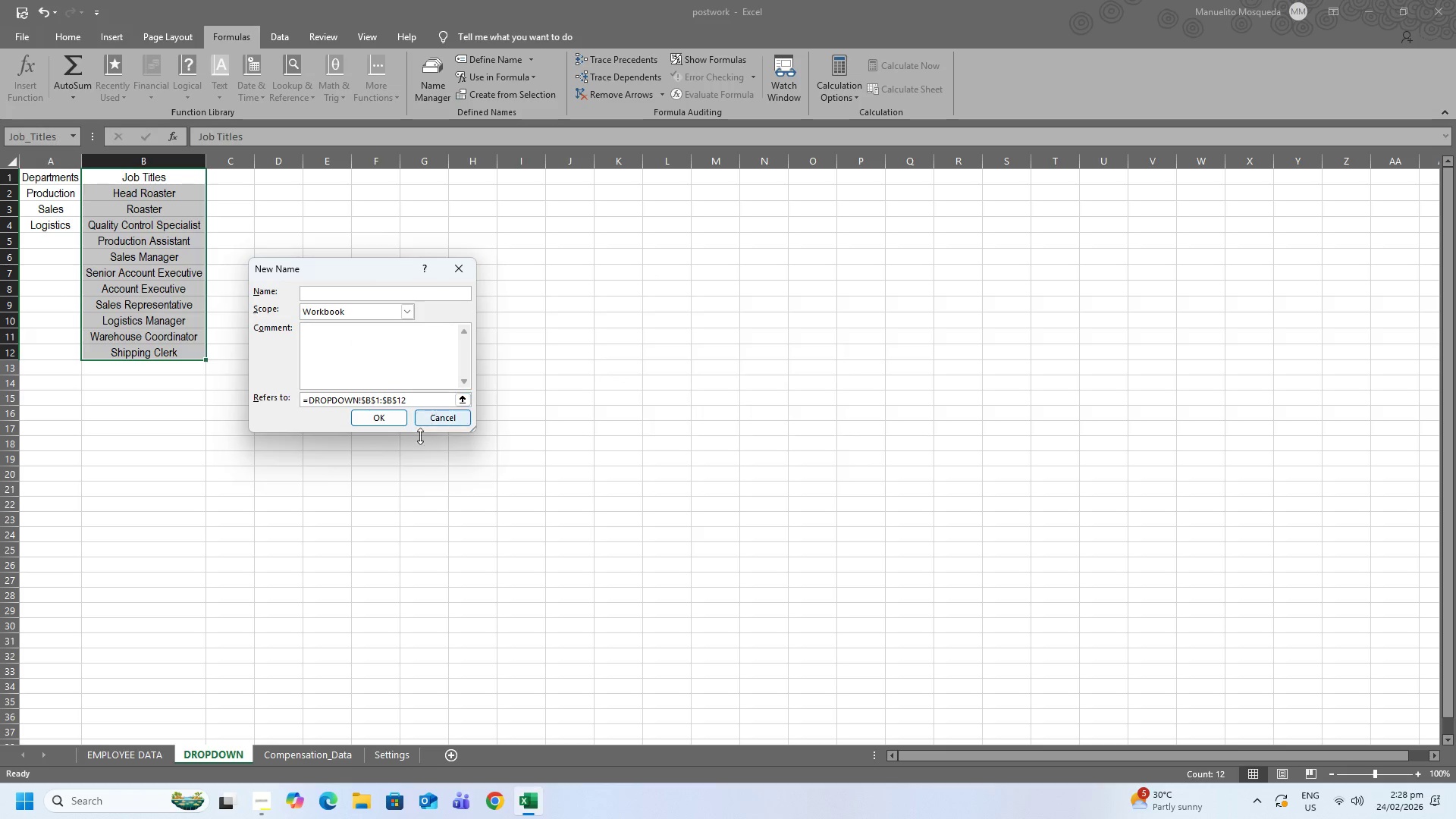 
left_click([441, 409])
 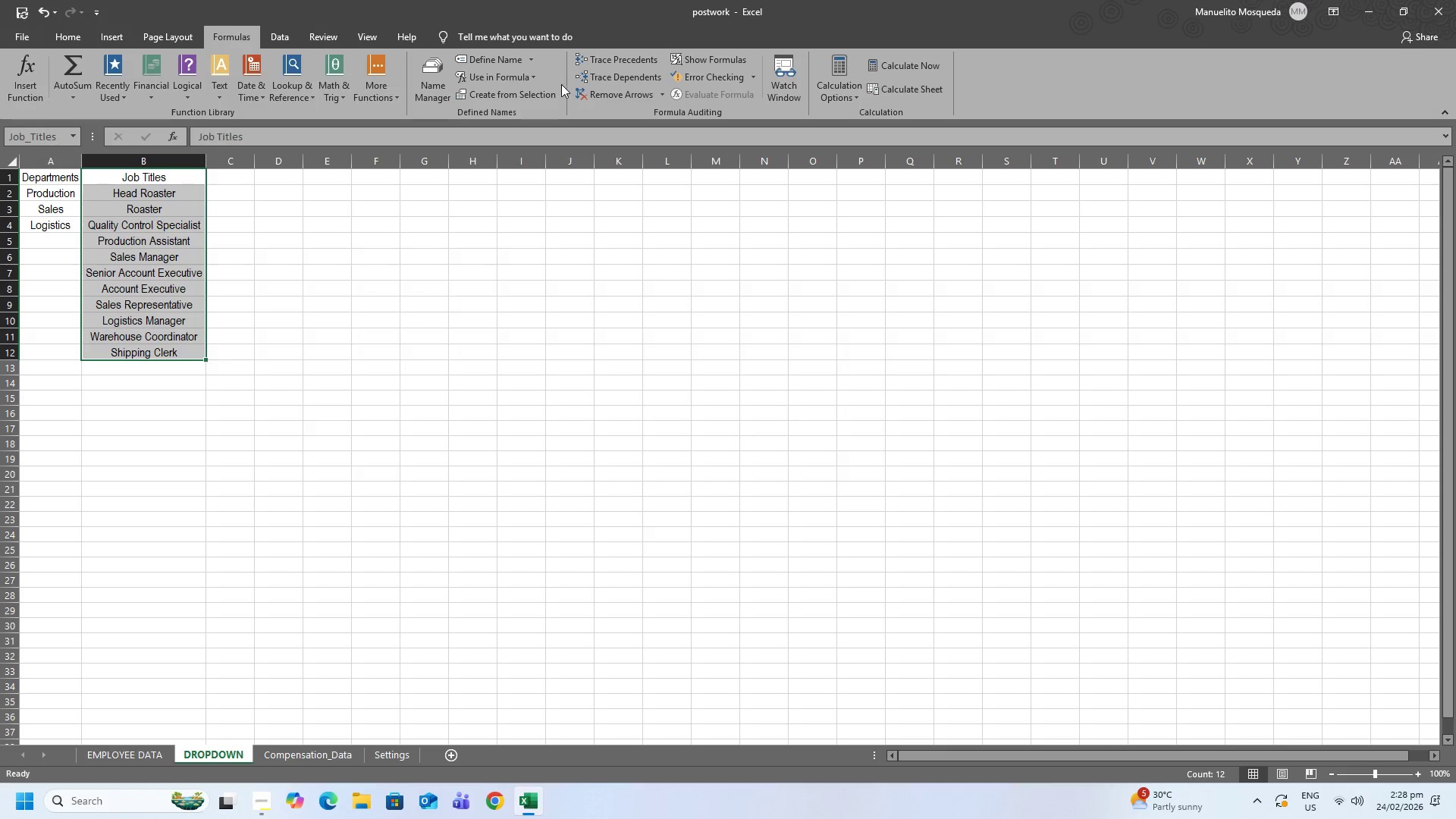 
left_click([526, 80])
 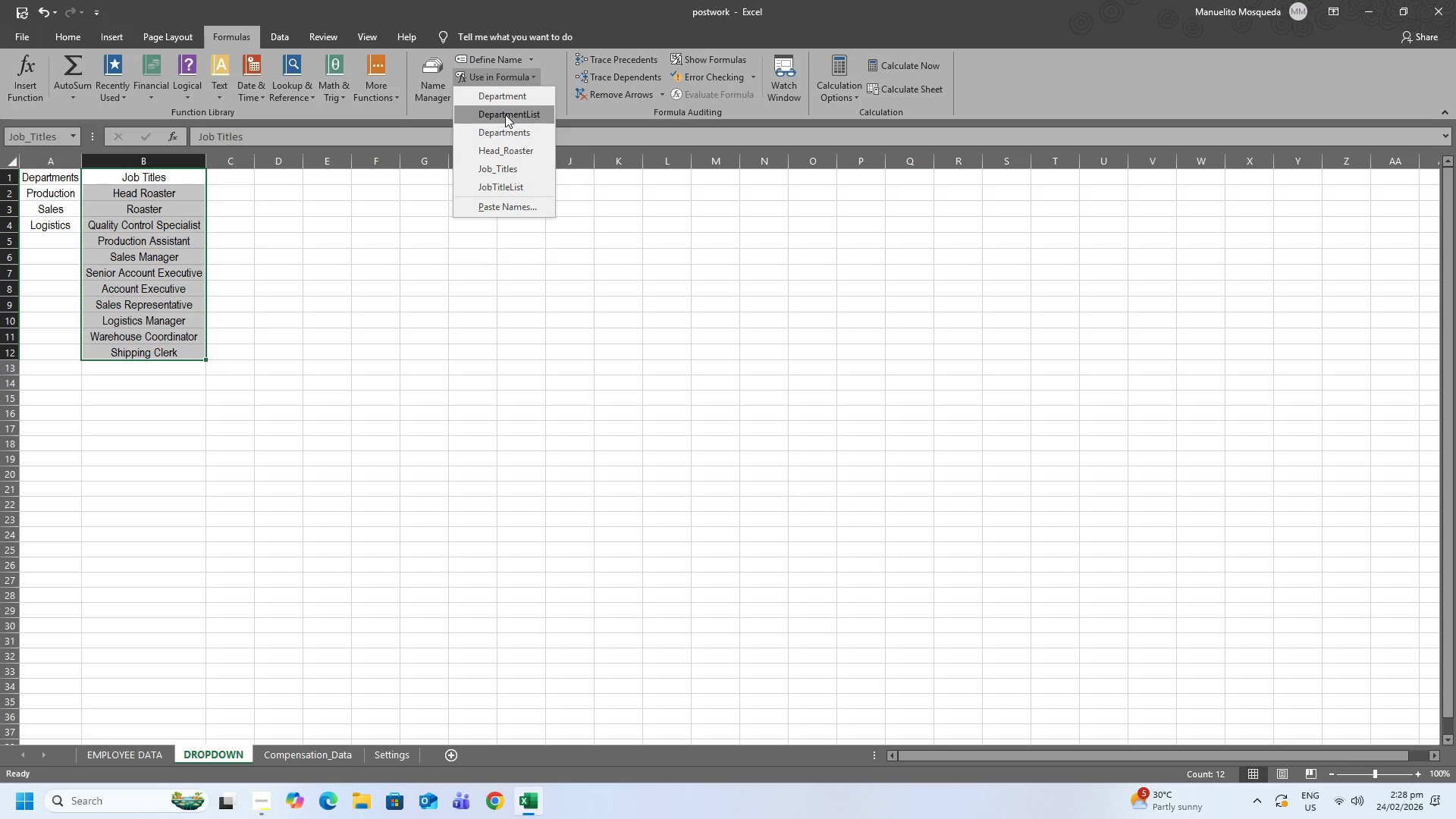 
wait(6.17)
 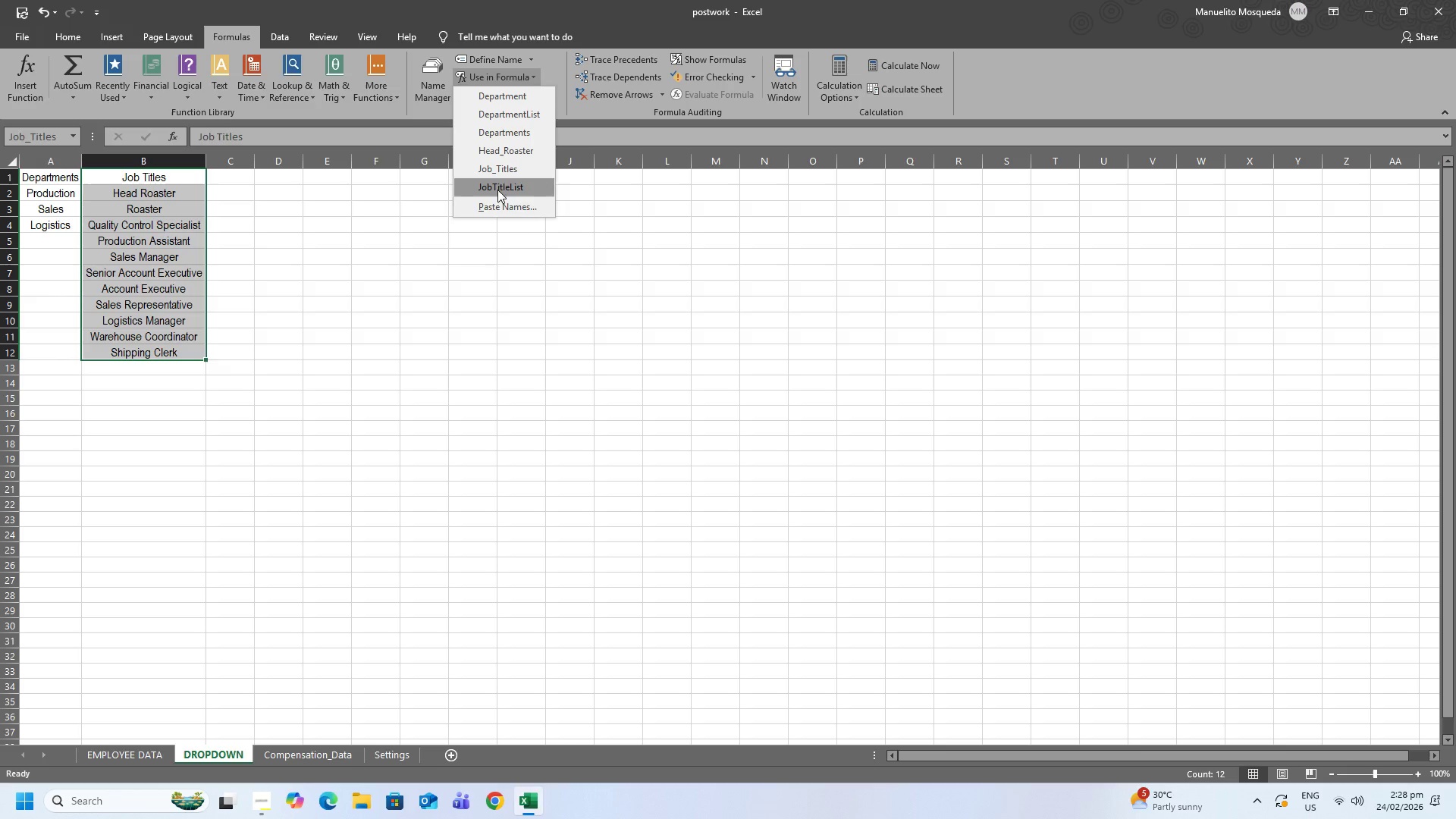 
left_click([507, 190])
 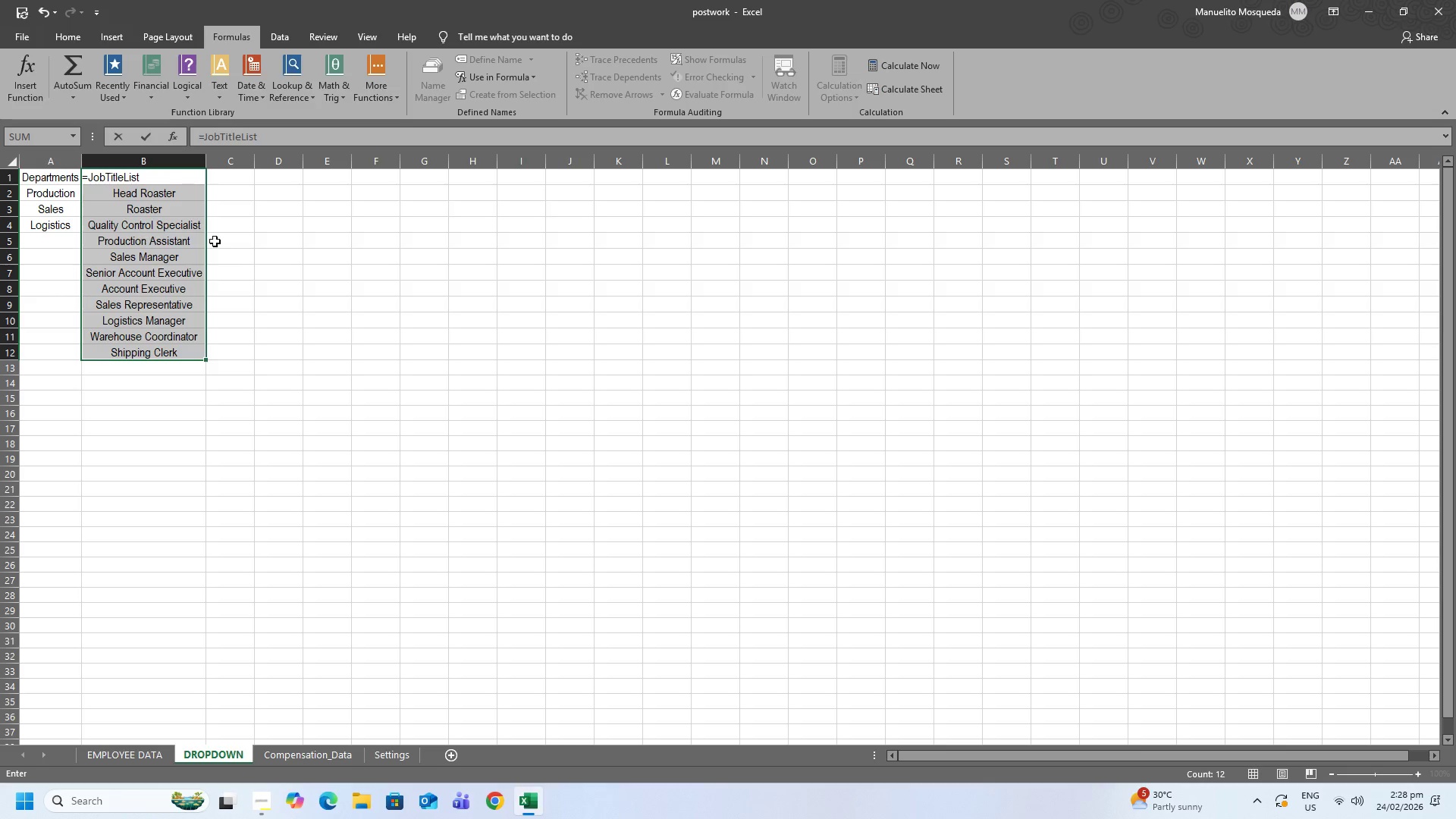 
left_click([284, 257])
 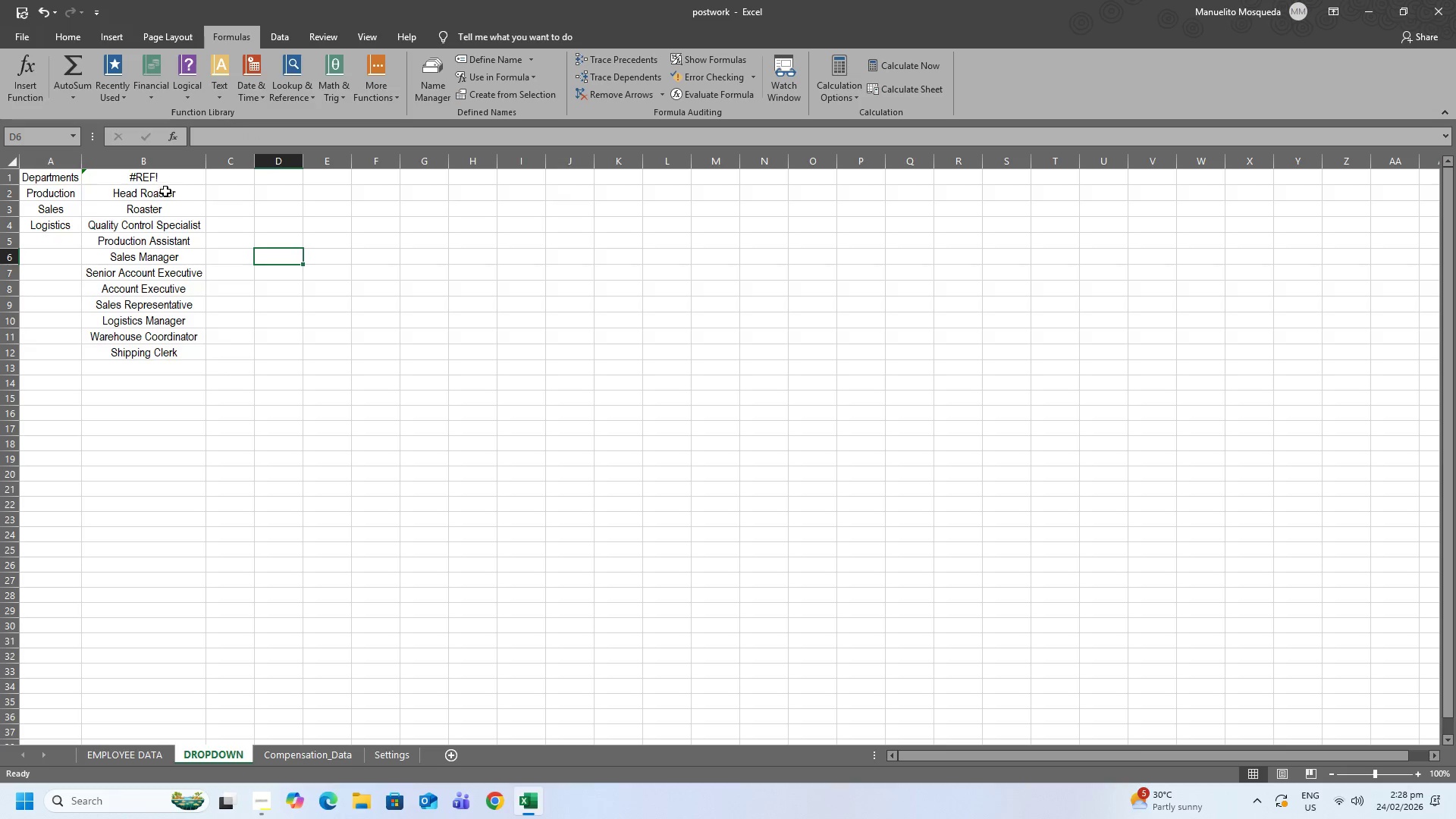 
left_click([159, 183])
 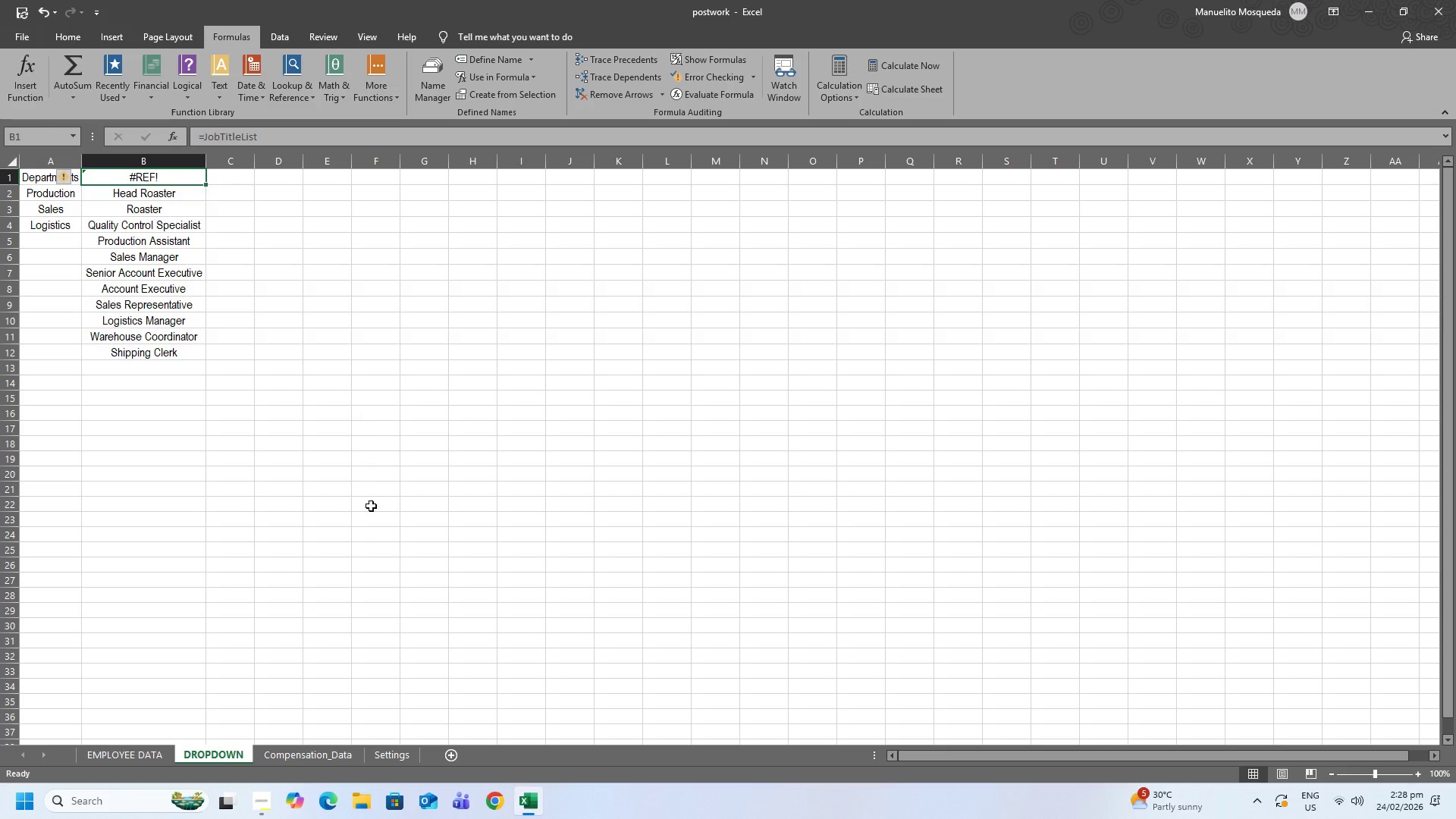 
left_click([143, 758])
 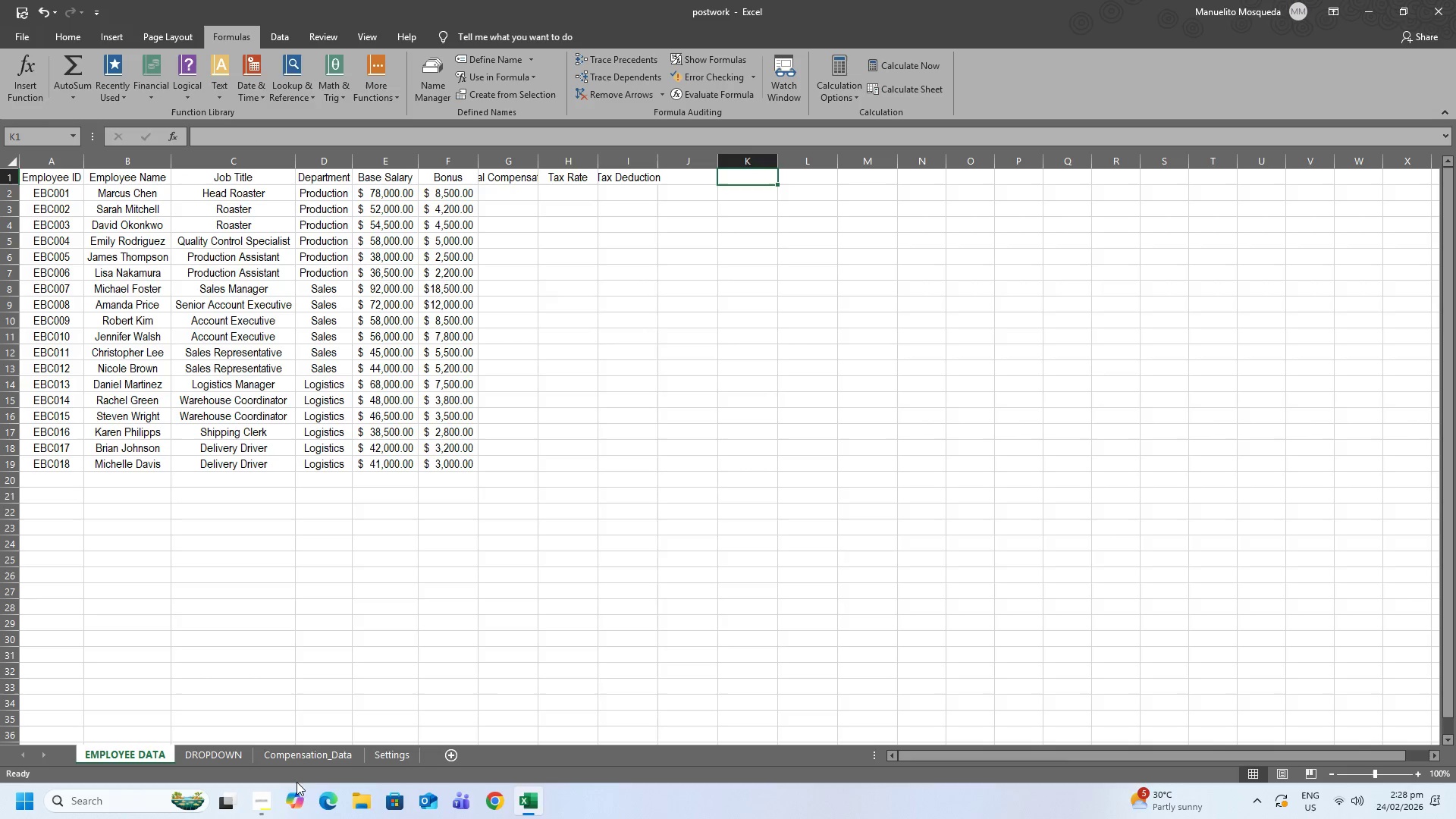 
left_click([189, 755])
 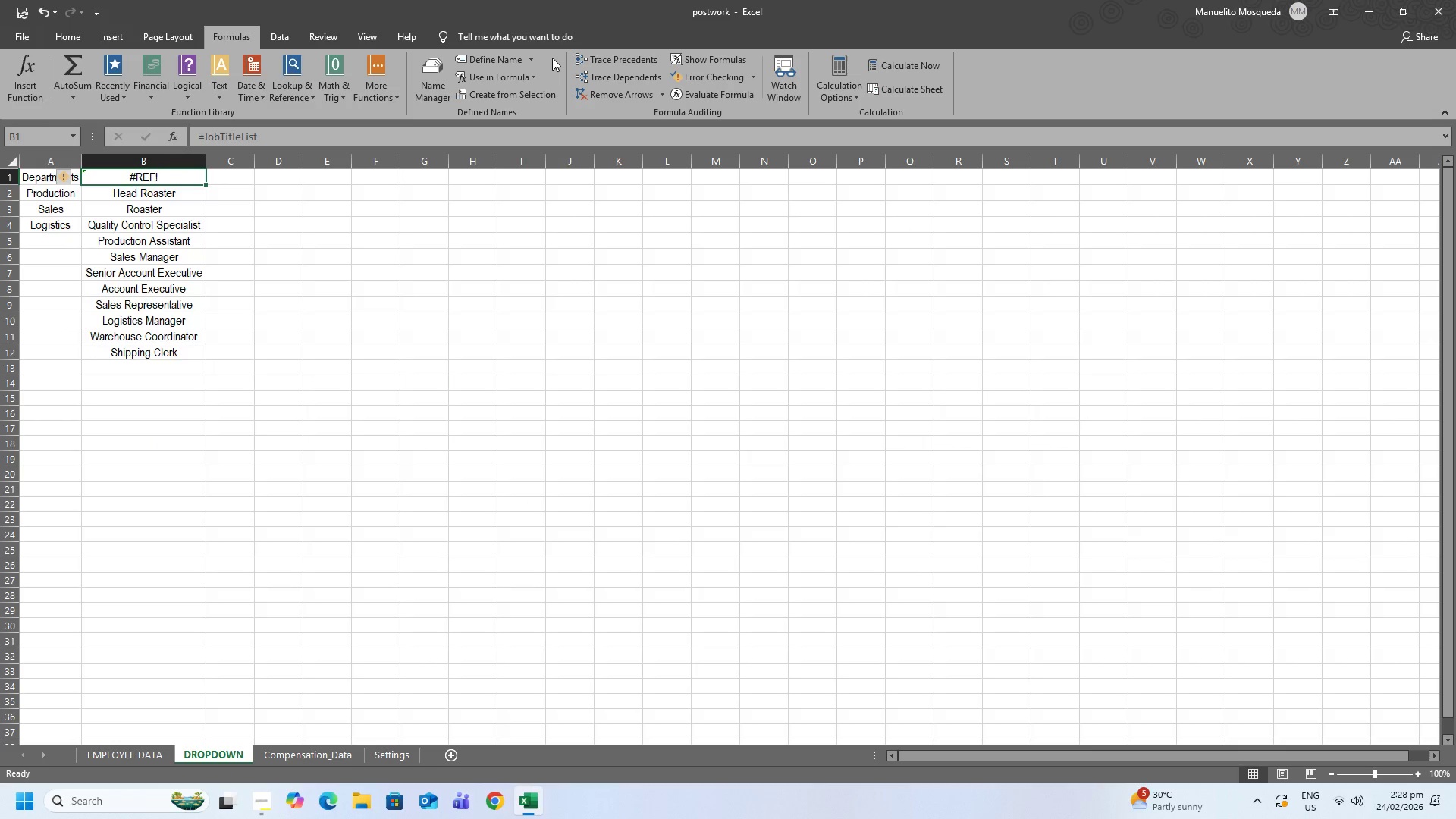 
left_click([530, 59])
 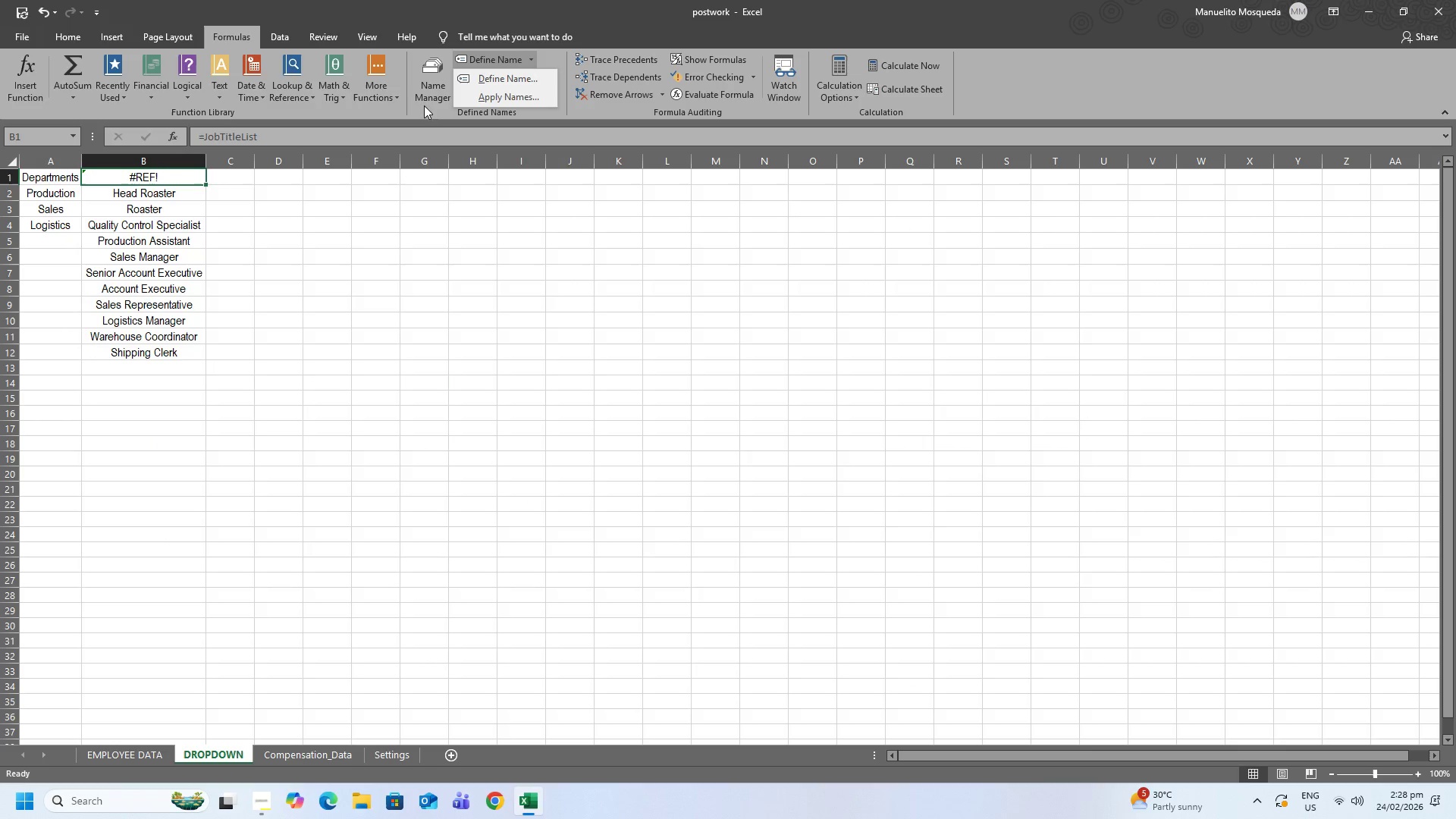 
left_click([428, 96])
 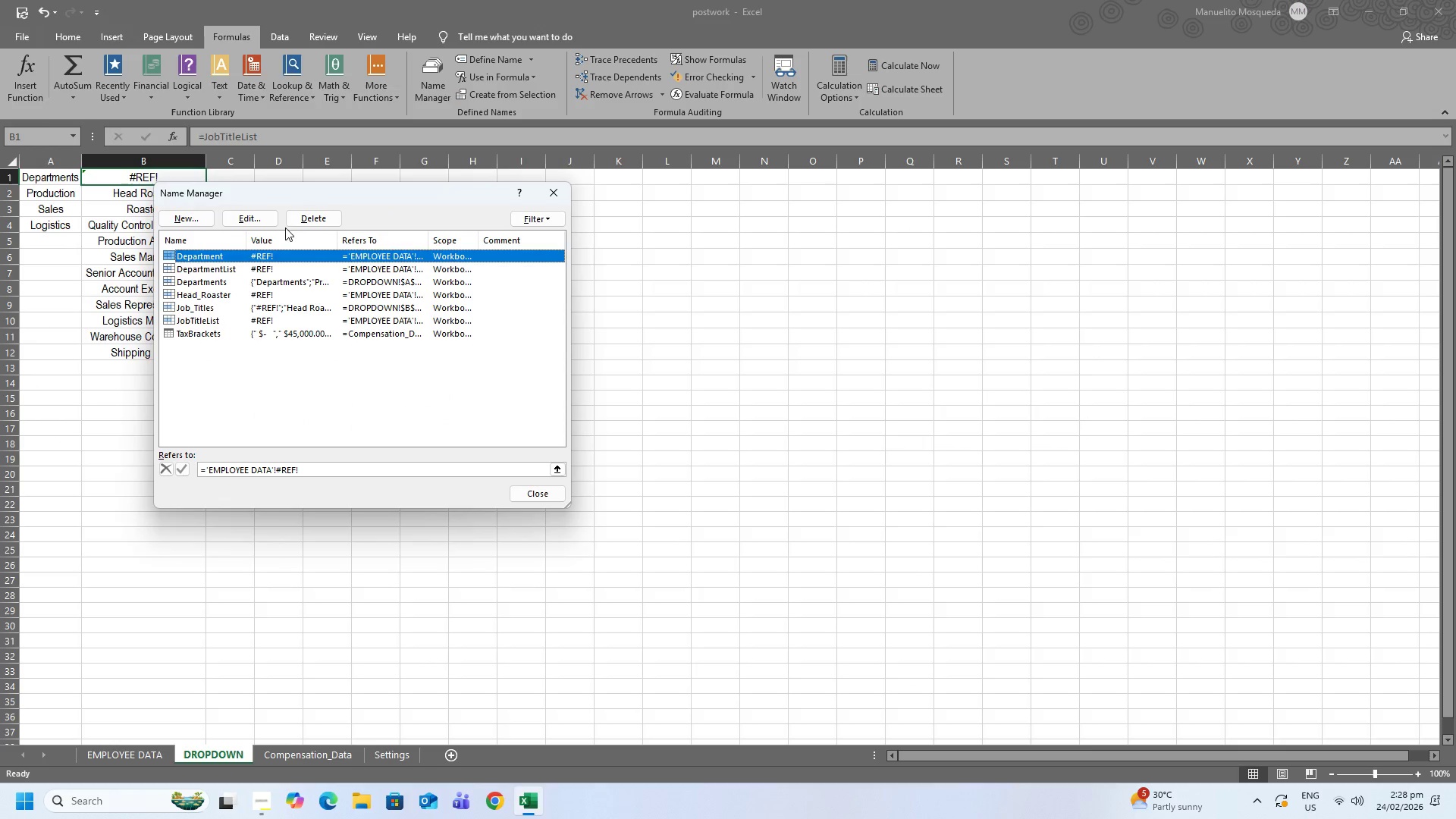 
left_click_drag(start_coordinate=[265, 365], to_coordinate=[276, 259])
 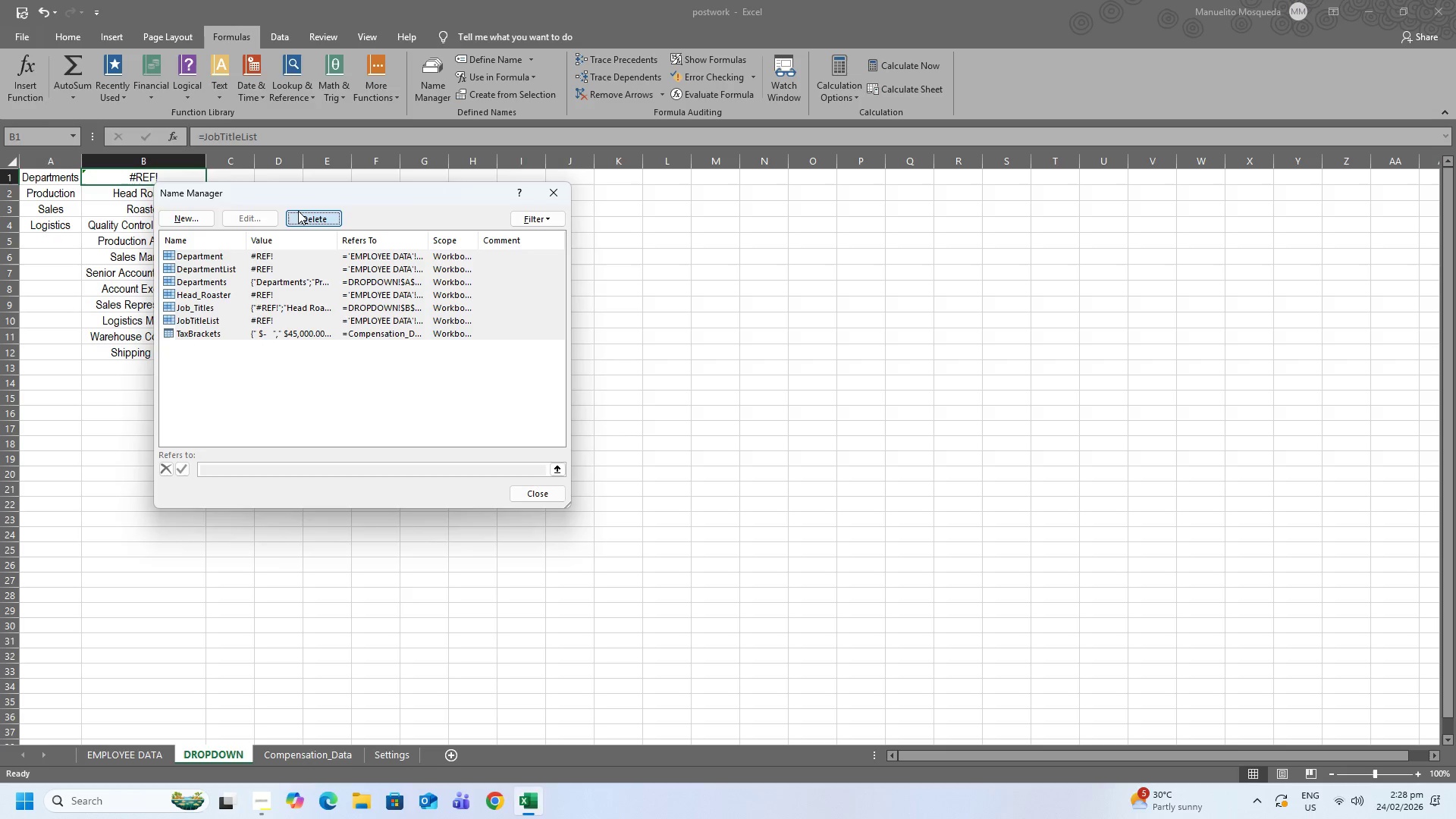 
left_click([298, 211])
 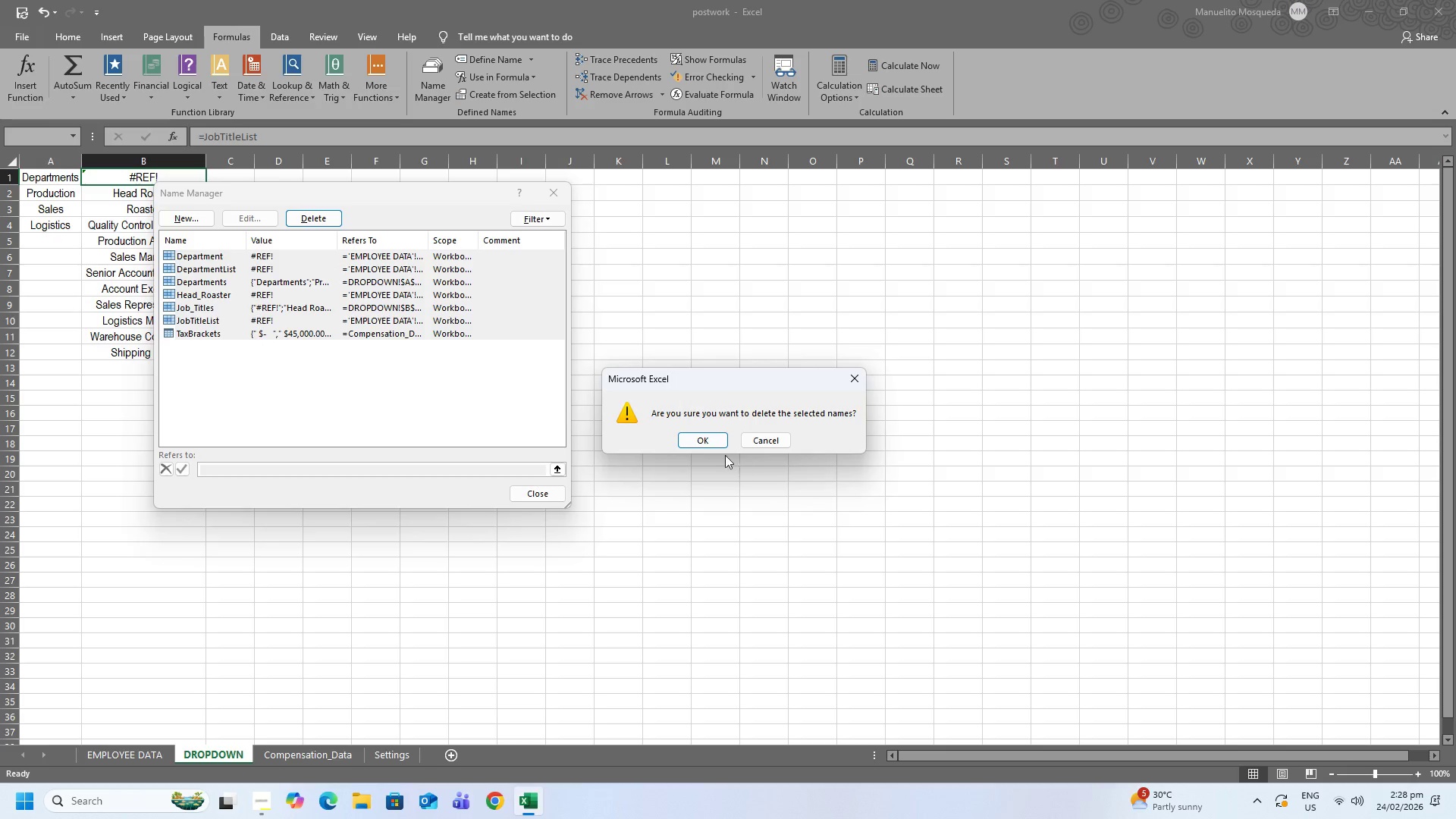 
left_click([694, 435])
 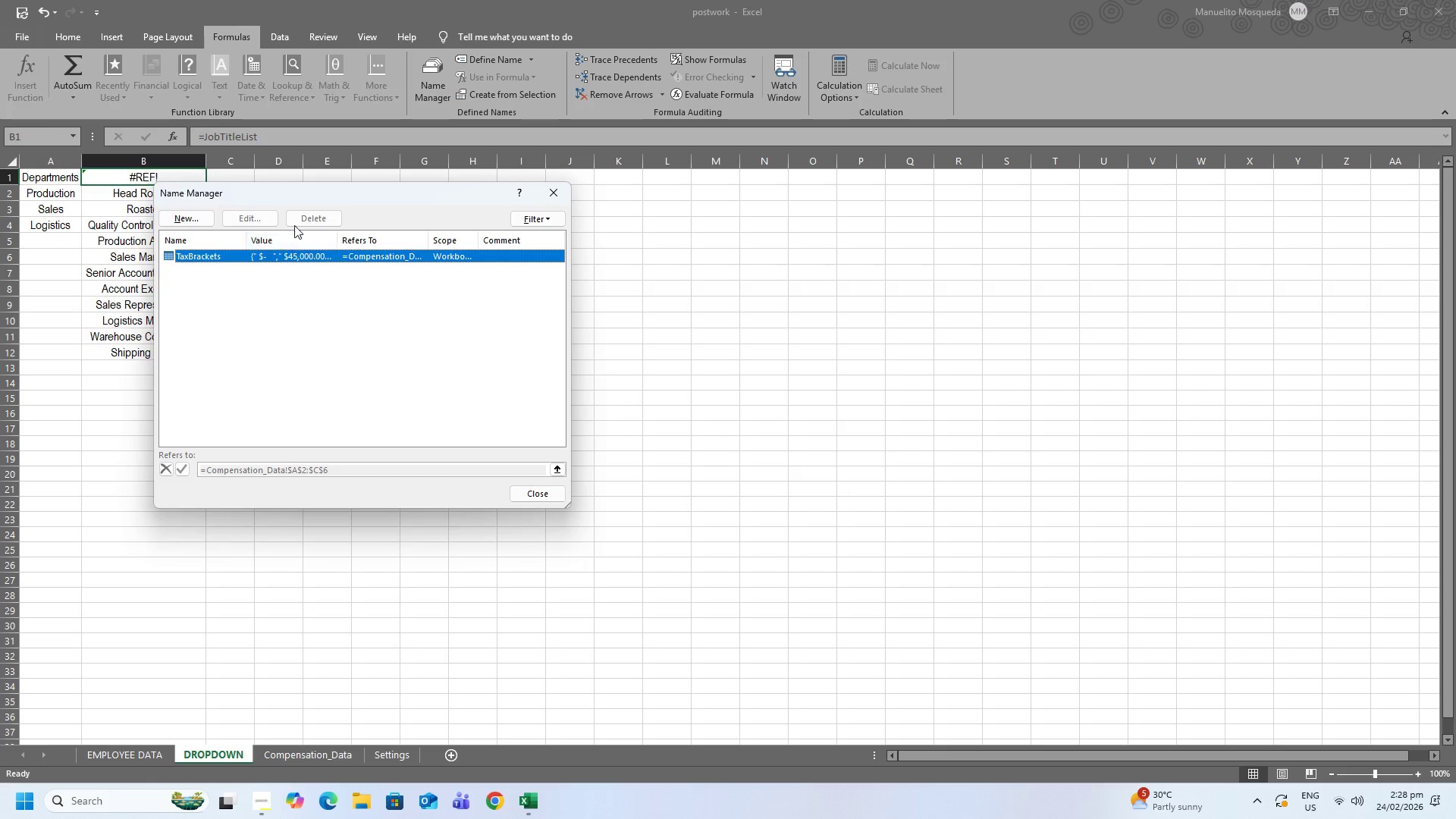 
double_click([351, 256])
 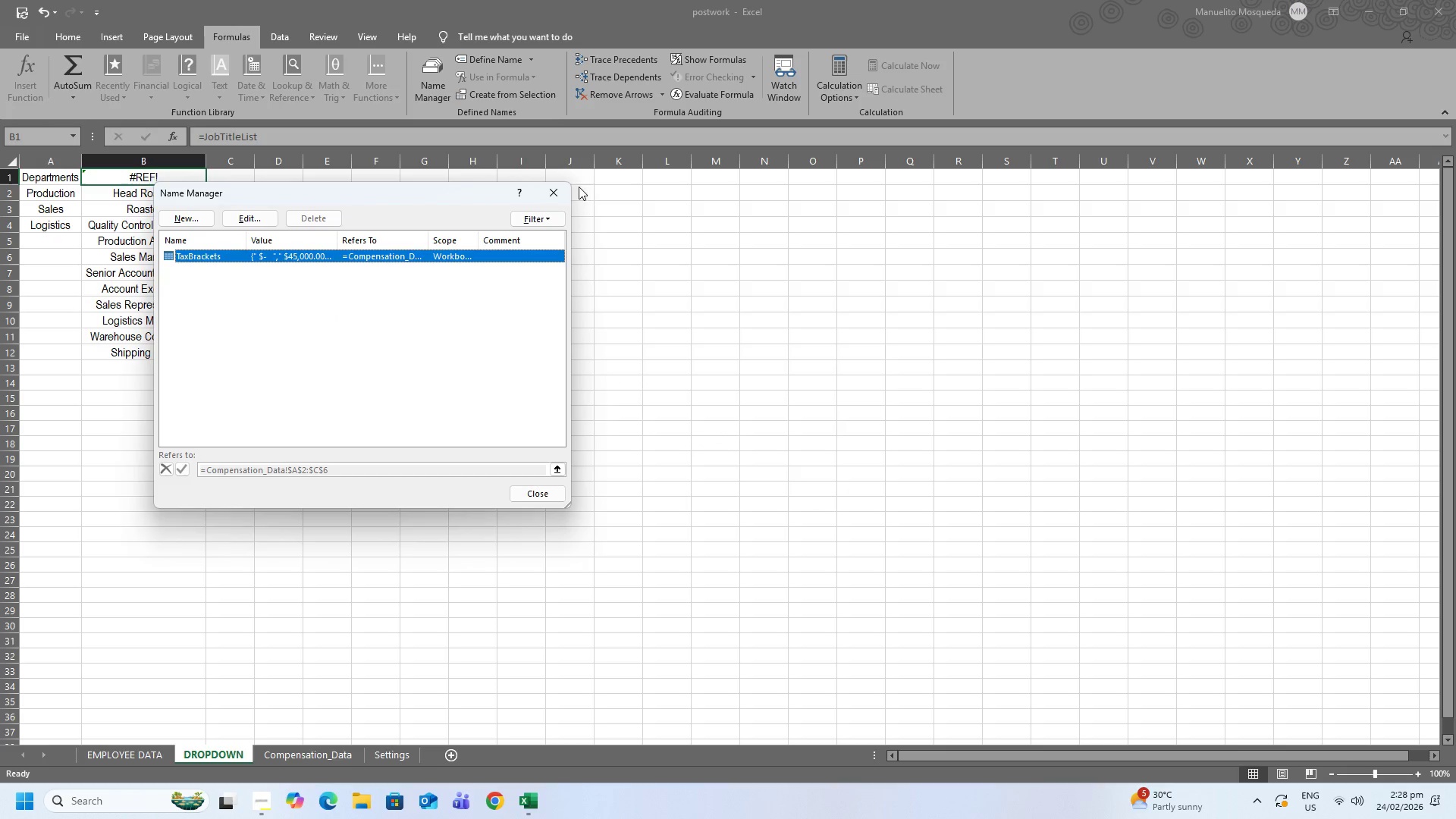 
left_click([565, 189])
 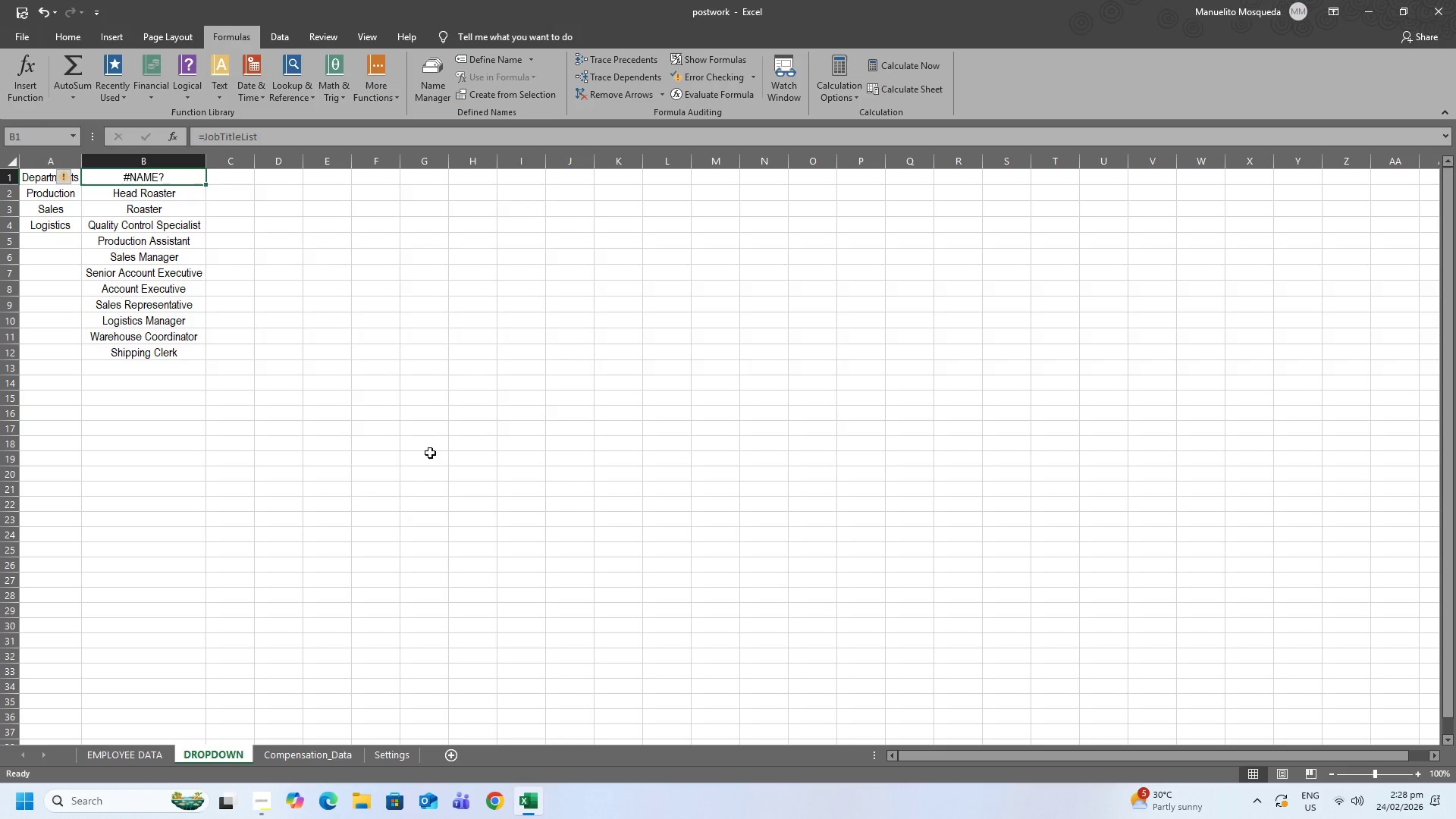 
left_click([402, 492])
 